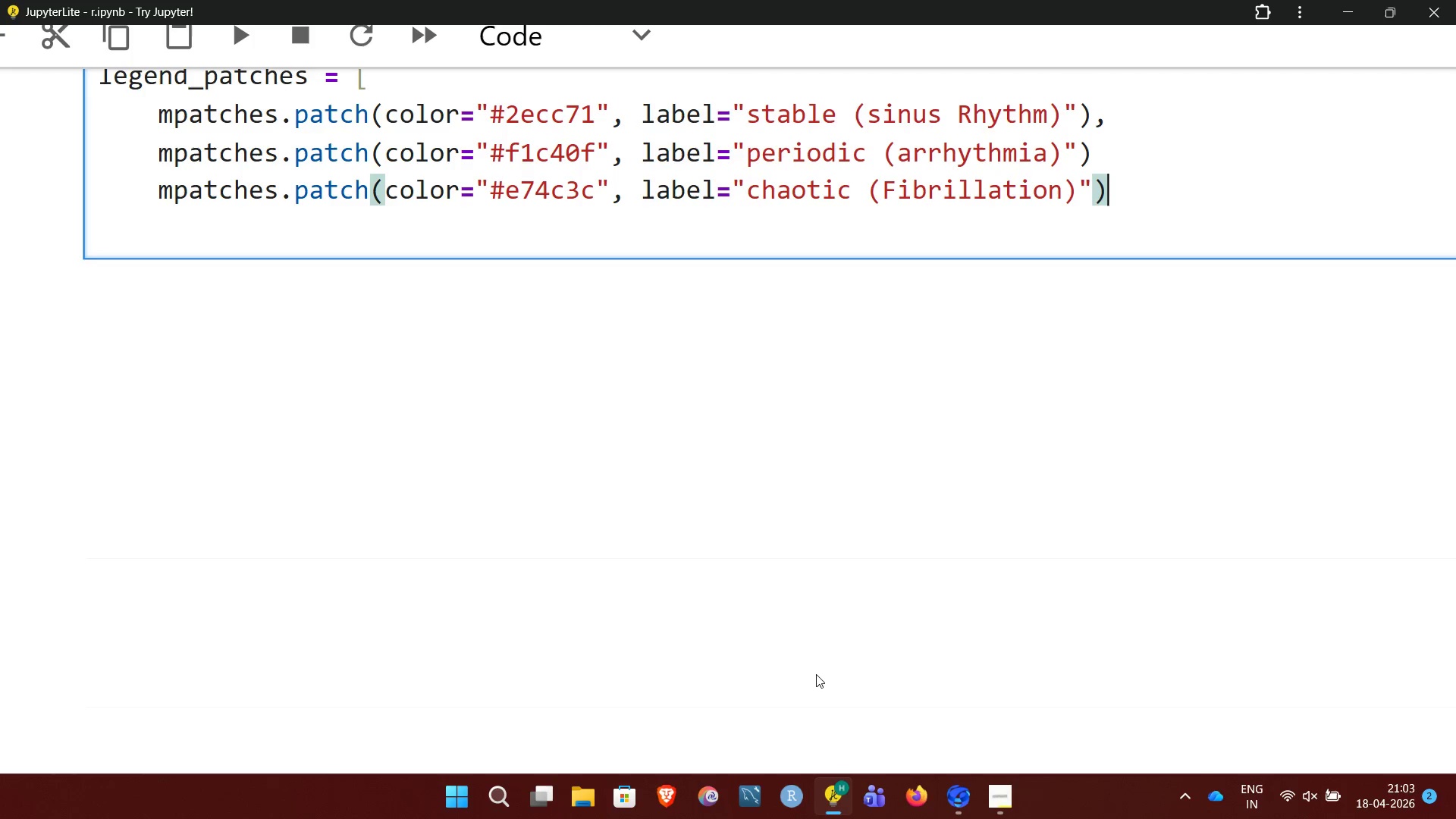 
key(Enter)
 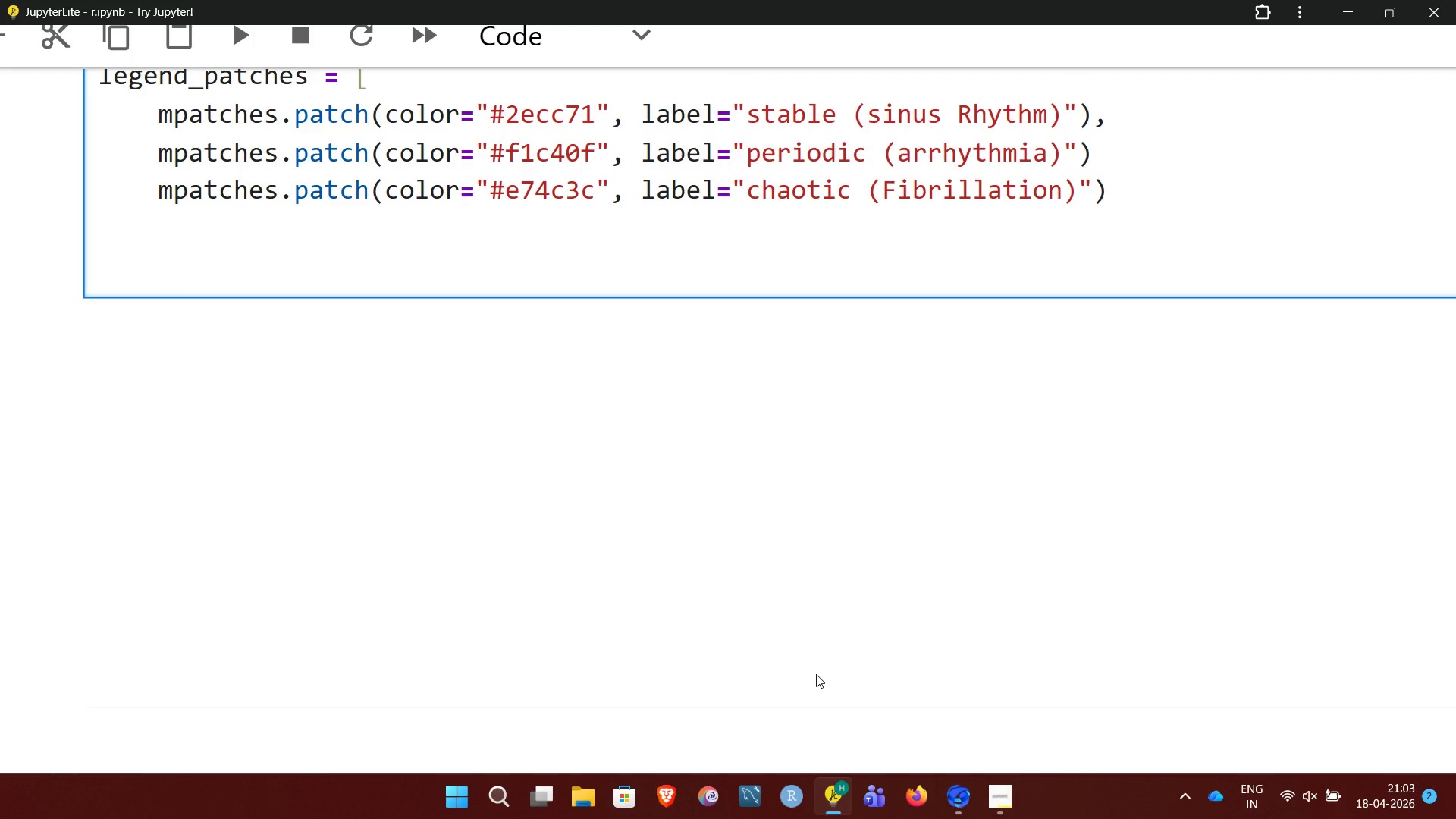 
wait(7.64)
 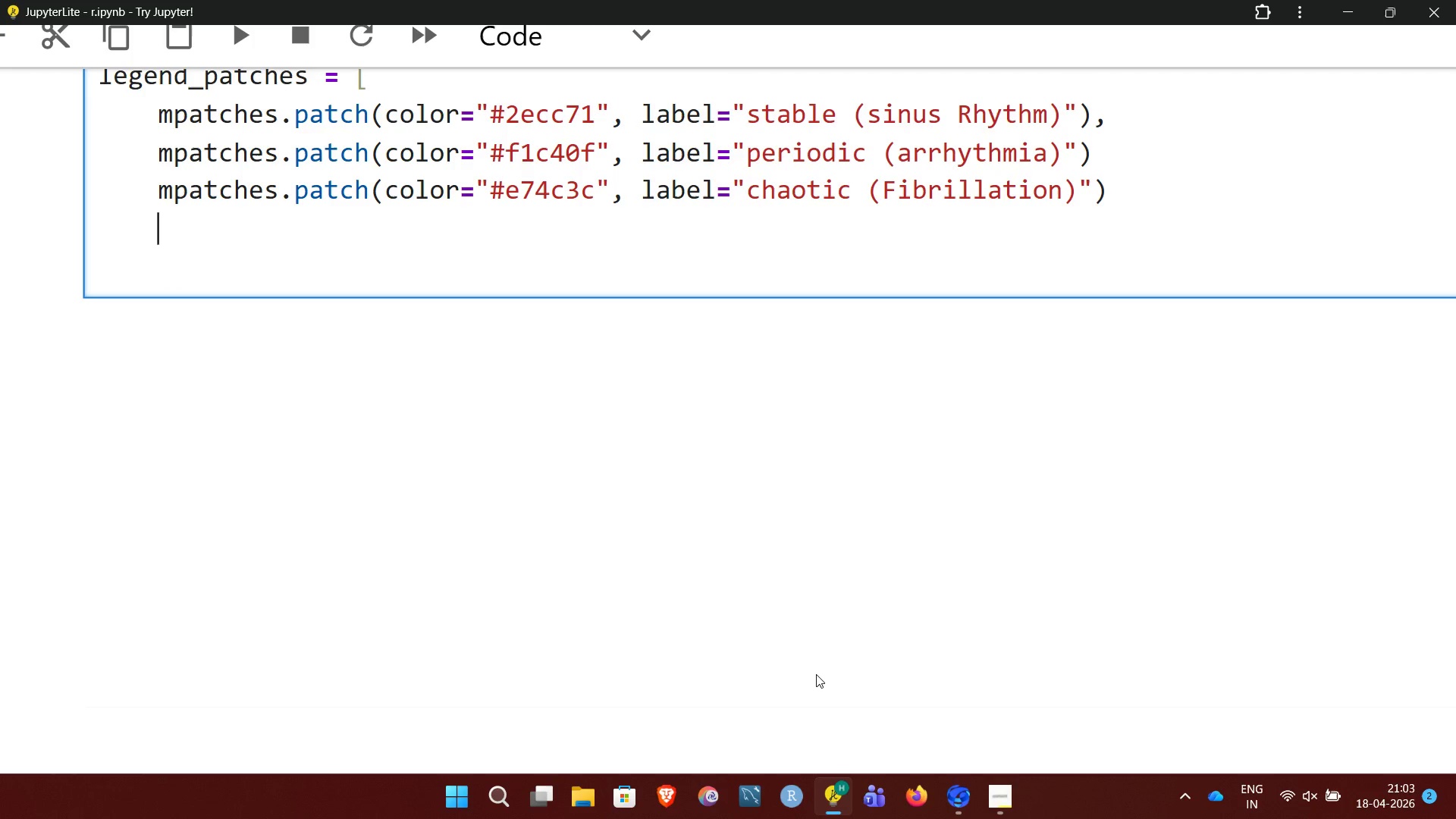 
key(Backspace)
 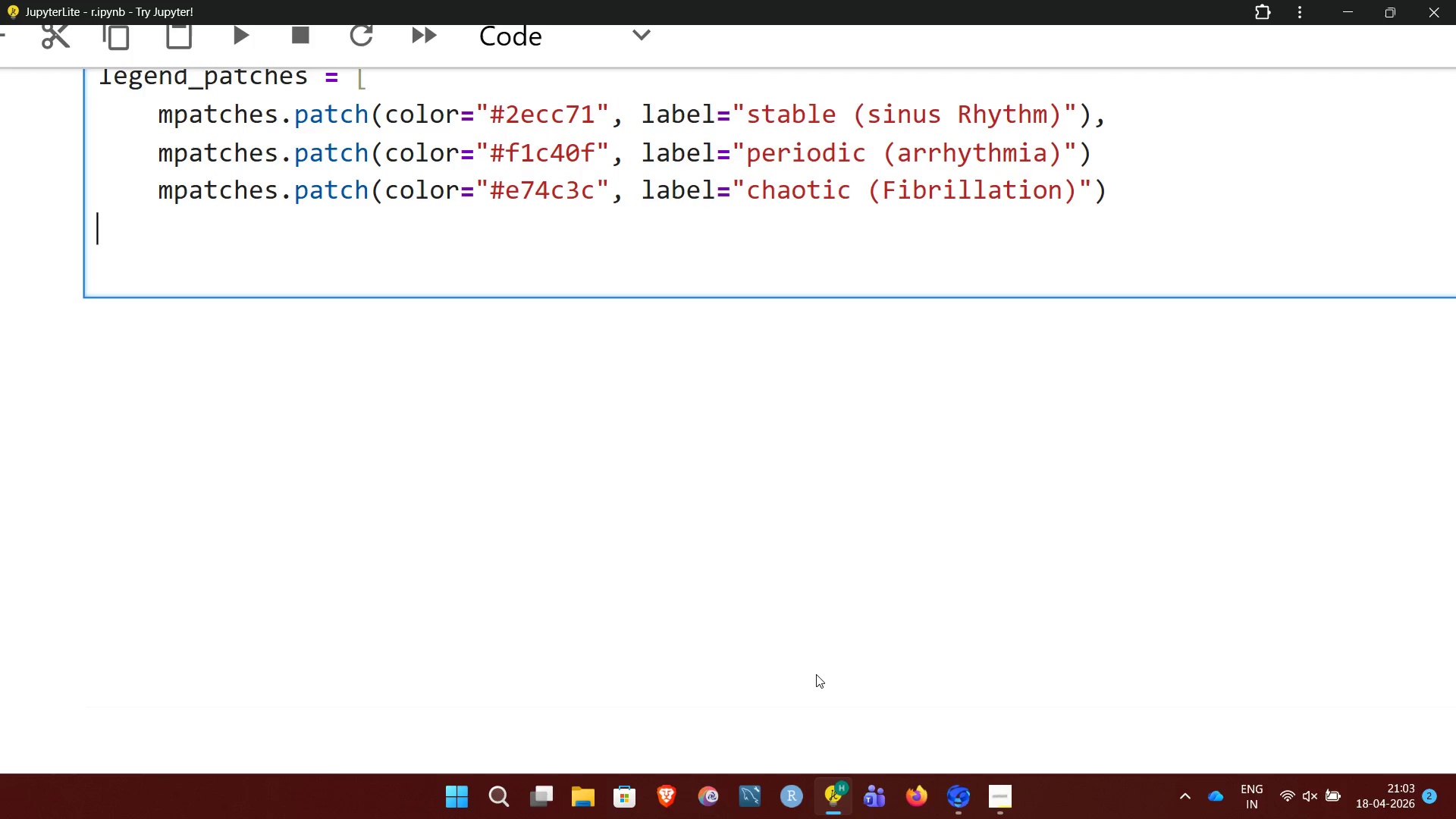 
key(BracketRight)
 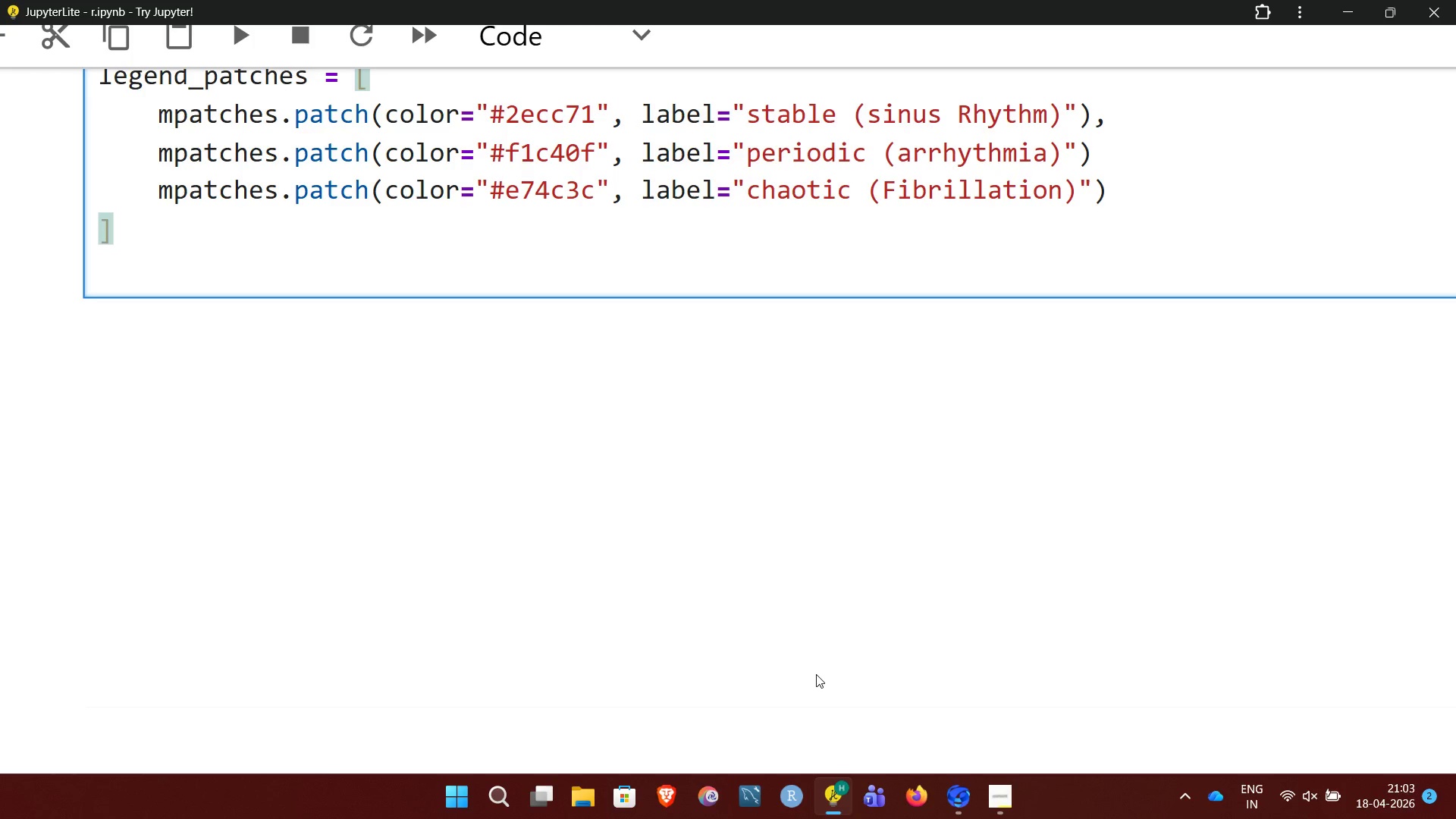 
key(Enter)
 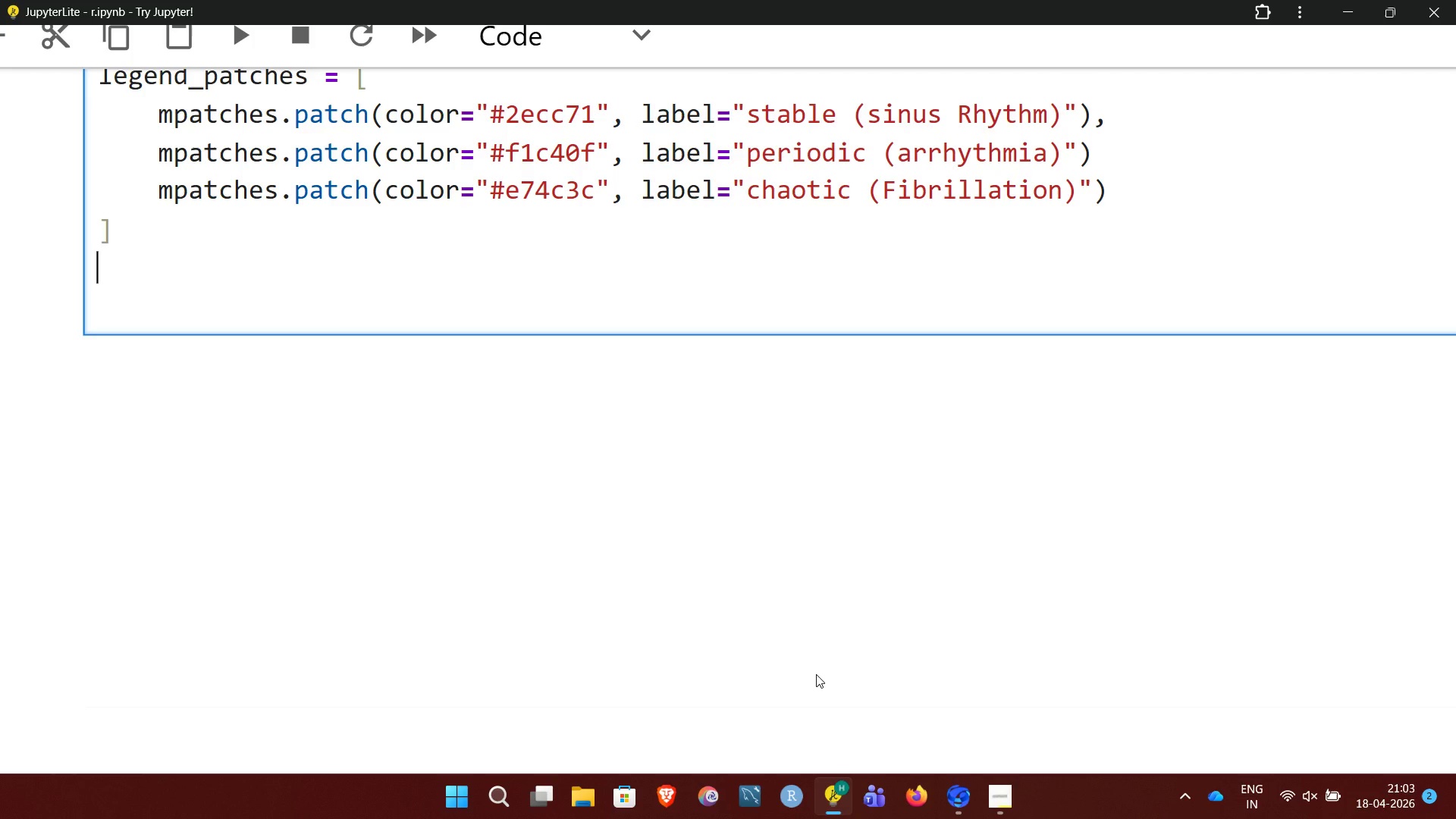 
wait(6.5)
 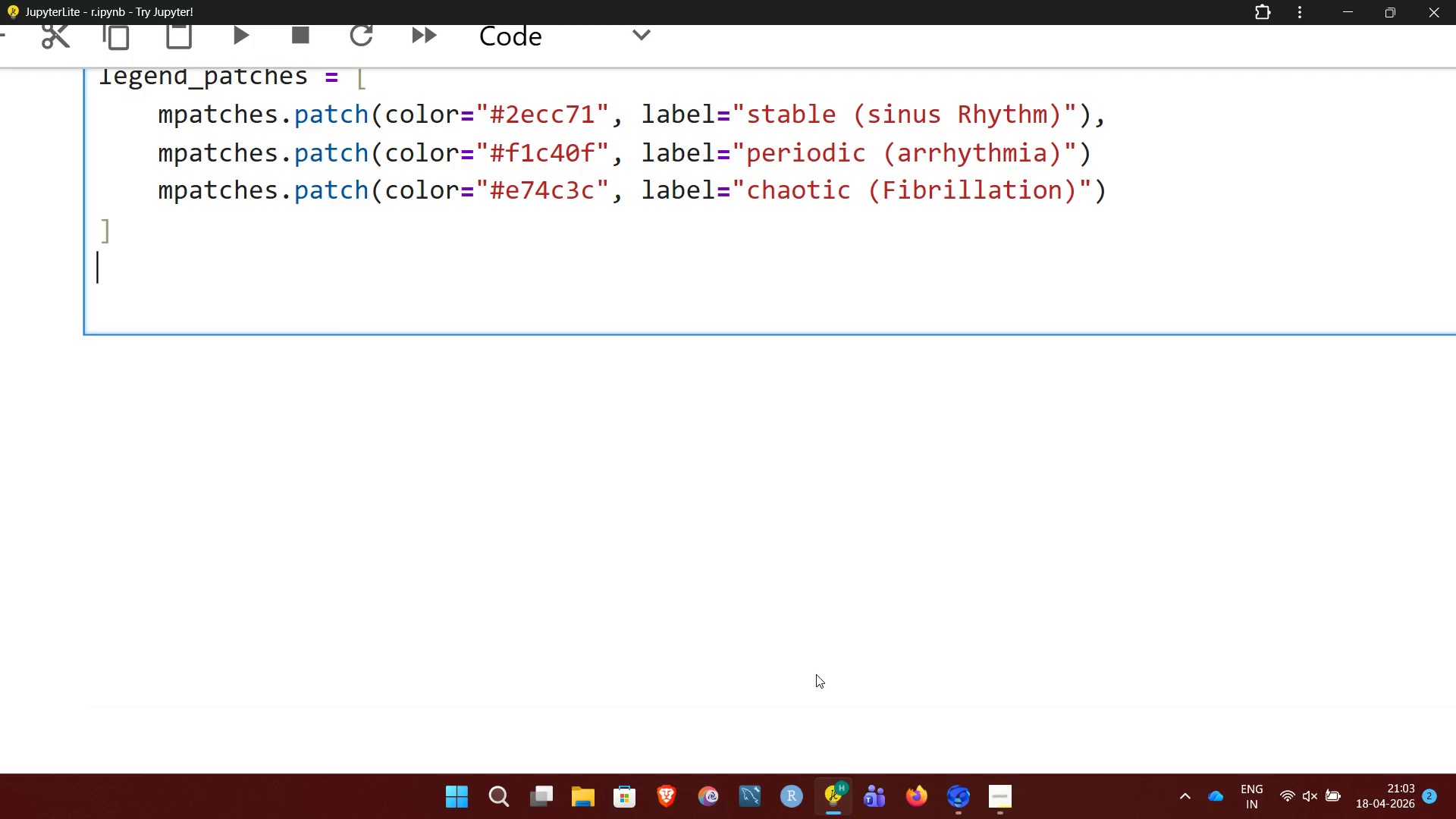 
type(plt.tight)
 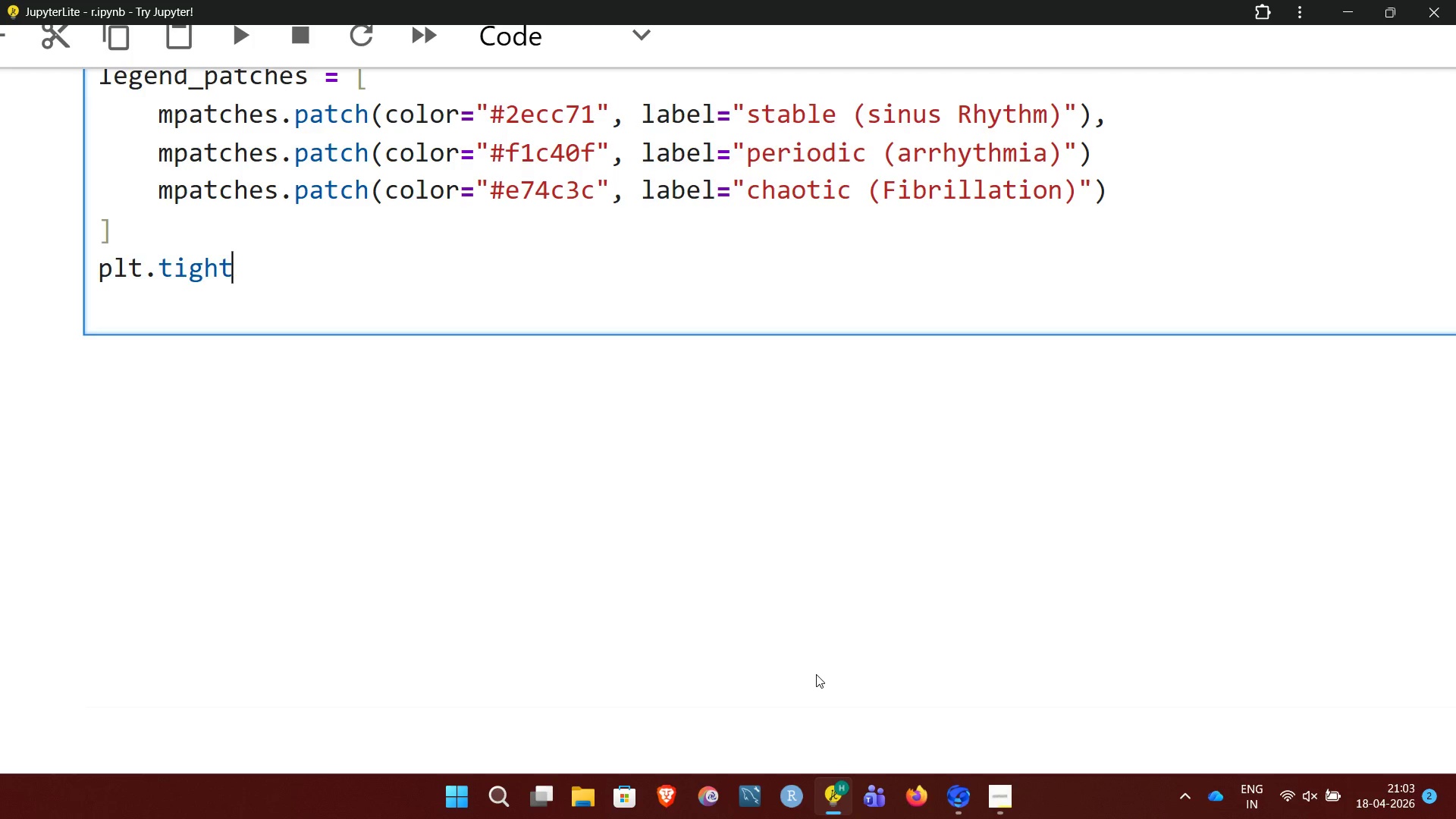 
wait(5.16)
 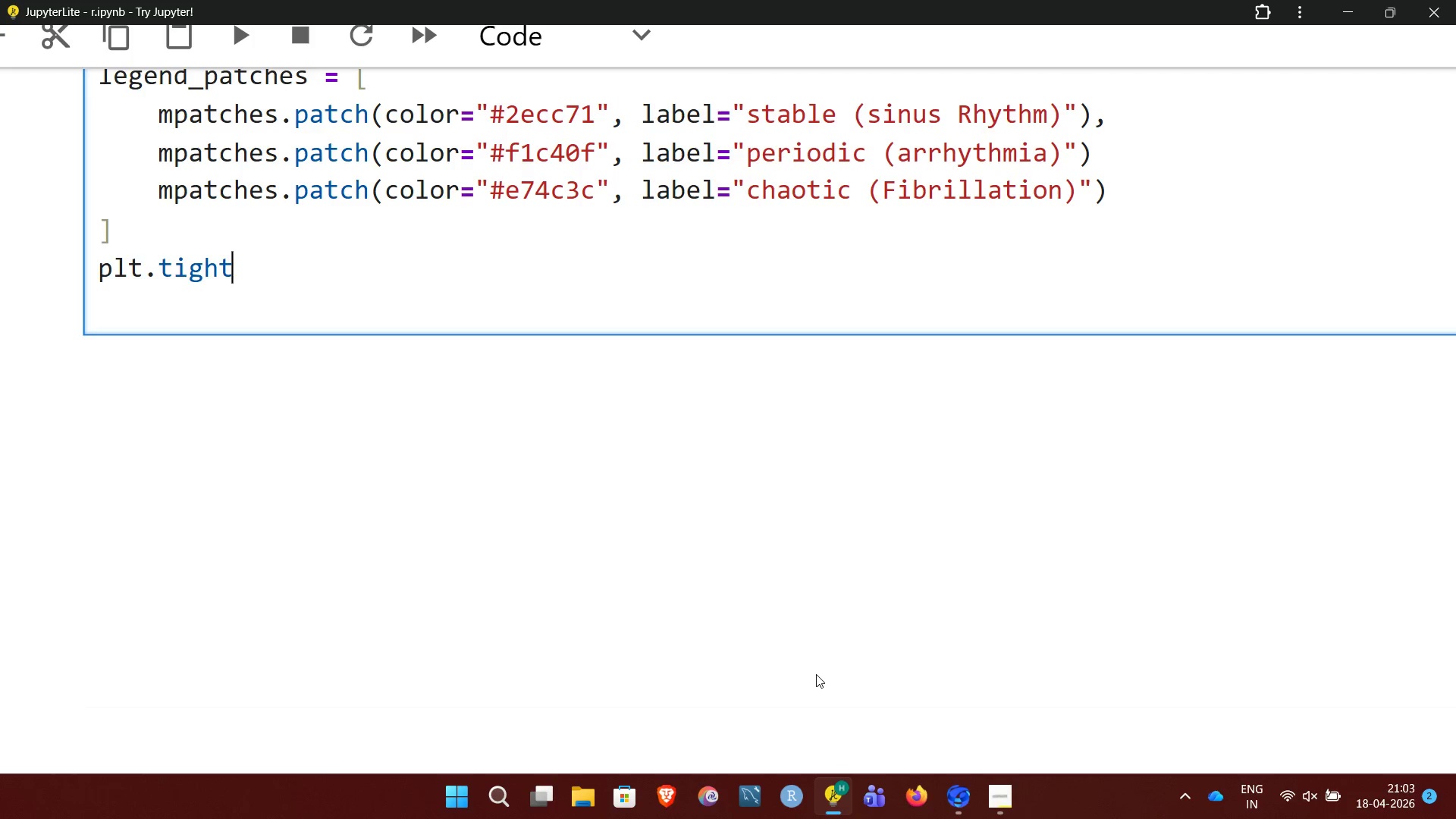 
key(Backspace)
key(Backspace)
key(Backspace)
key(Backspace)
key(Backspace)
type(legend(handles=legend)
 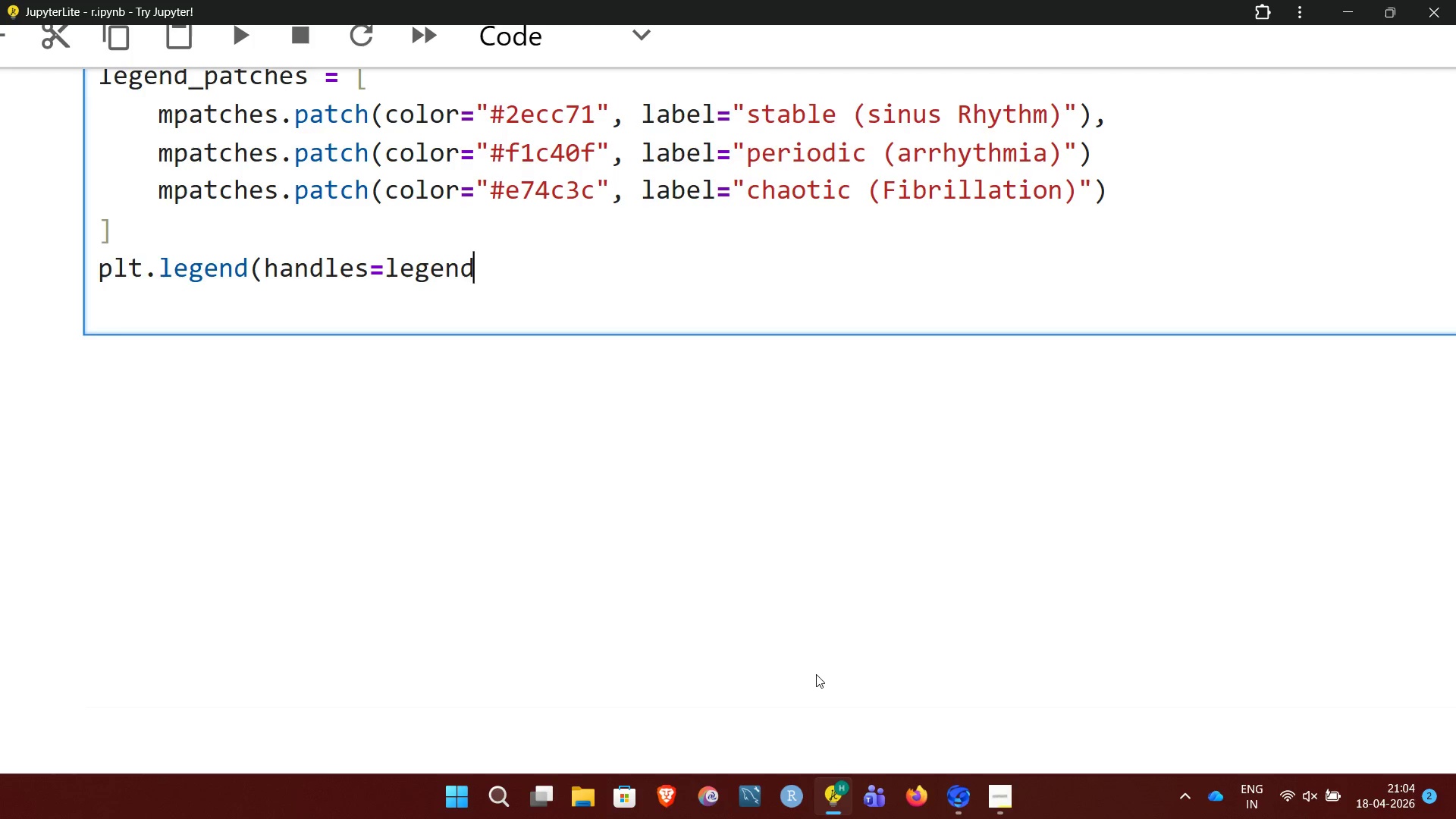 
type(_patches))
 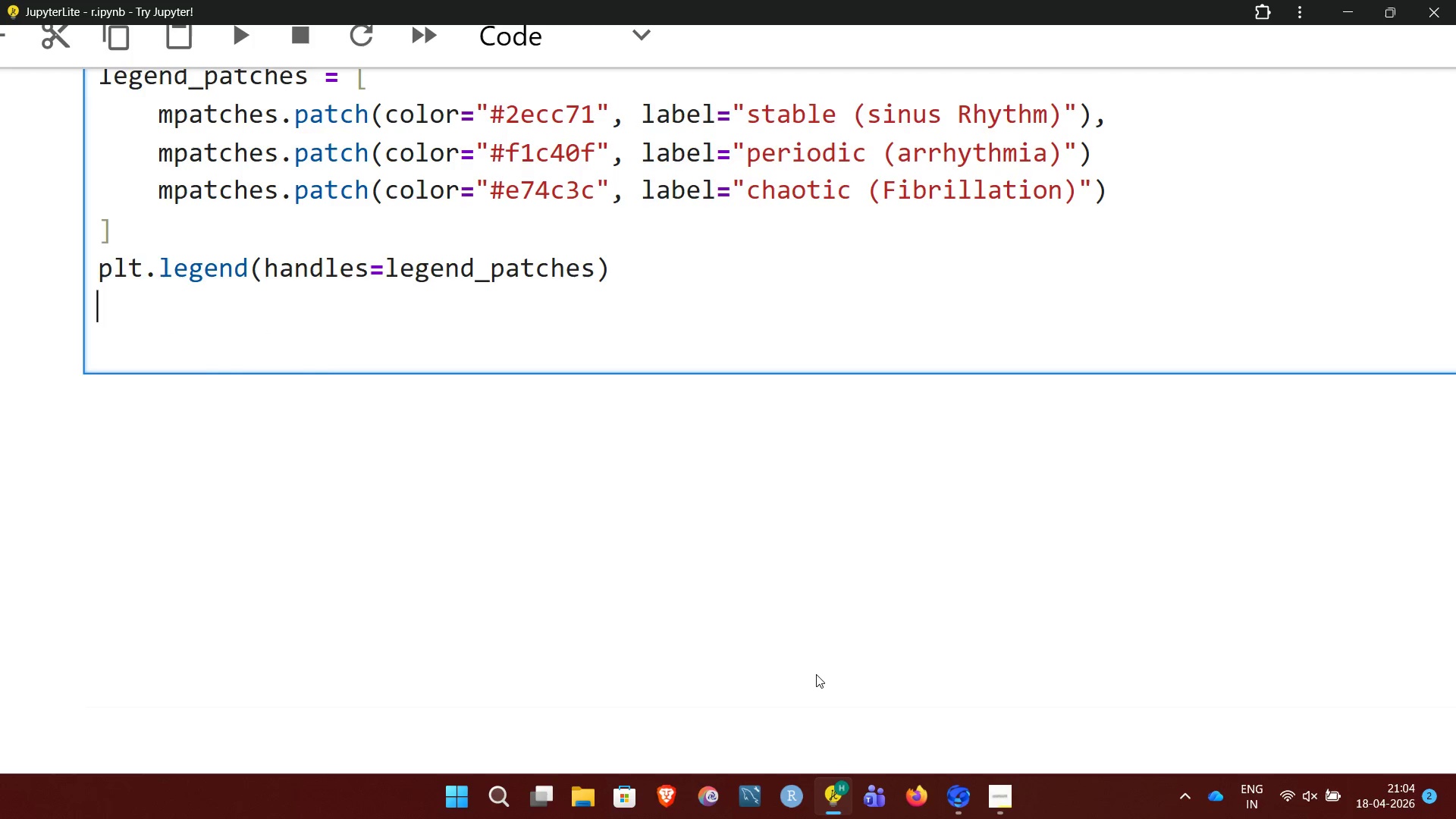 
 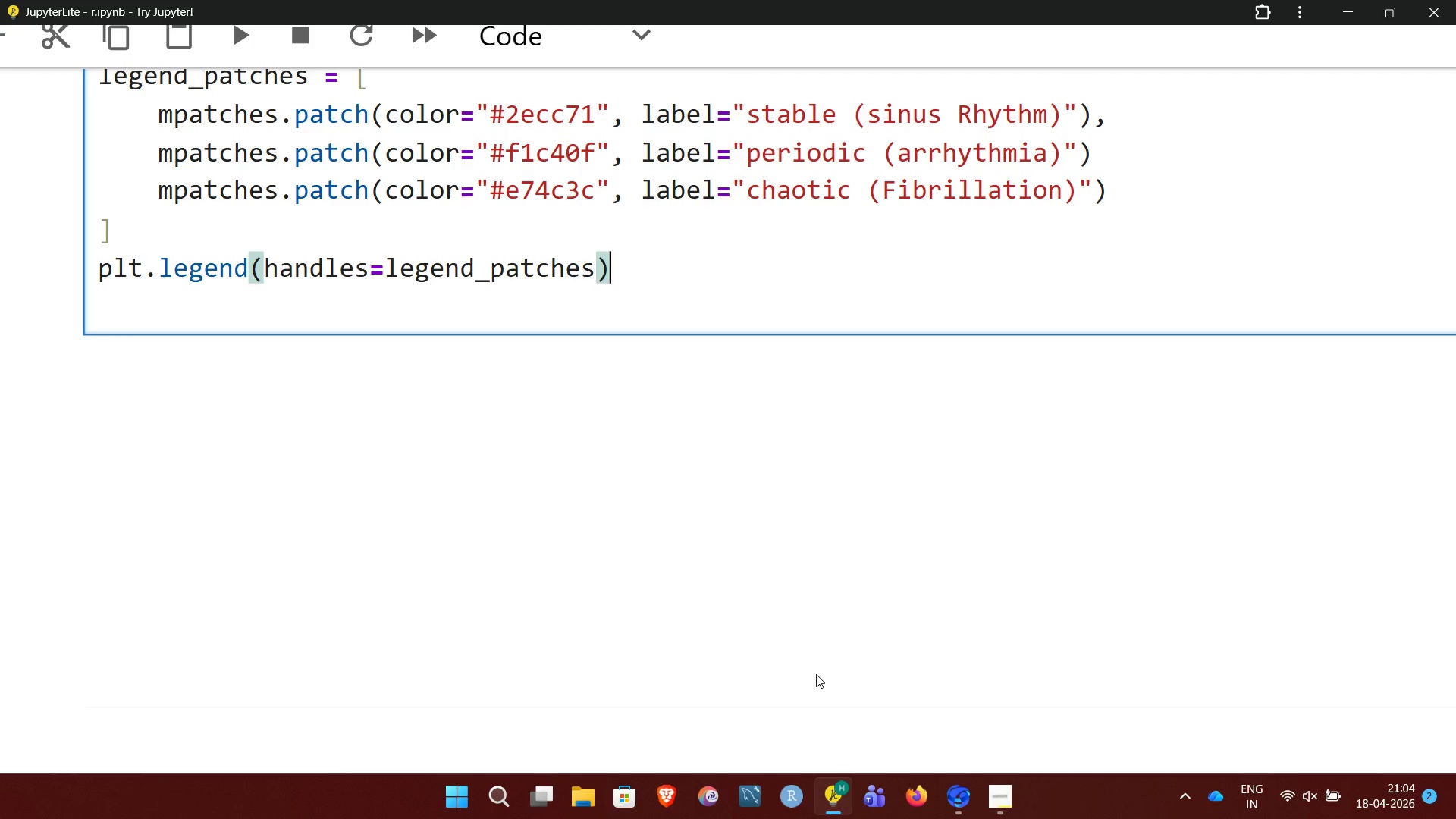 
key(Enter)
 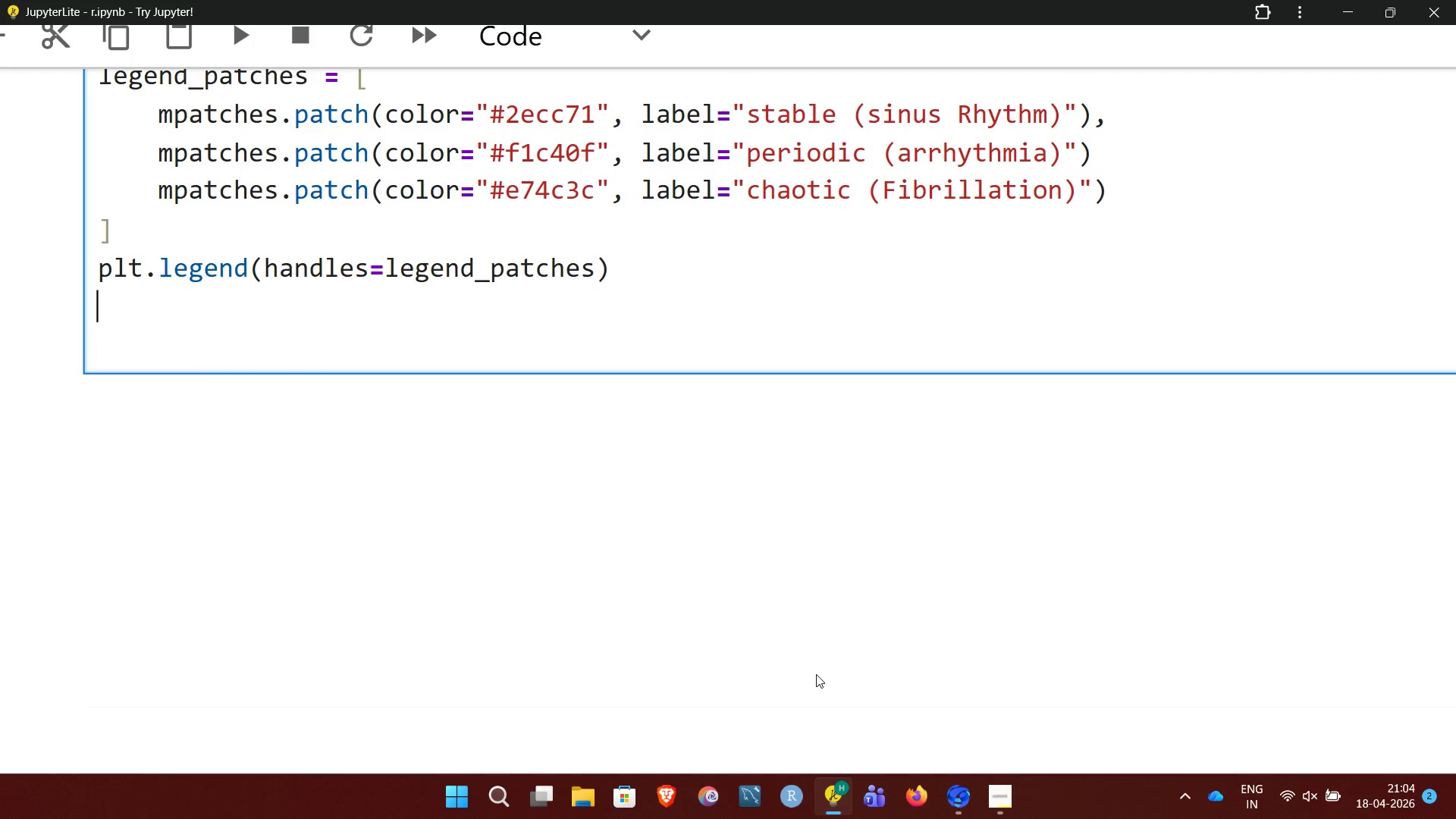 
key(Enter)
 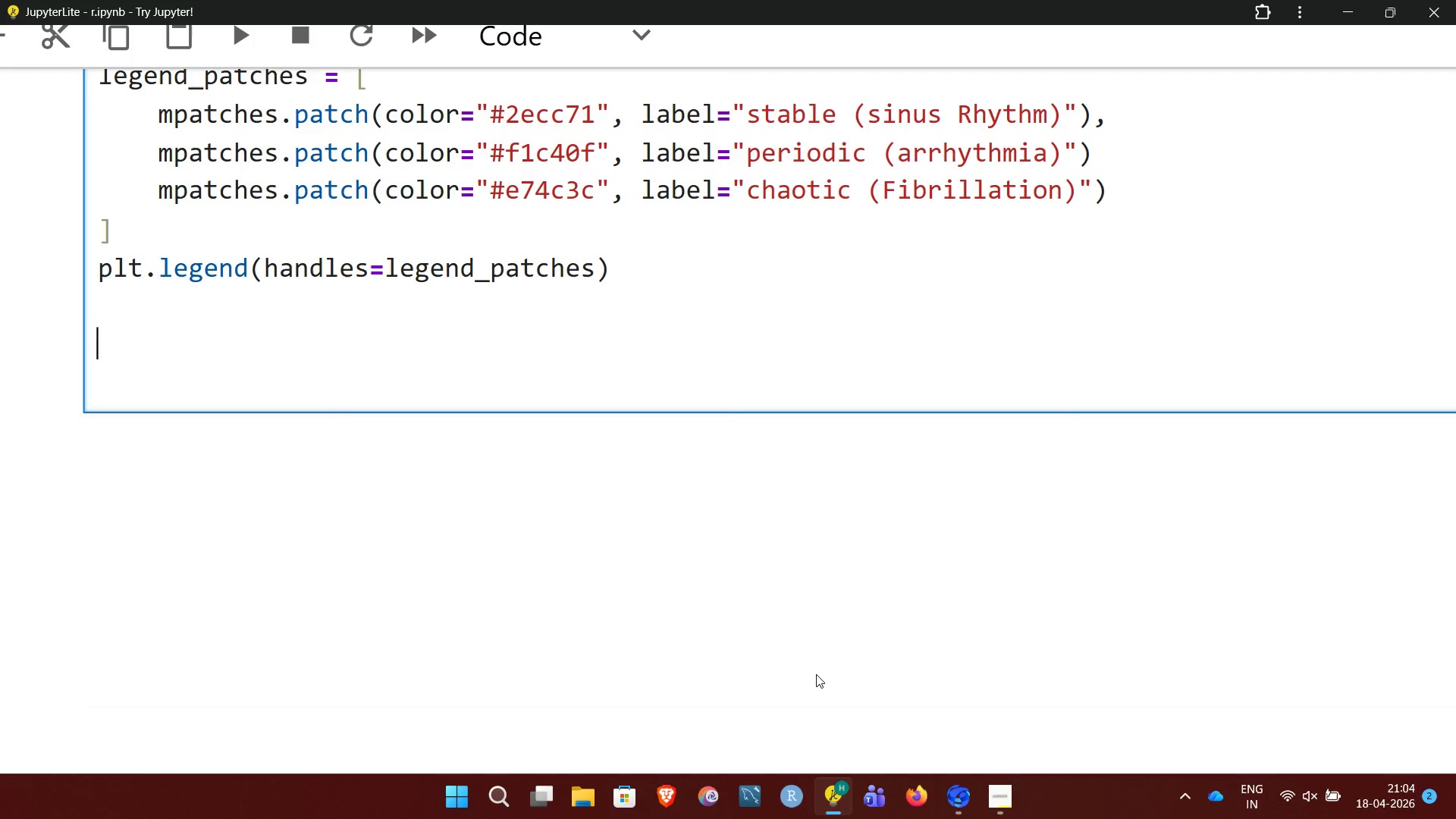 
type(plt.tight_layout())
 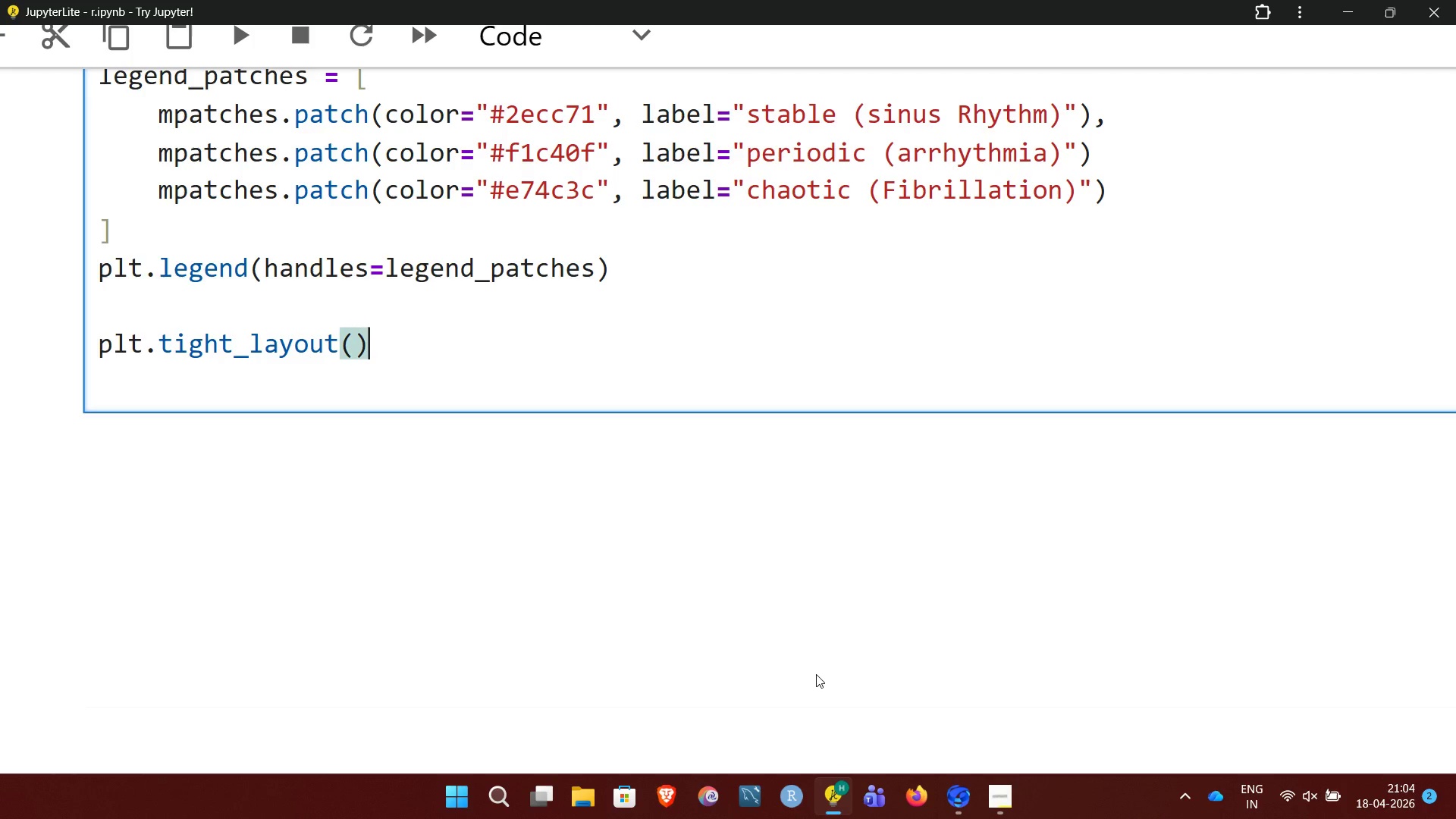 
key(Enter)
 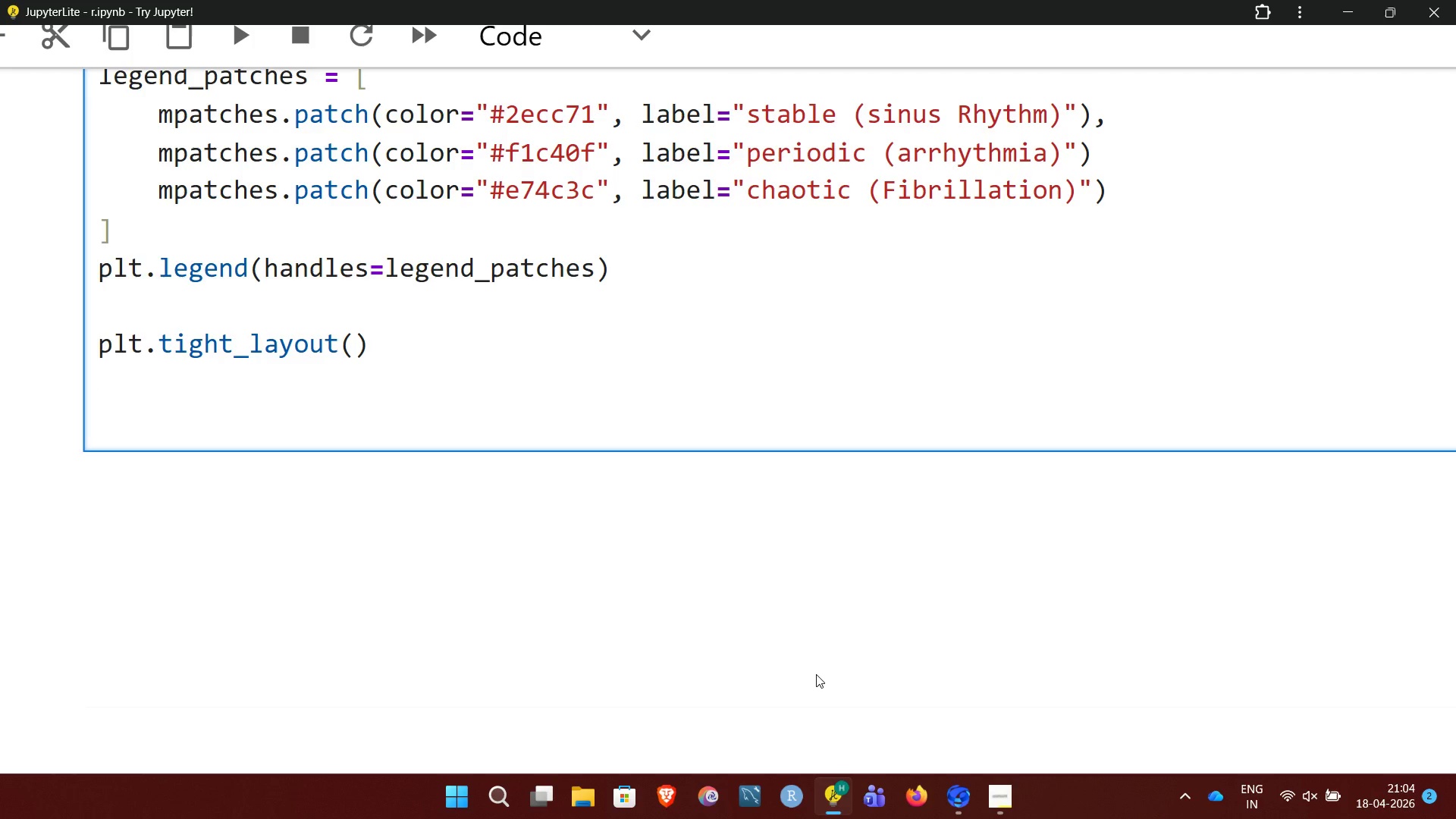 
type(plt,show())
 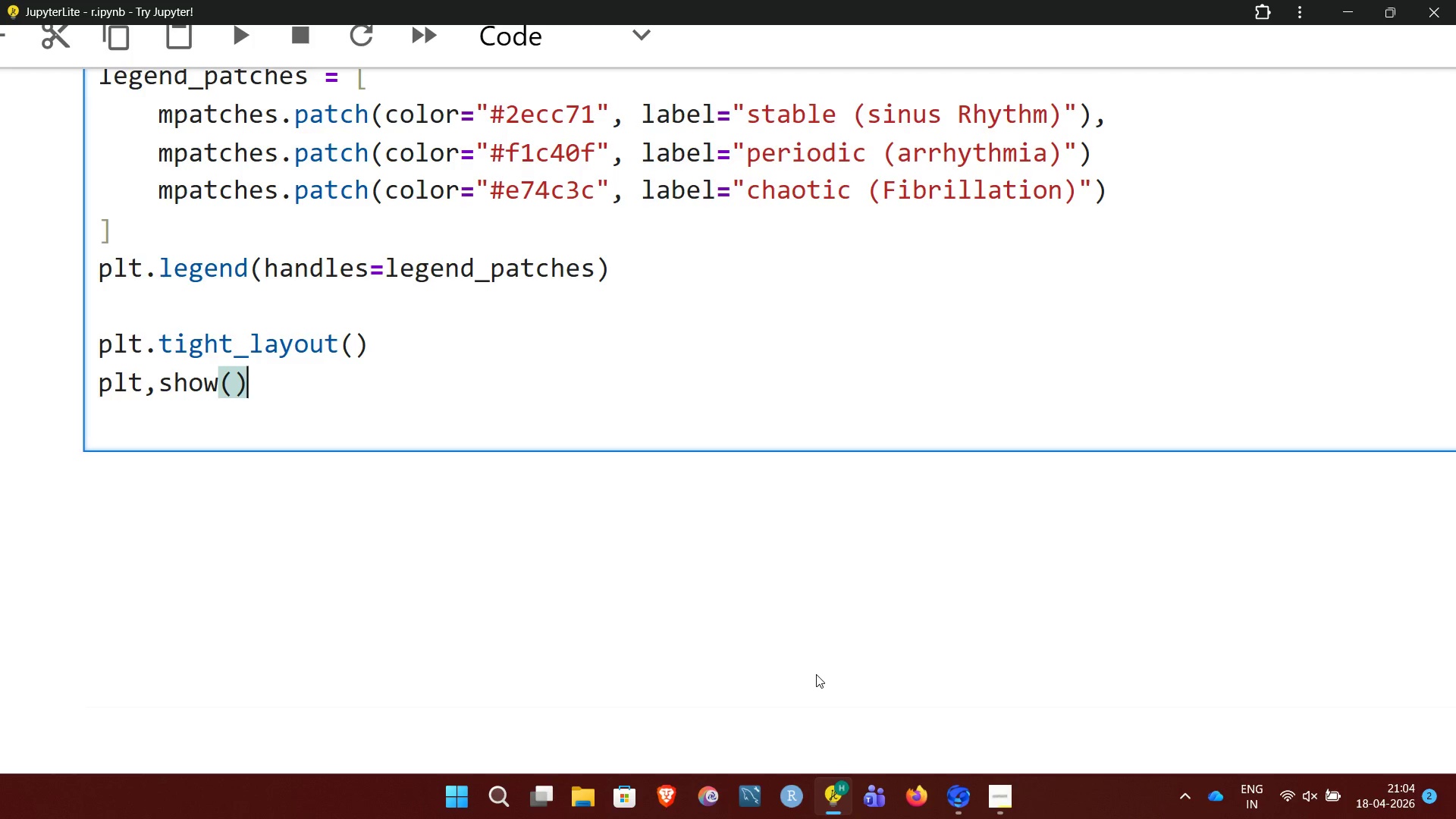 
key(Enter)
 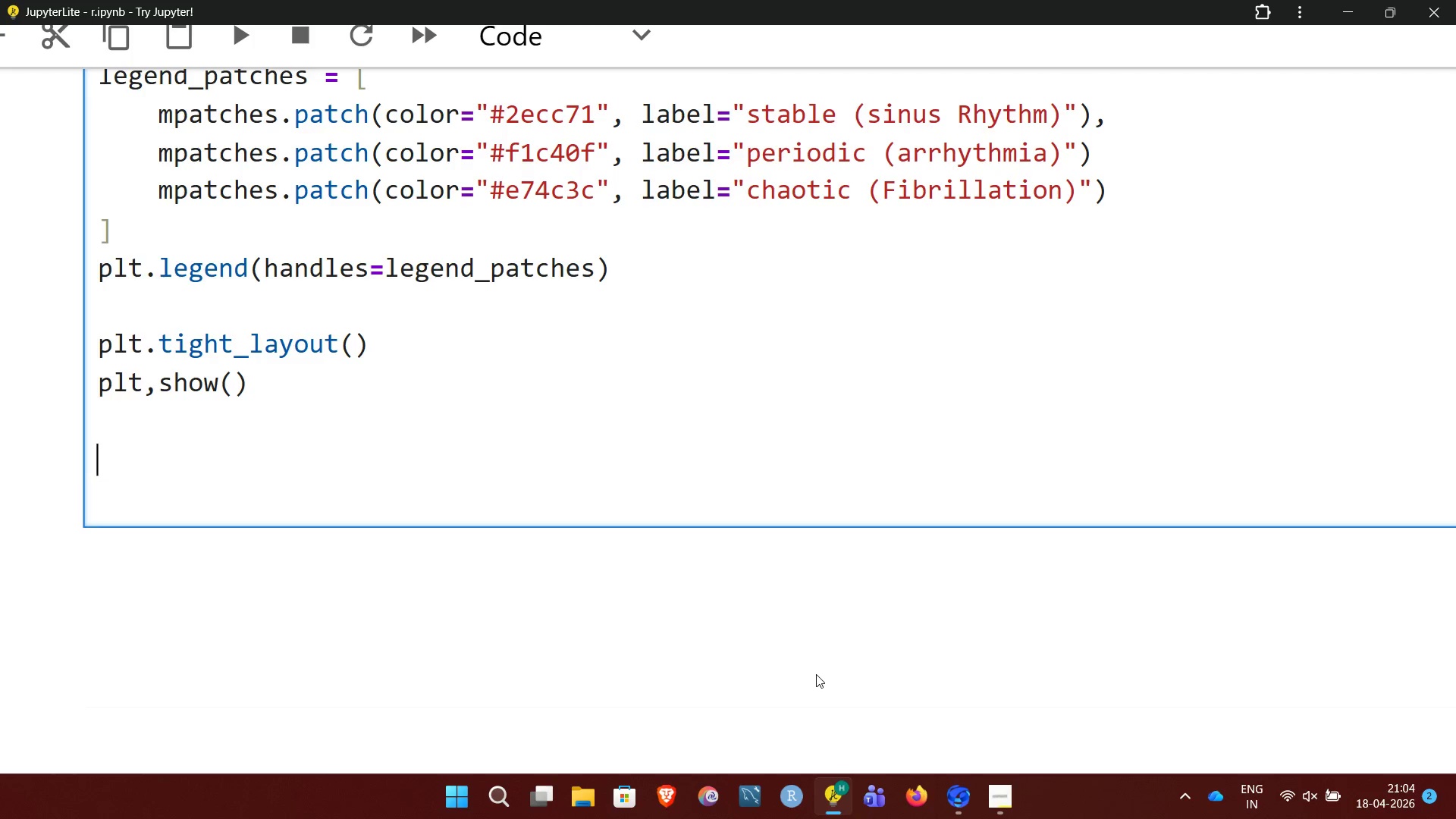 
key(Enter)
 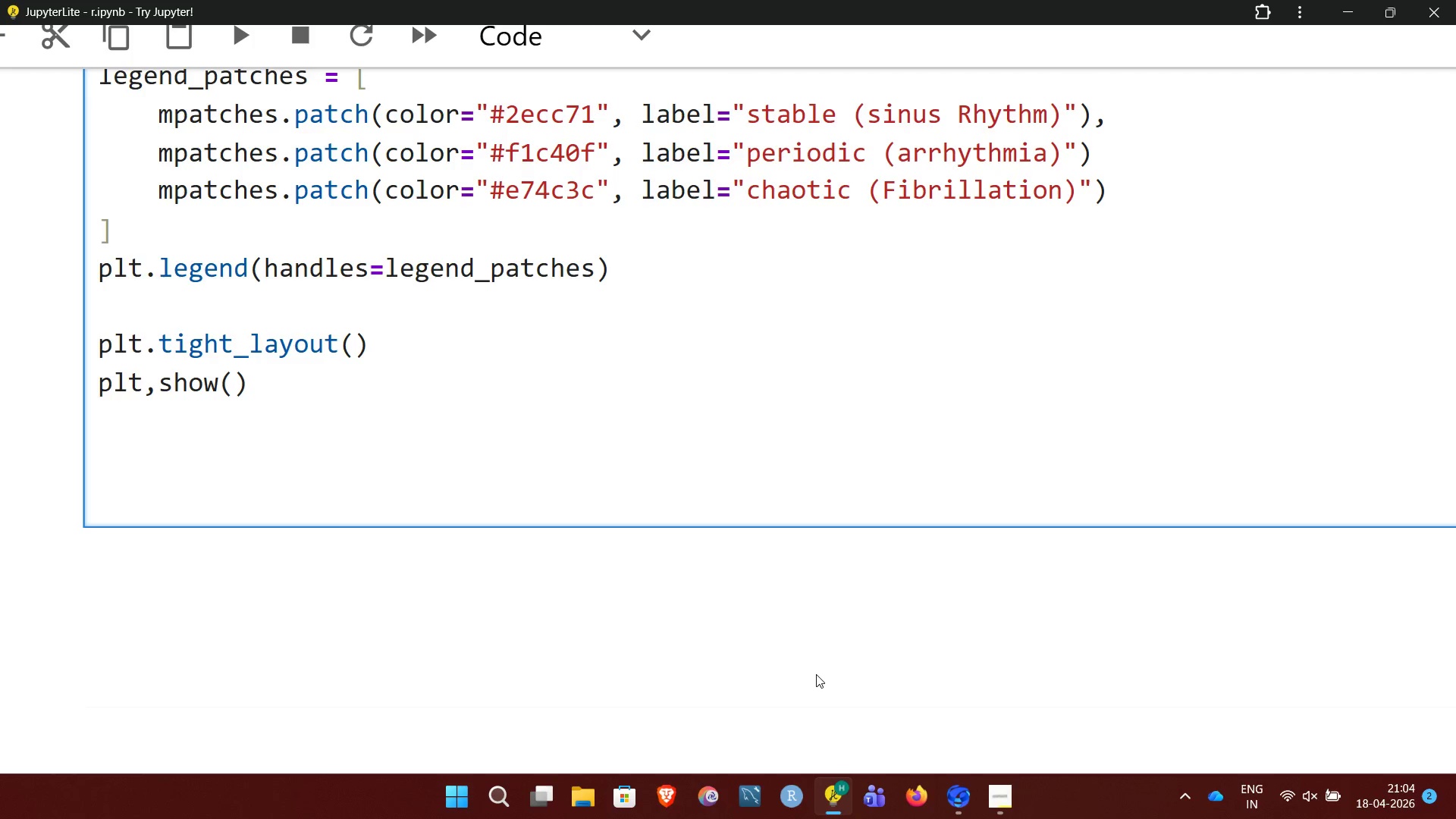 
key(Shift+3)
 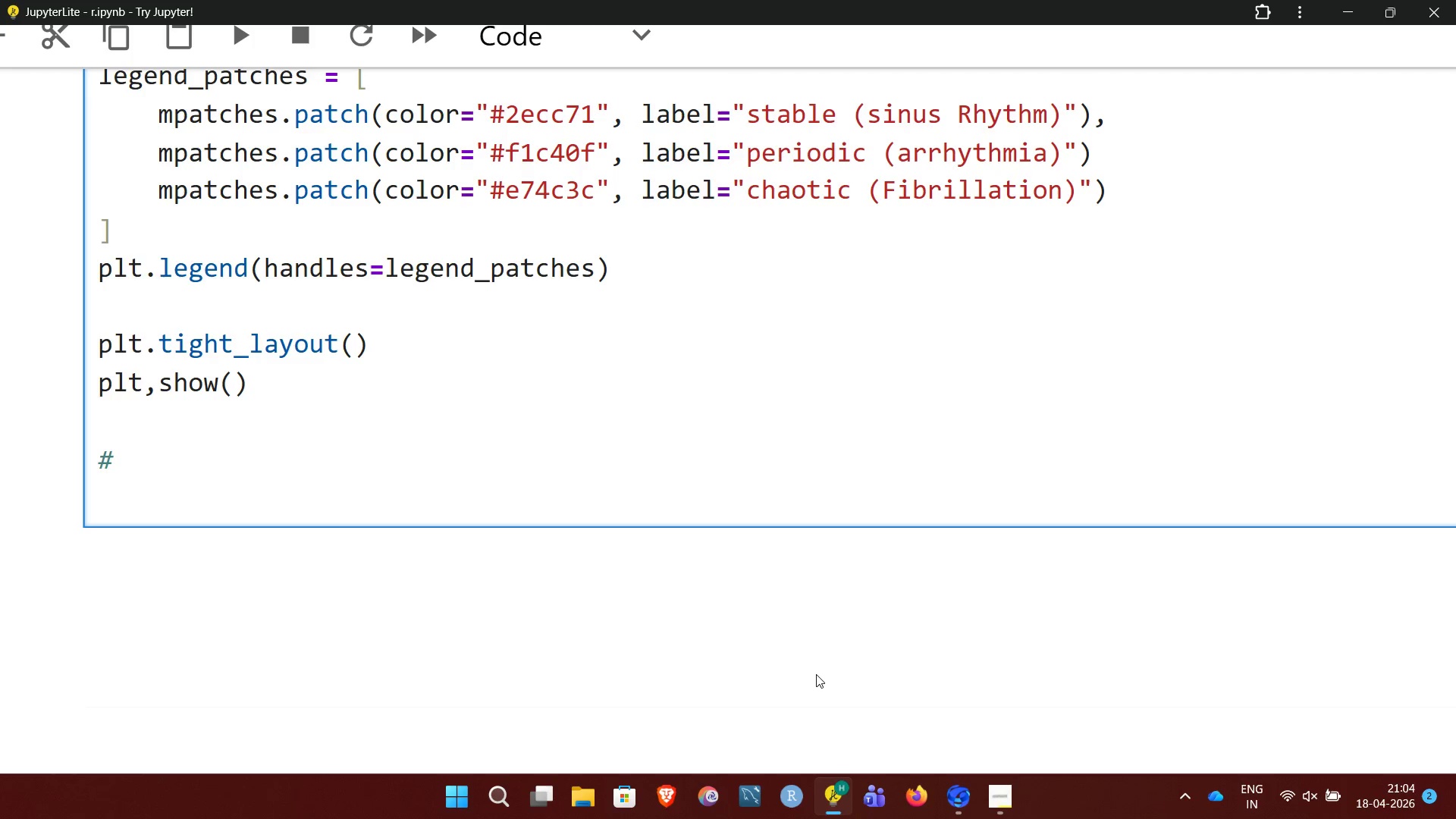 
key(Space)
 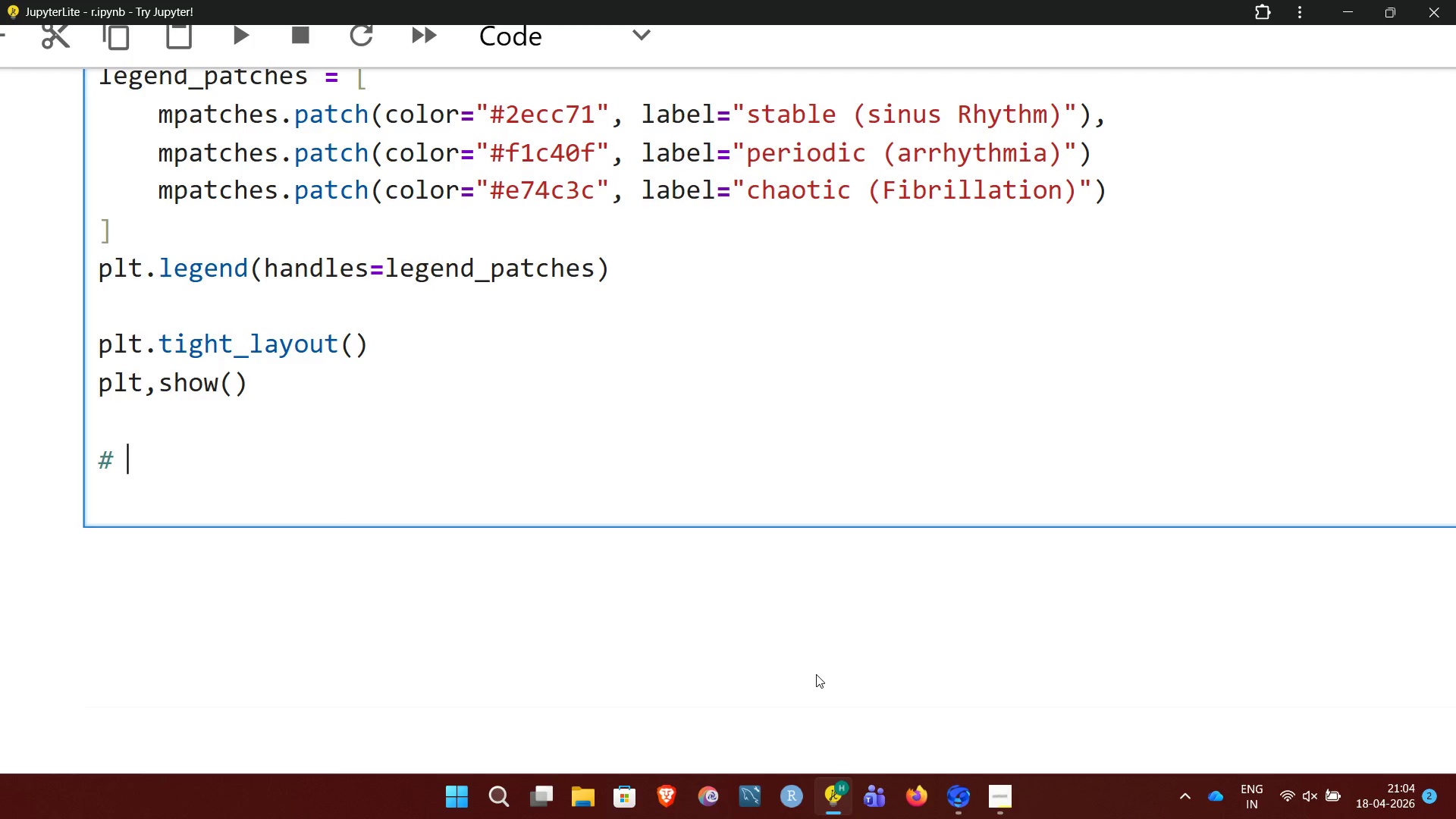 
hold_key(key=Minus, duration=1.52)
 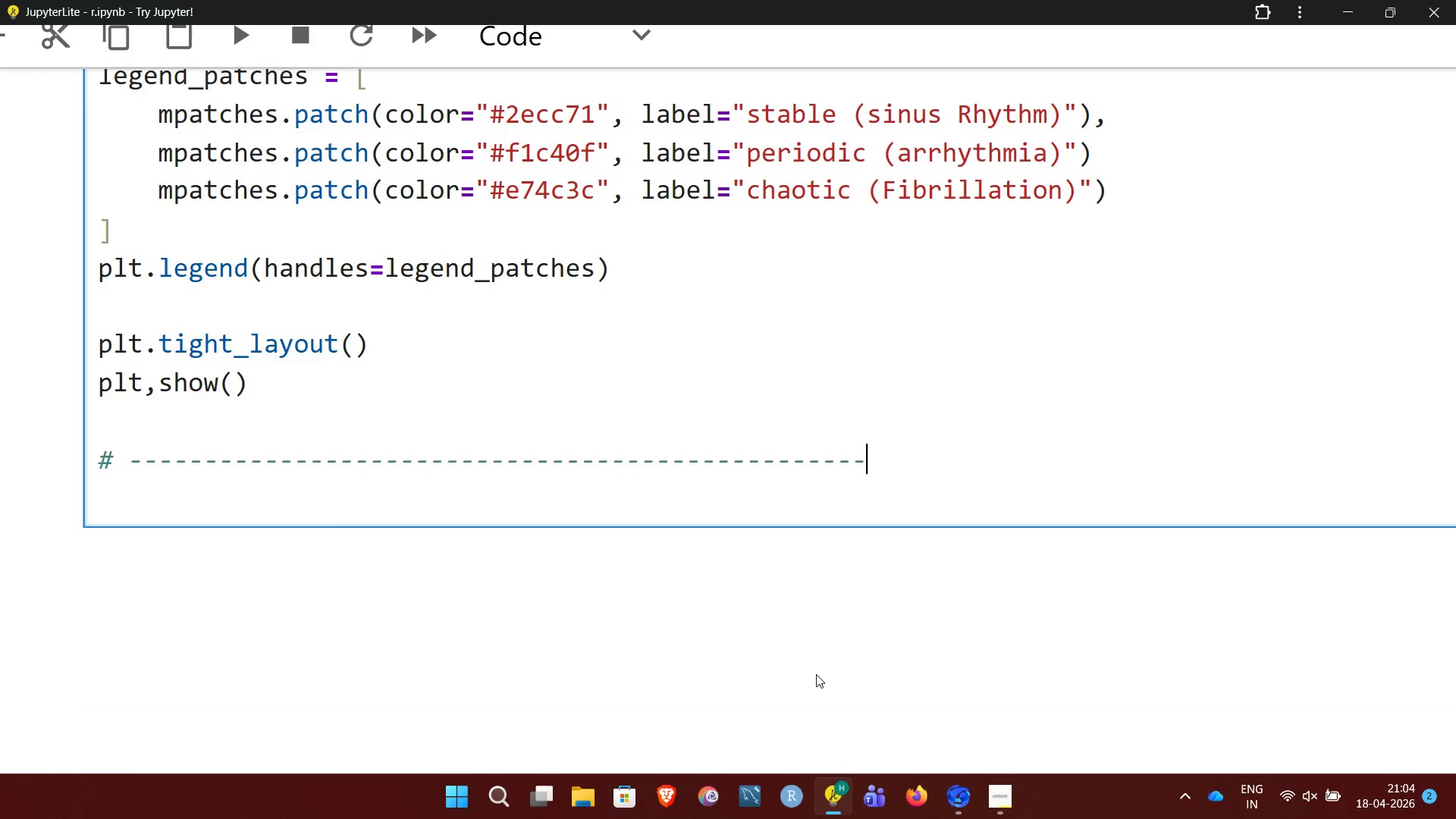 
hold_key(key=Minus, duration=0.66)
 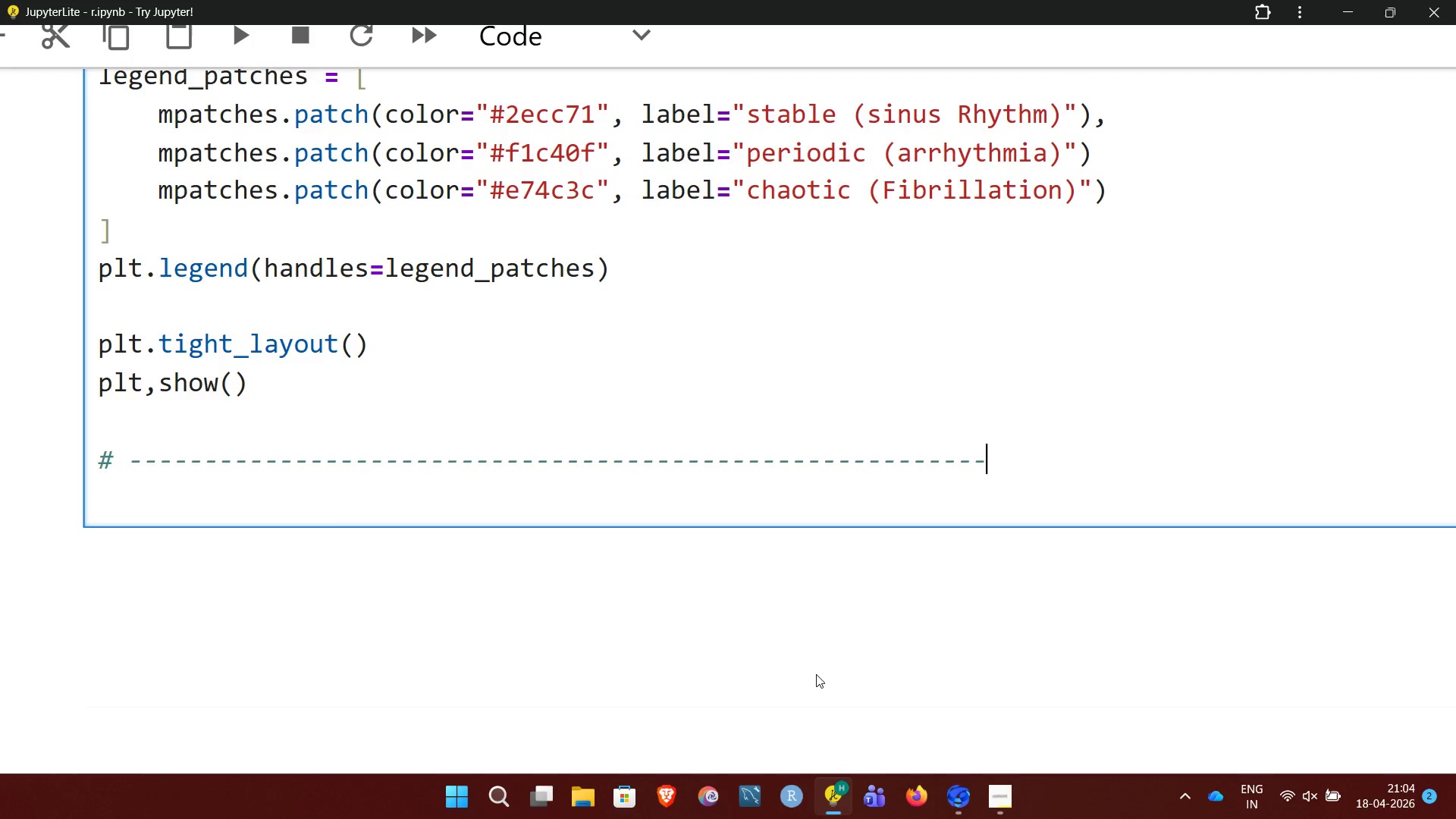 
key(Enter)
 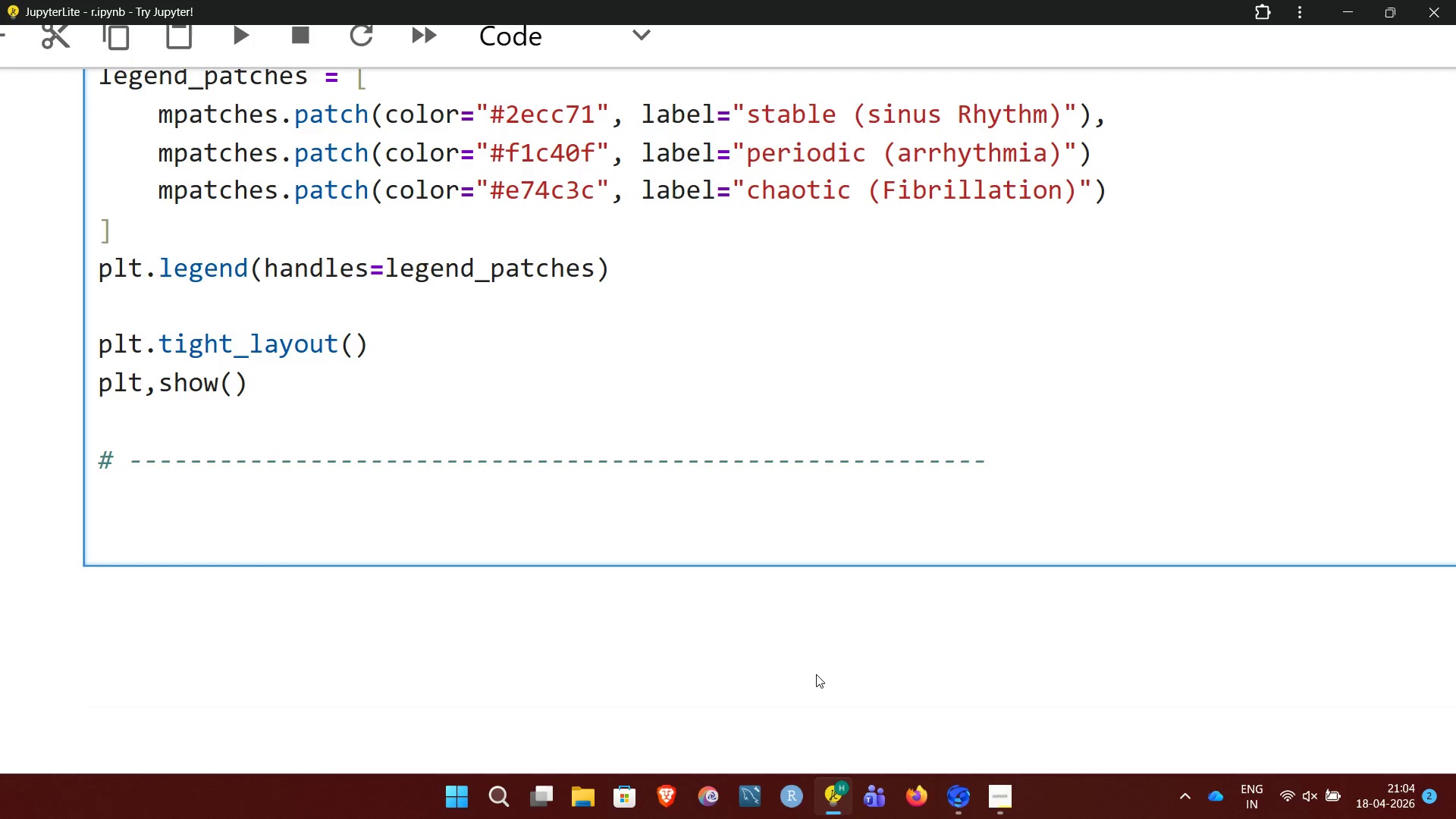 
type(# RE)
 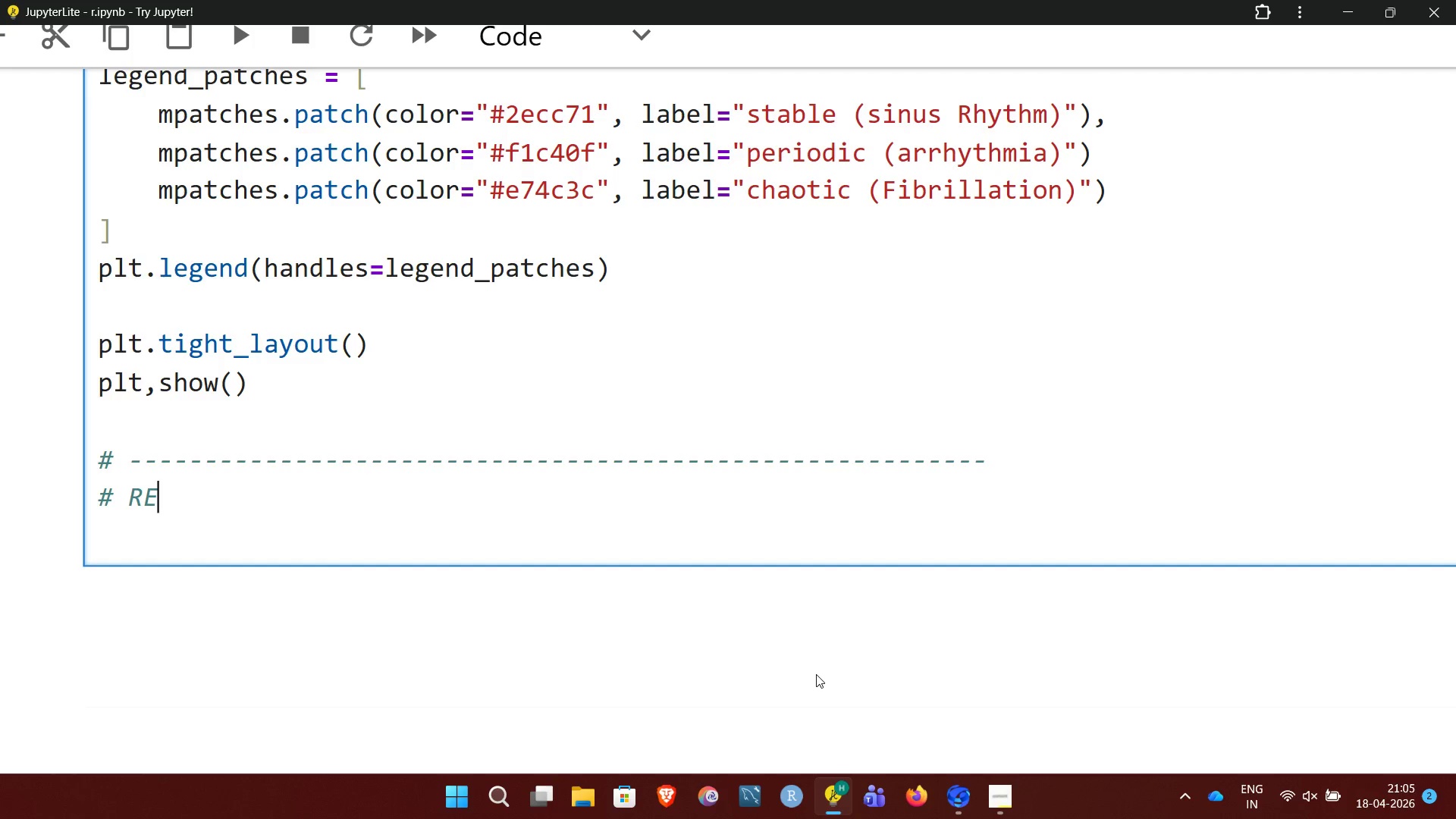 
type(GIME DISTRIBUTION PLOT)
 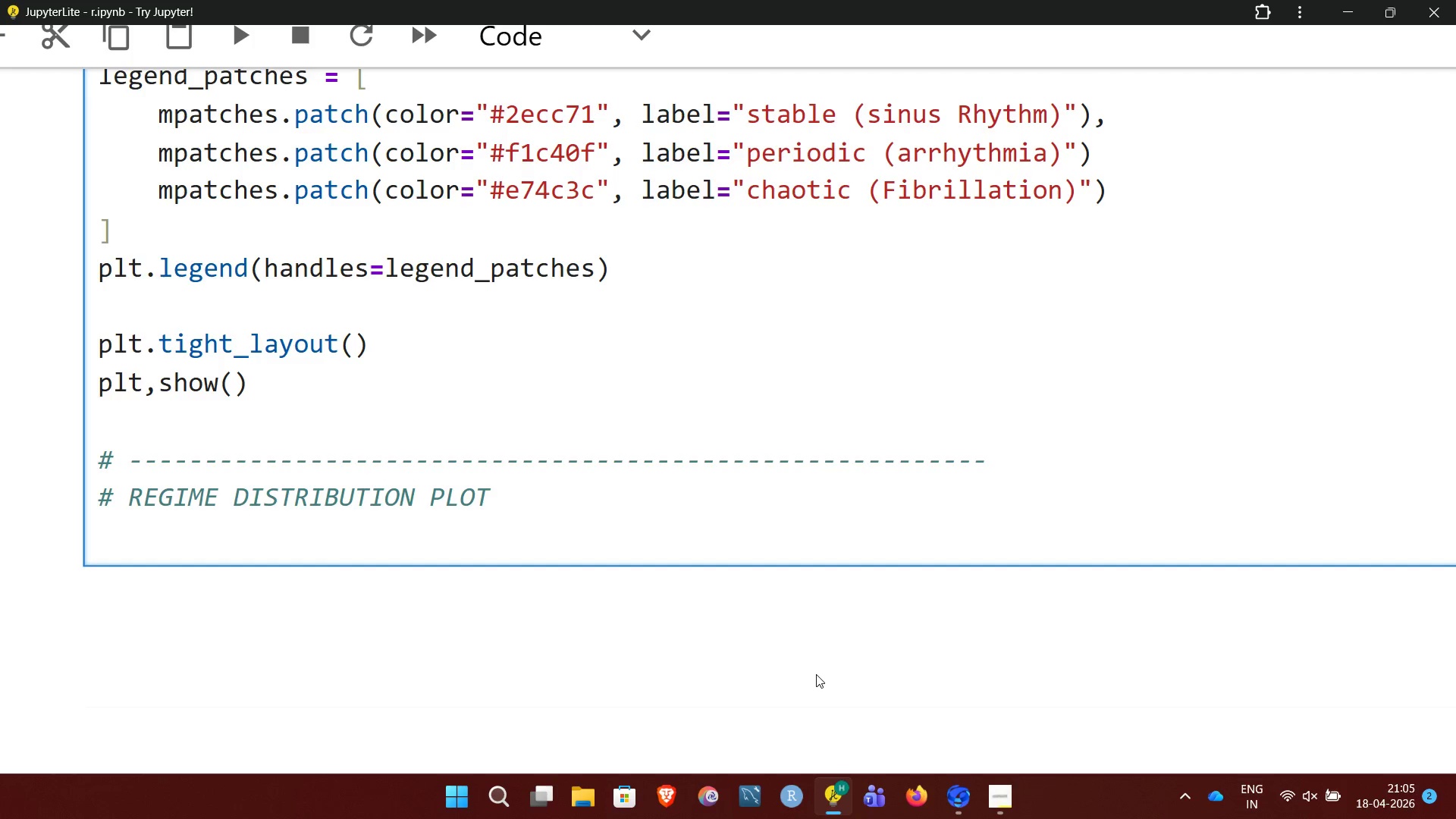 
key(Enter)
 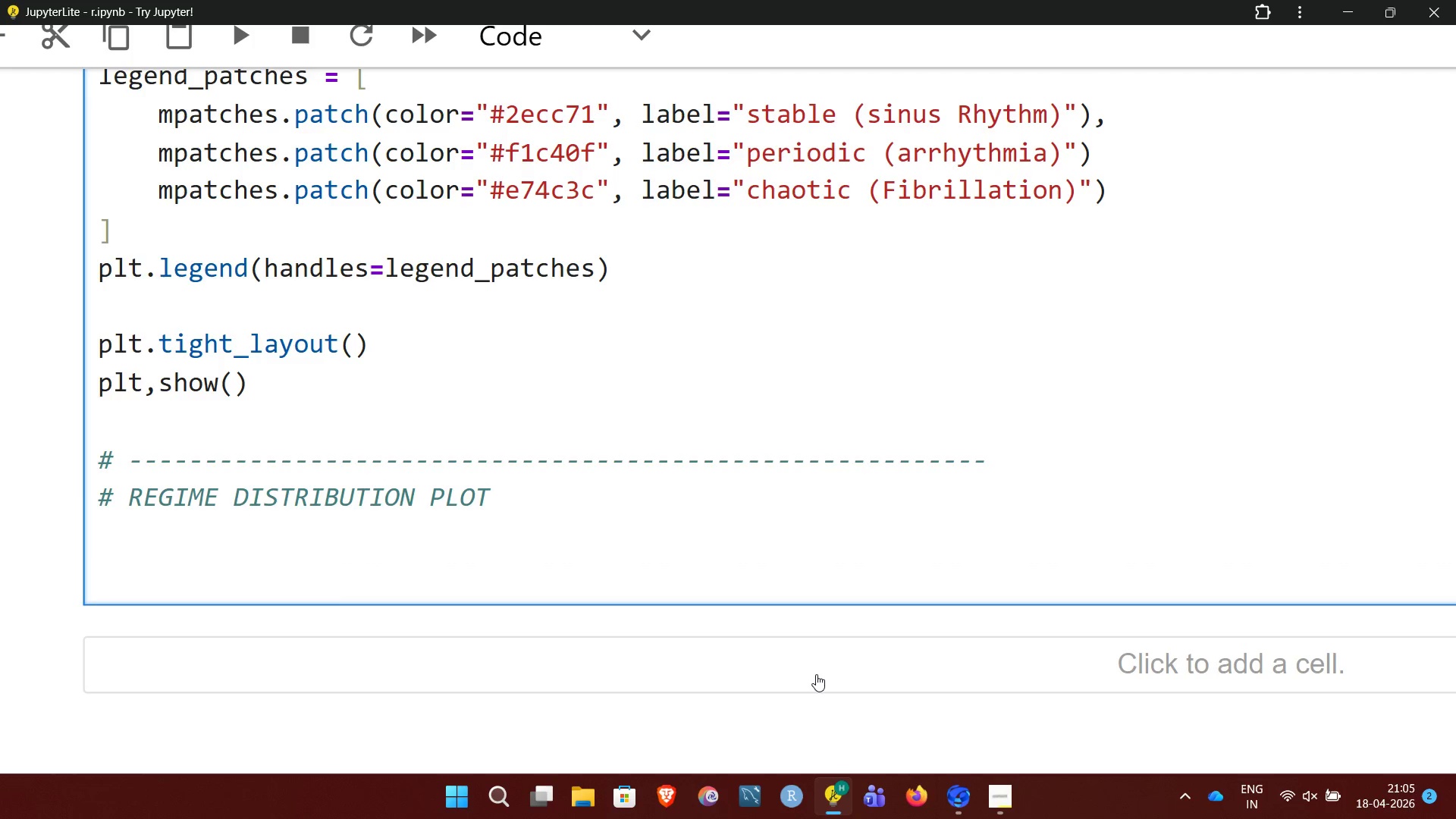 
key(Shift+3)
 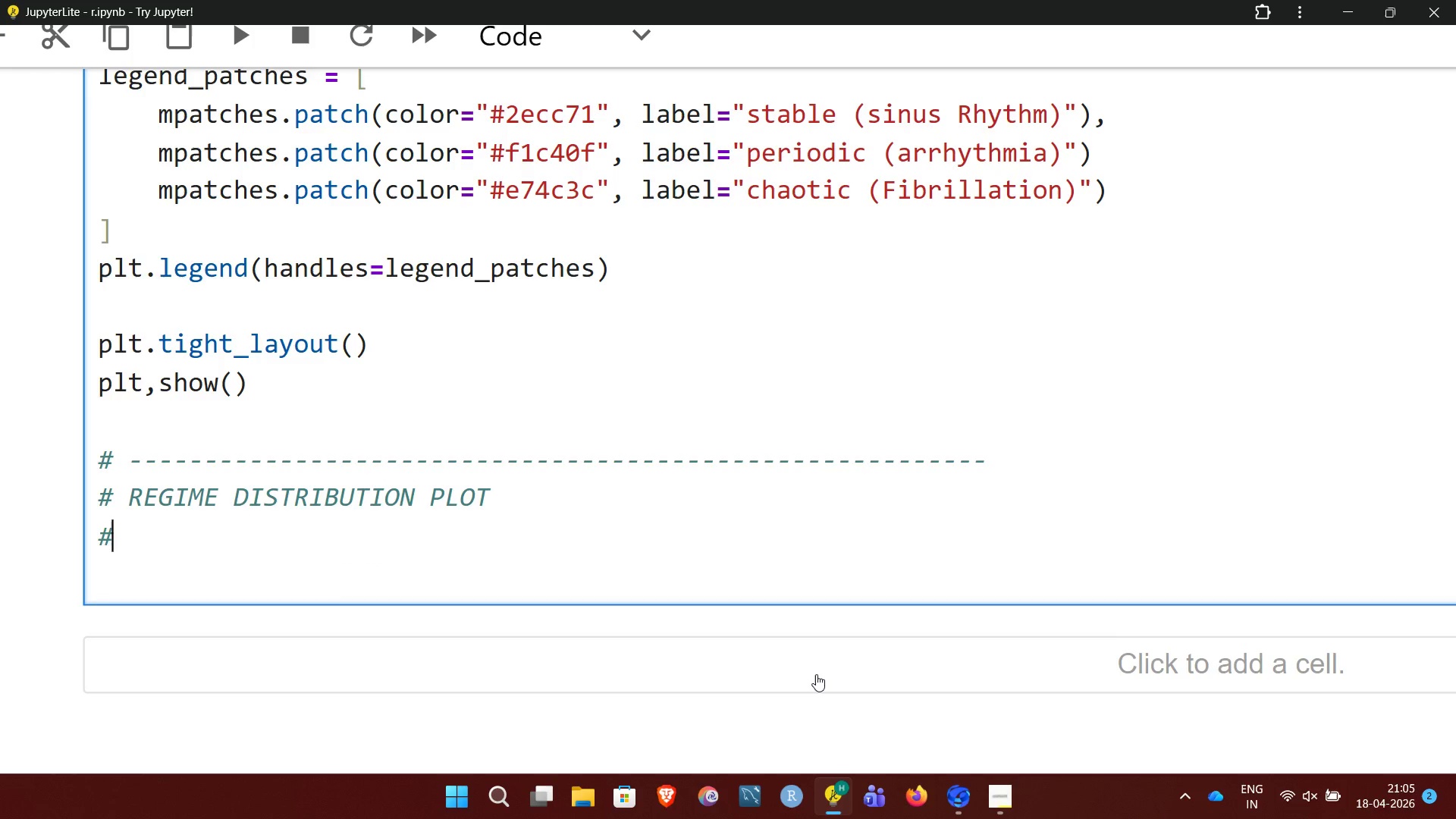 
key(CapsLock)
 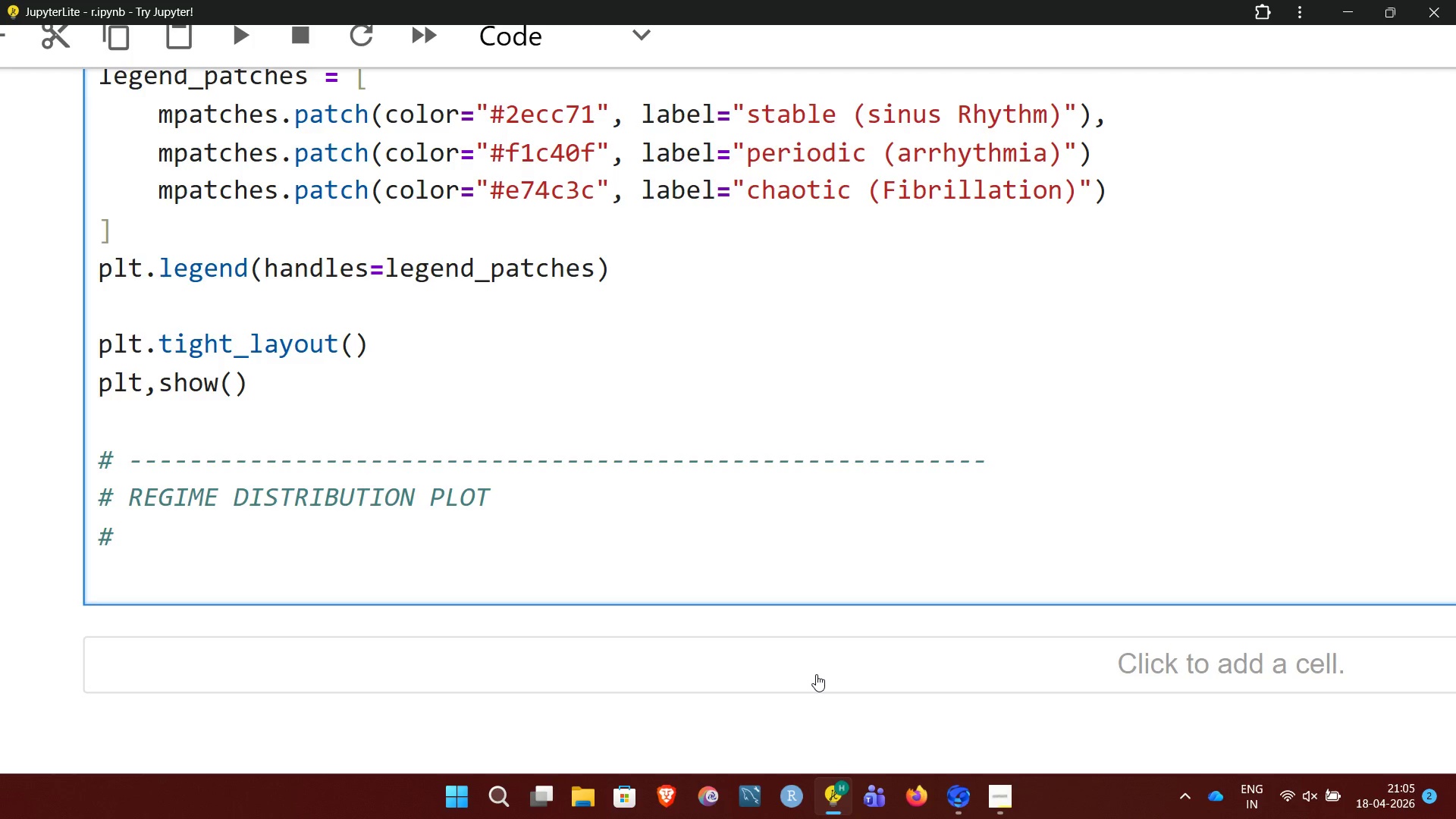 
hold_key(key=Minus, duration=1.5)
 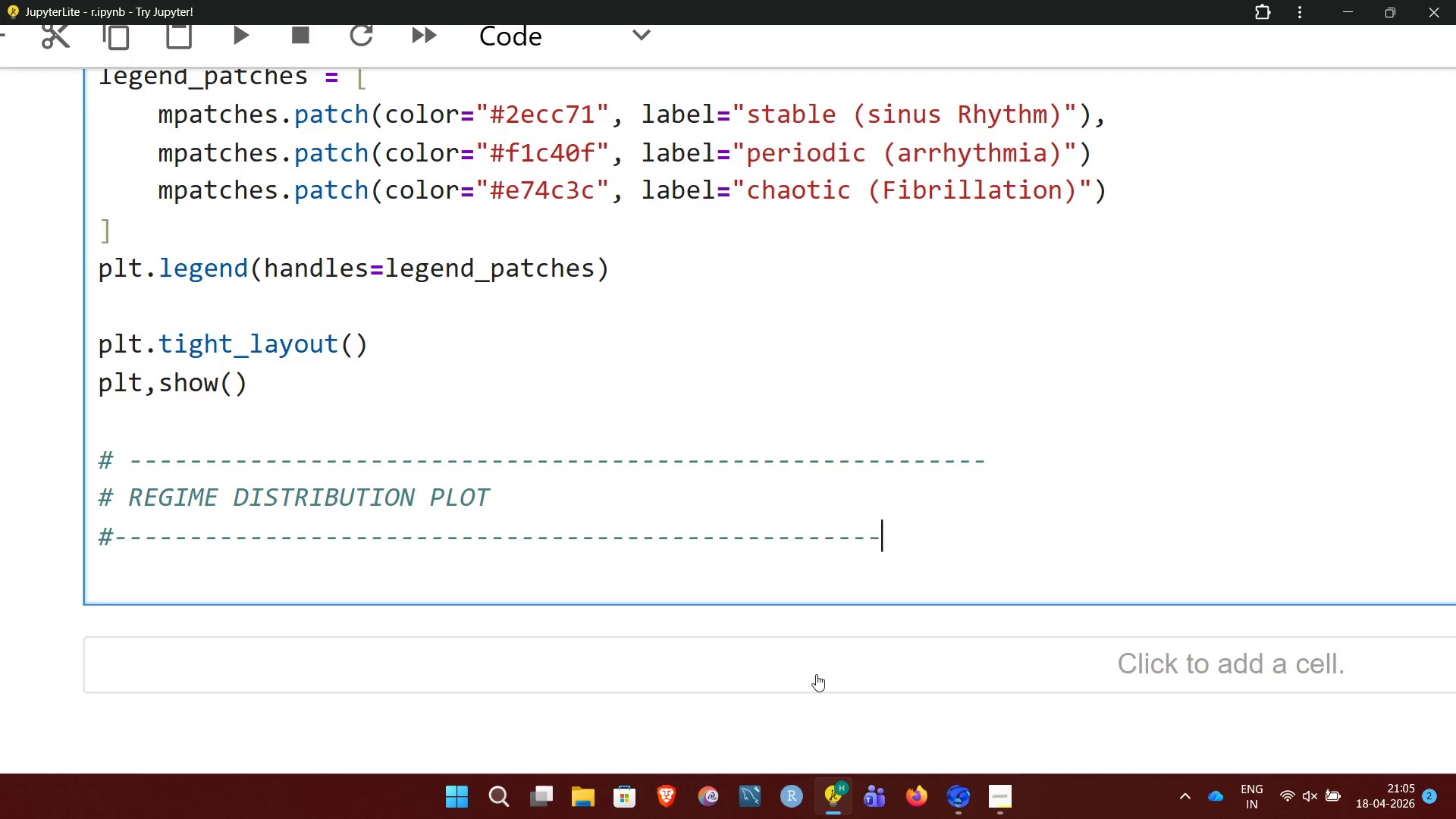 
hold_key(key=Minus, duration=0.69)
 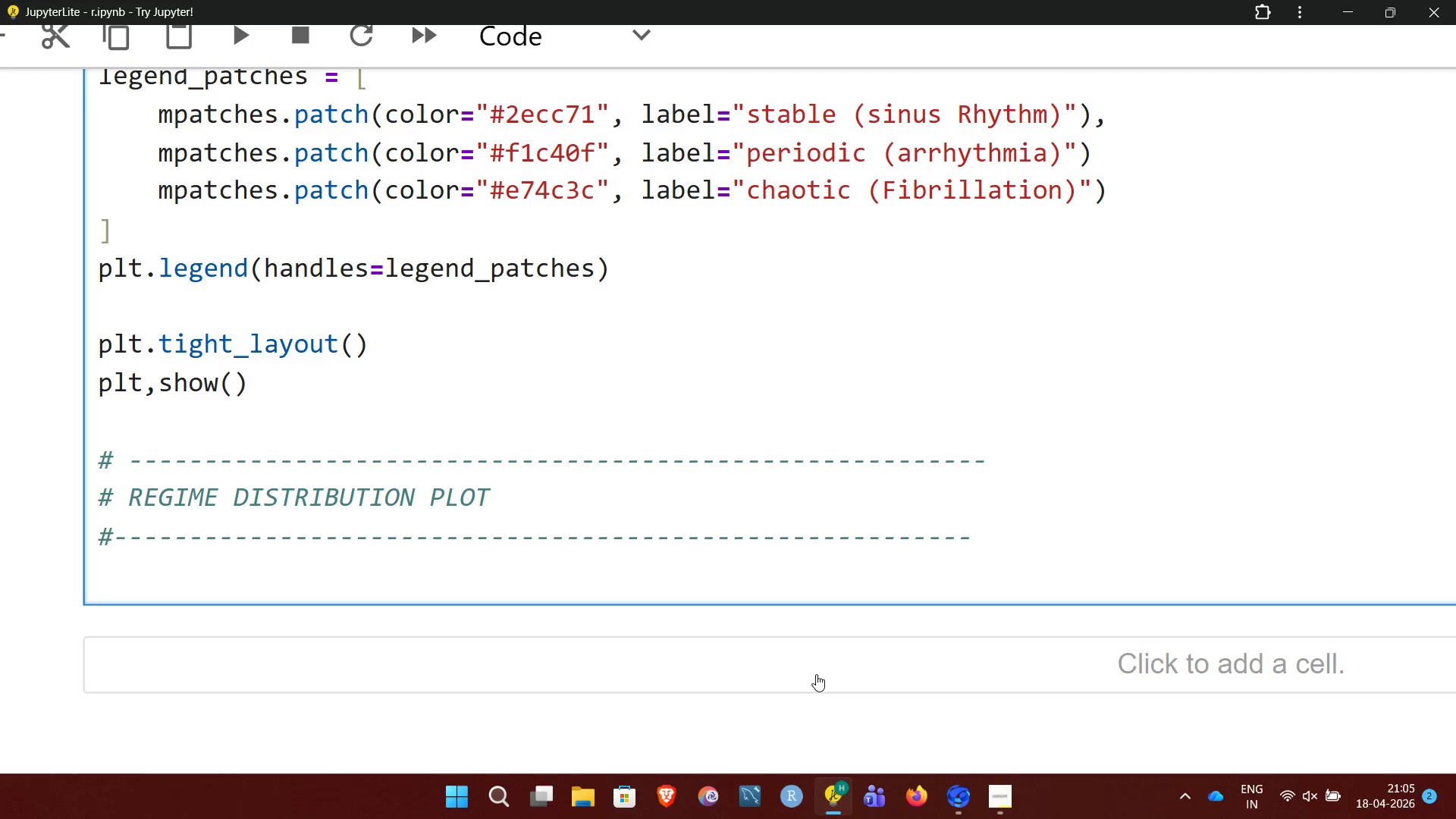 
key(Minus)
 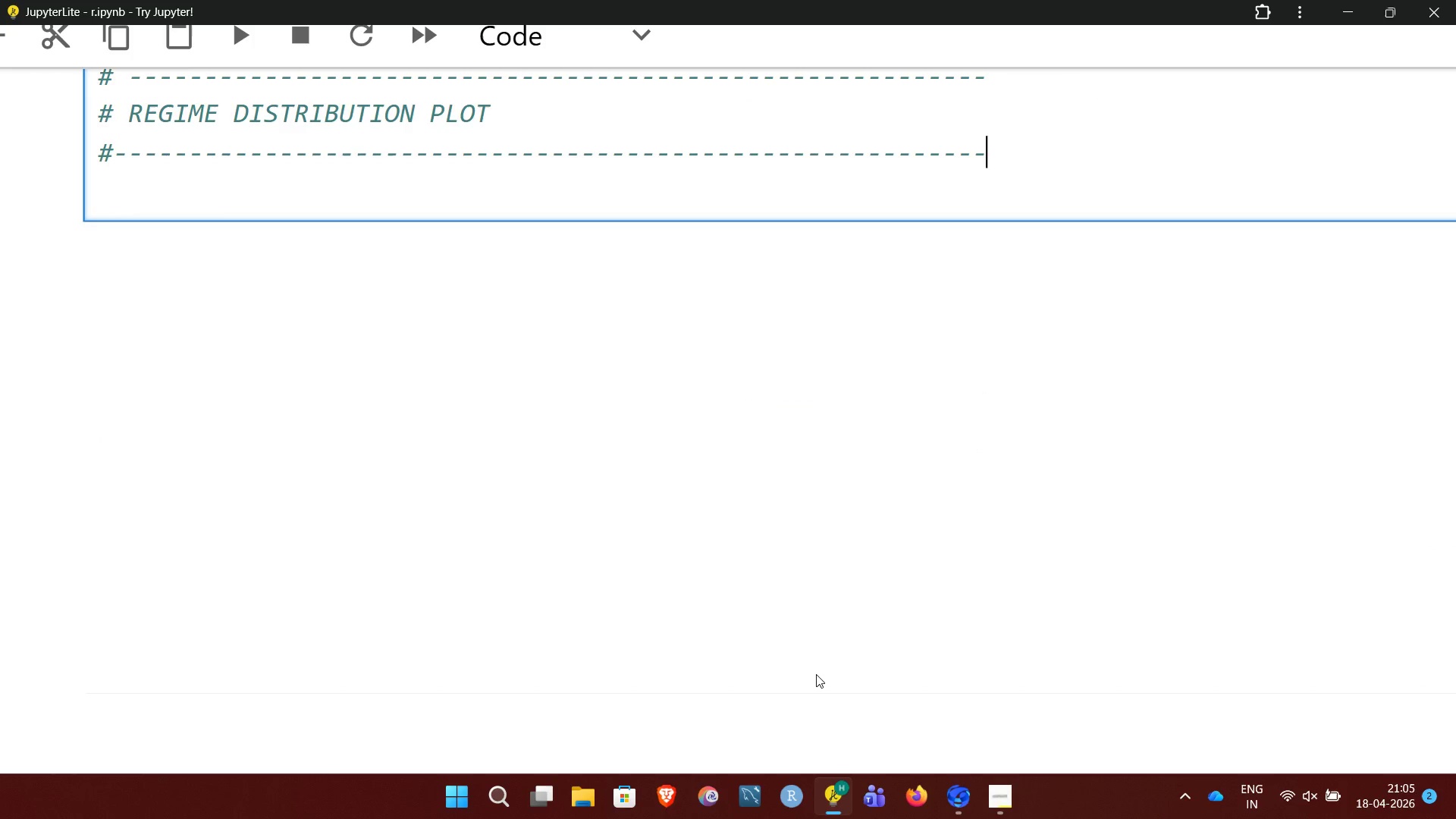 
wait(9.02)
 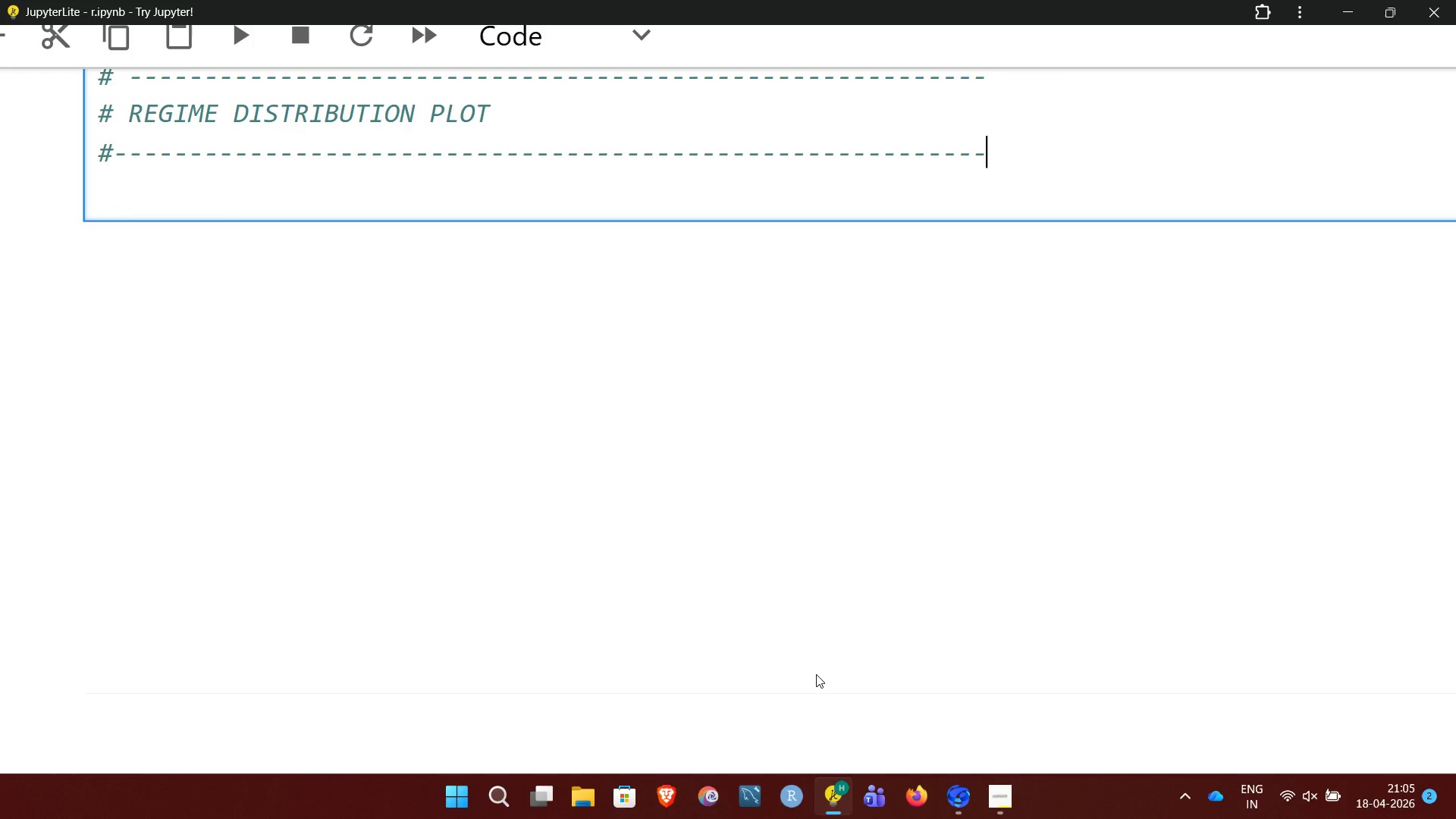 
type(labels =)
key(Backspace)
key(Backspace)
key(Backspace)
key(Backspace)
key(Backspace)
key(Backspace)
key(Backspace)
key(Backspace)
 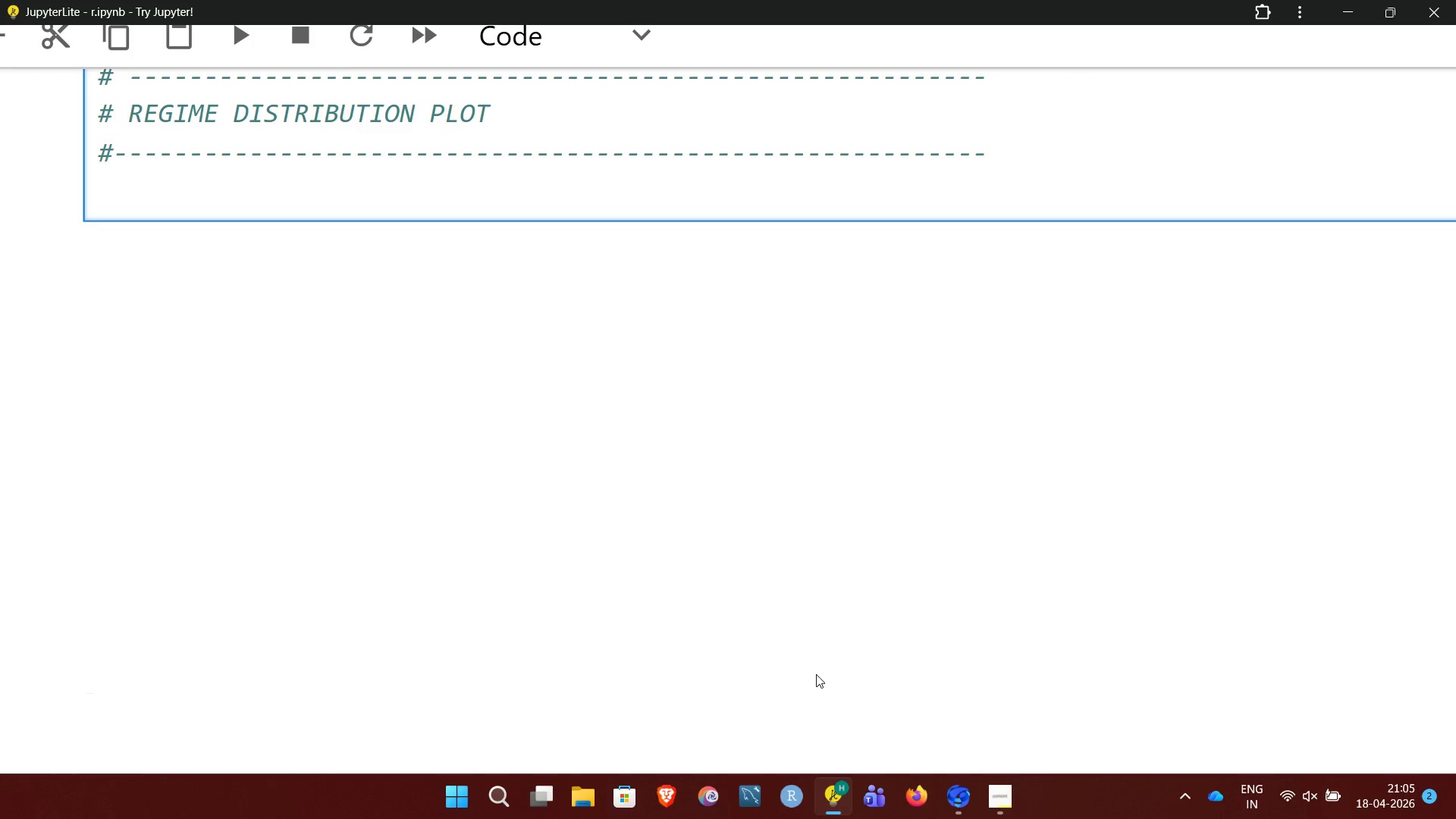 
key(Enter)
 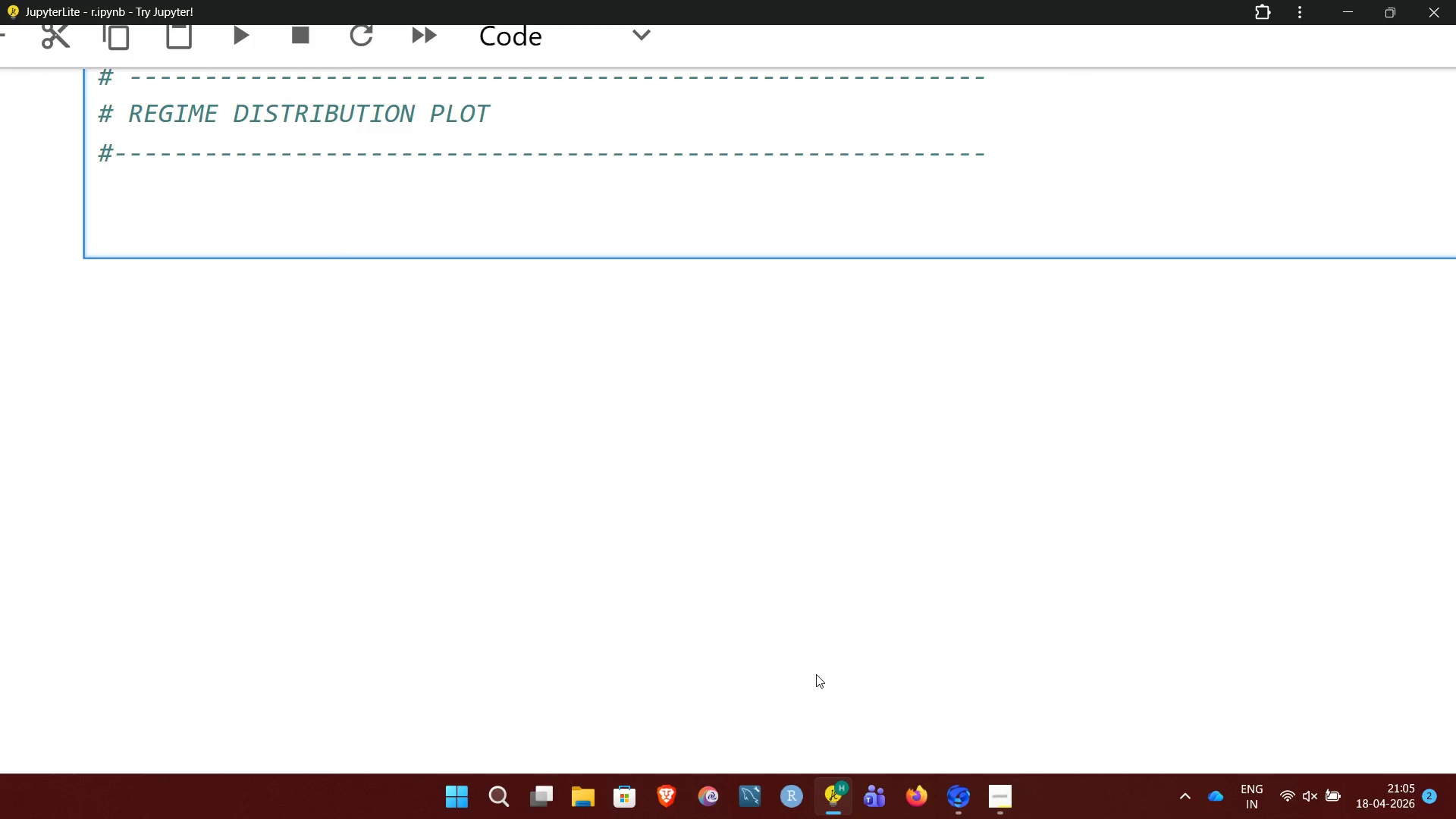 
type(labels =)
 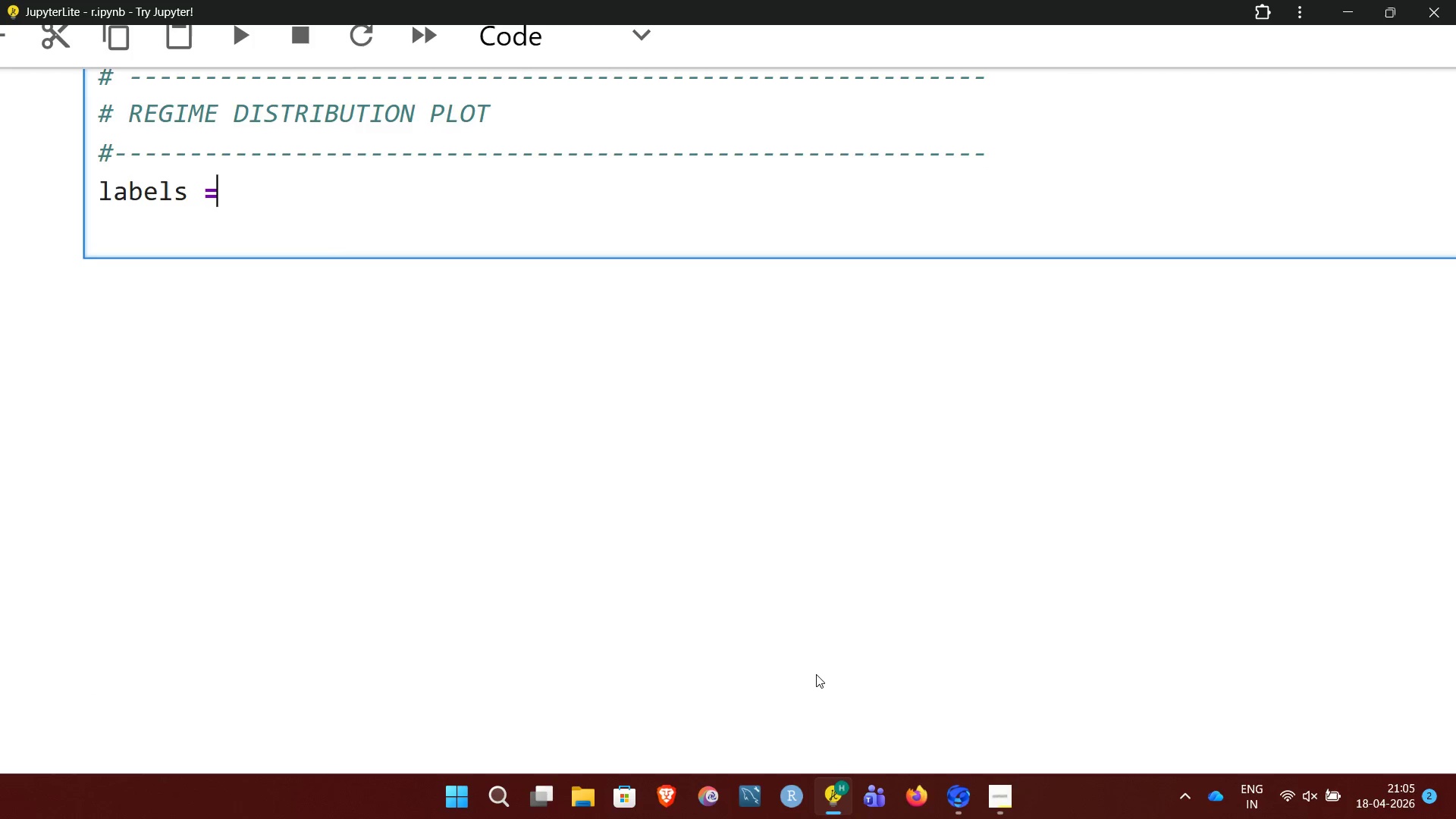 
type( ["stable", "periodic".)
key(Backspace)
type(, "chaotic"])
 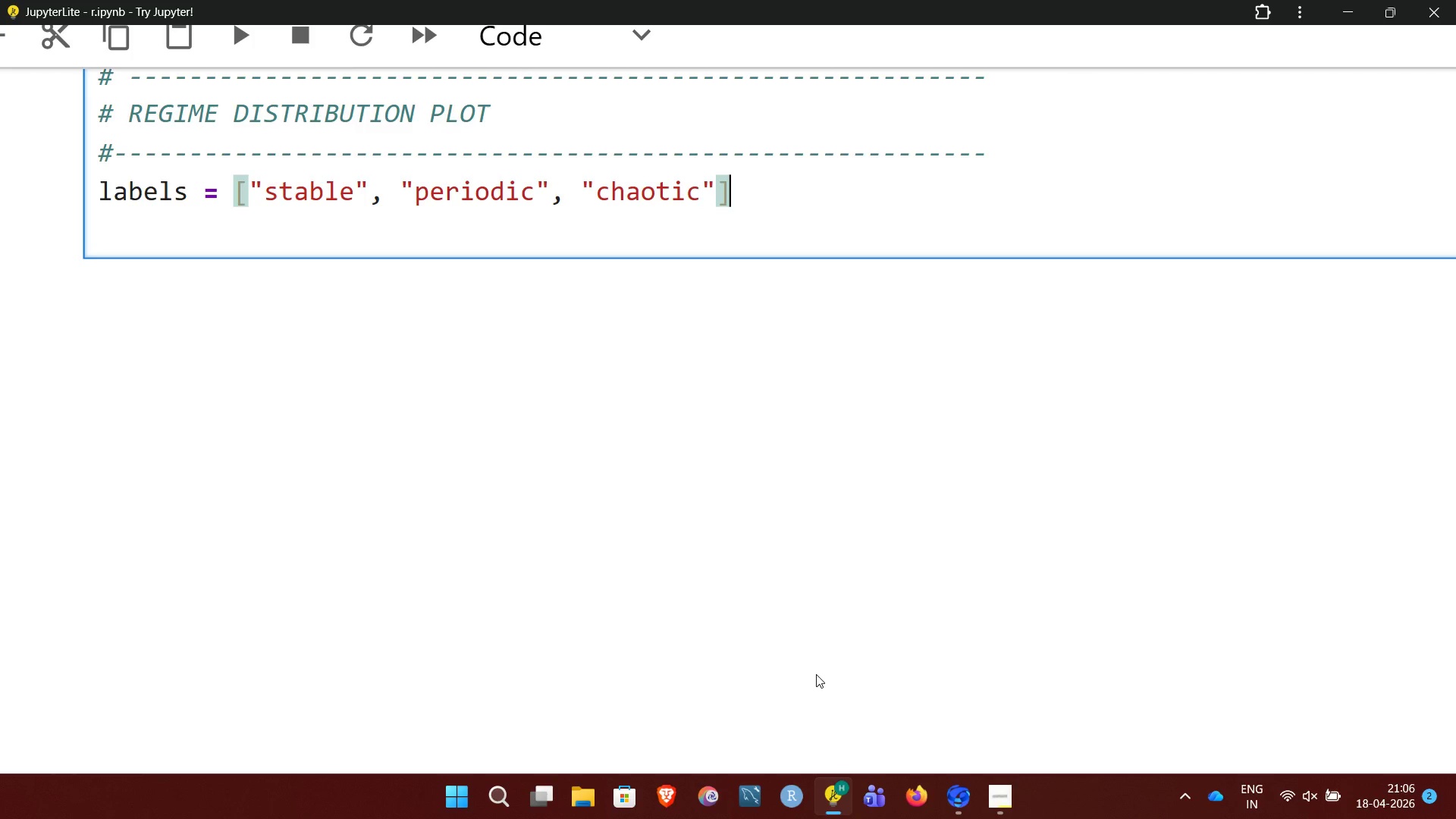 
wait(12.44)
 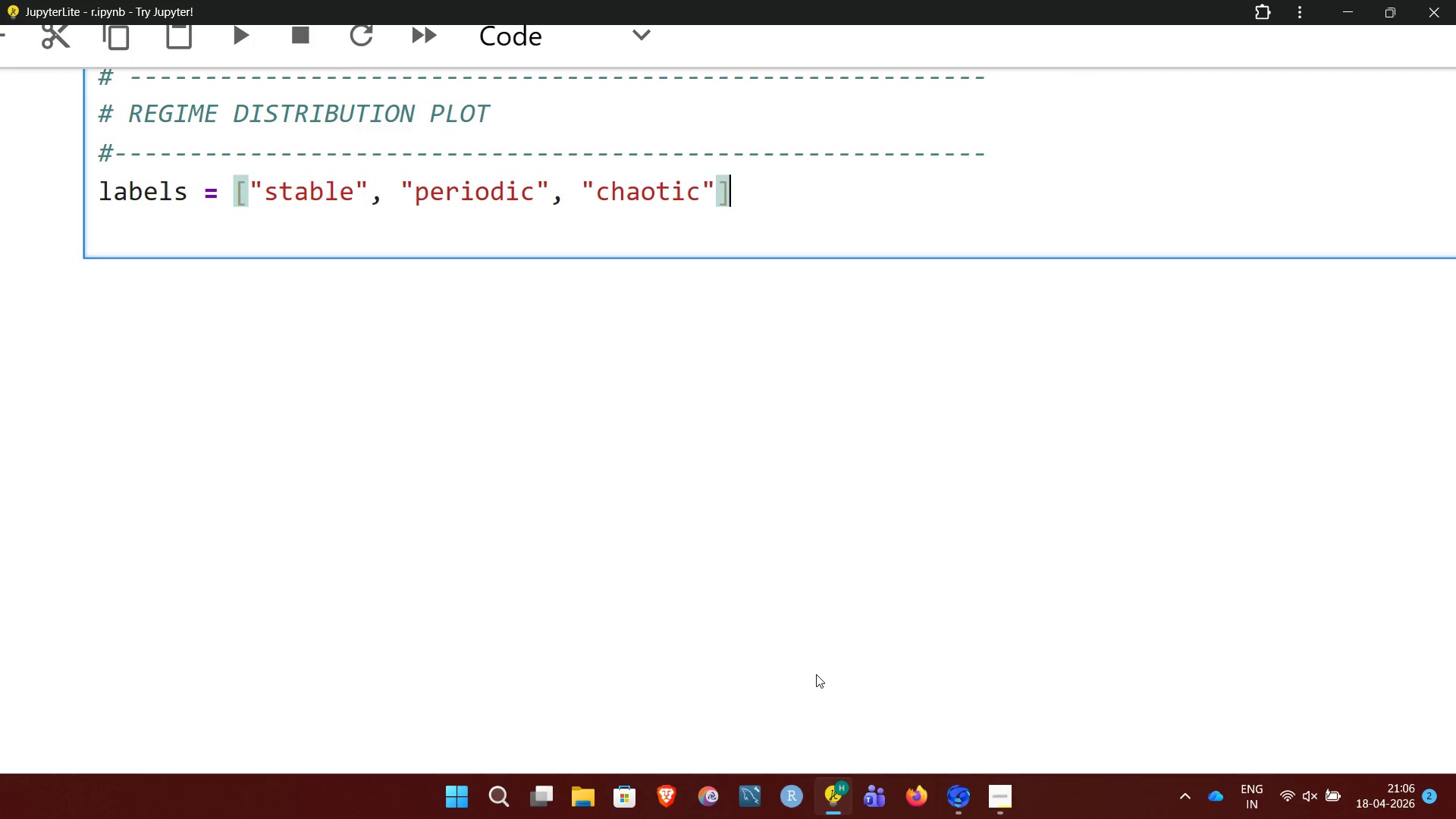 
key(Enter)
 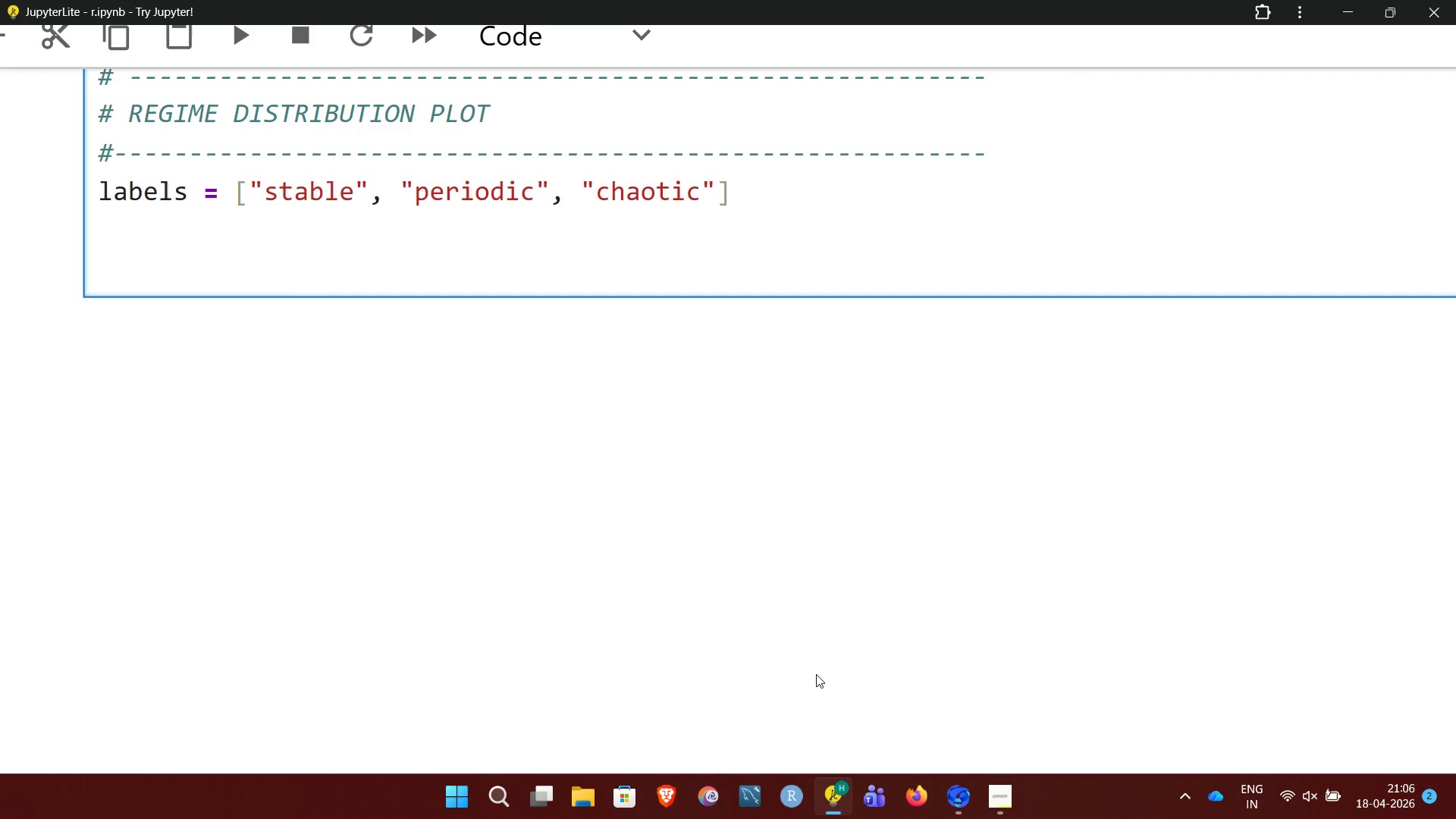 
wait(17.8)
 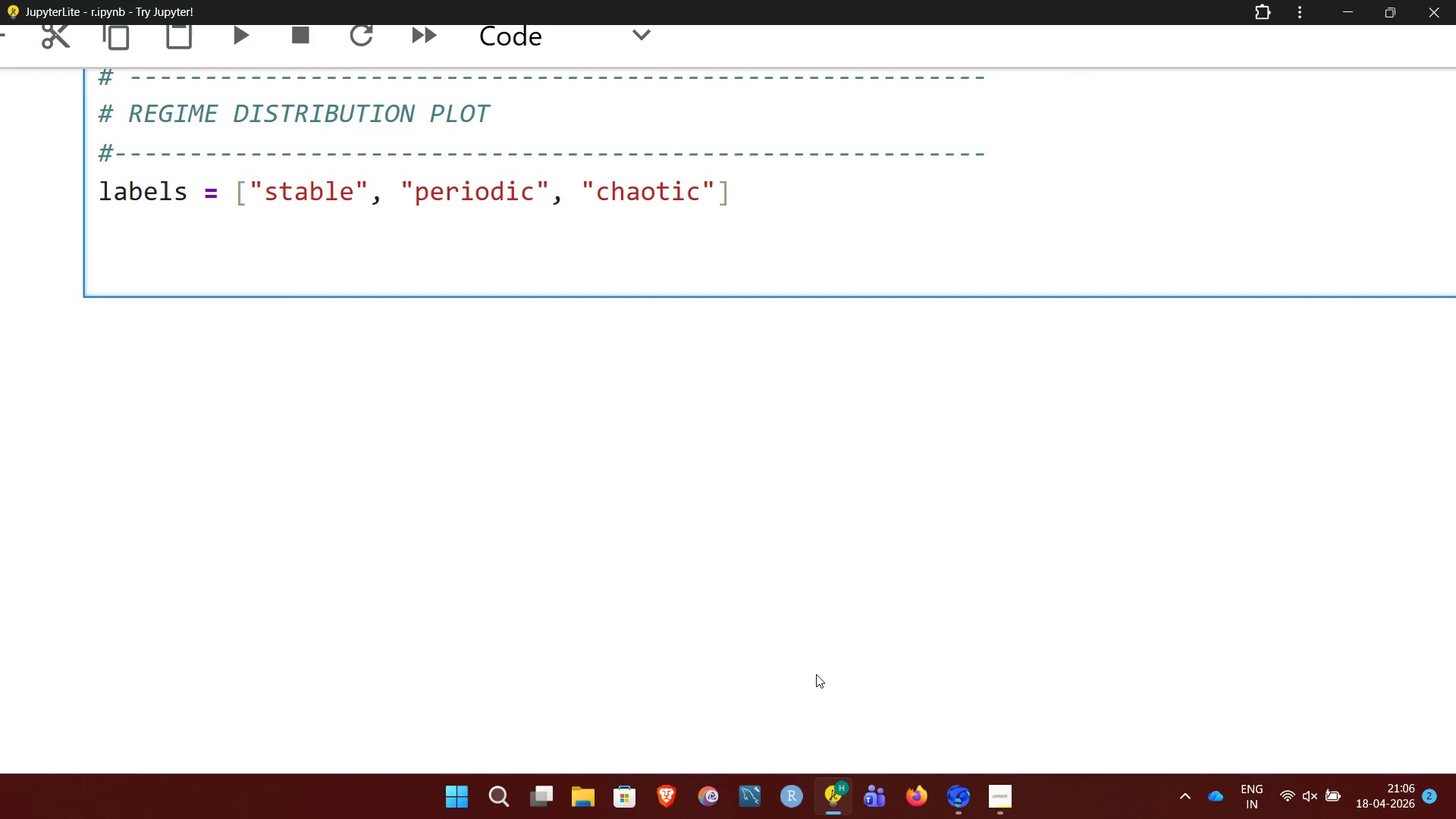 
type(counts = [np,)
key(Backspace)
type(.sum(regime_labels ==i)
 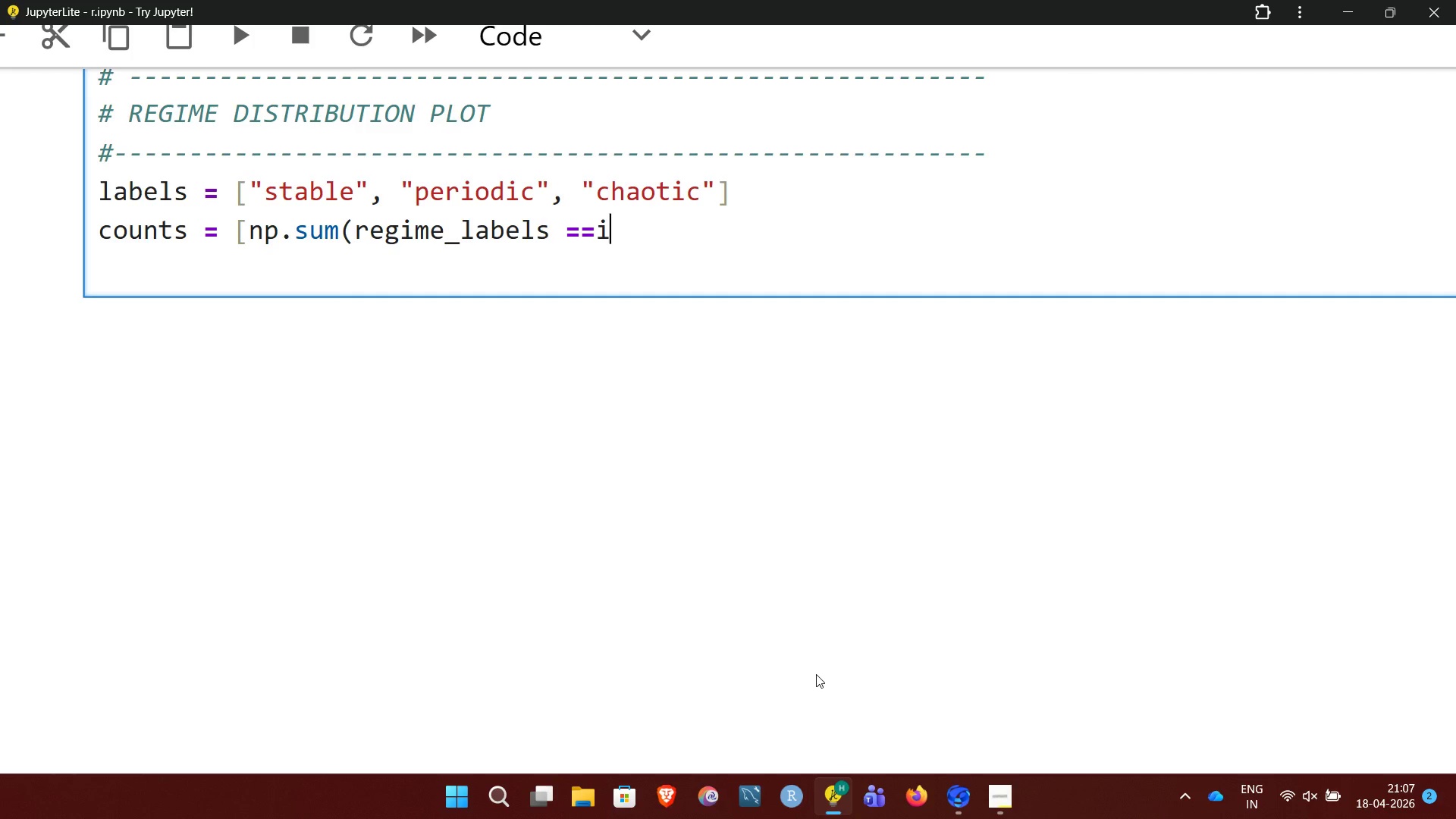 
key(Shift+0)
 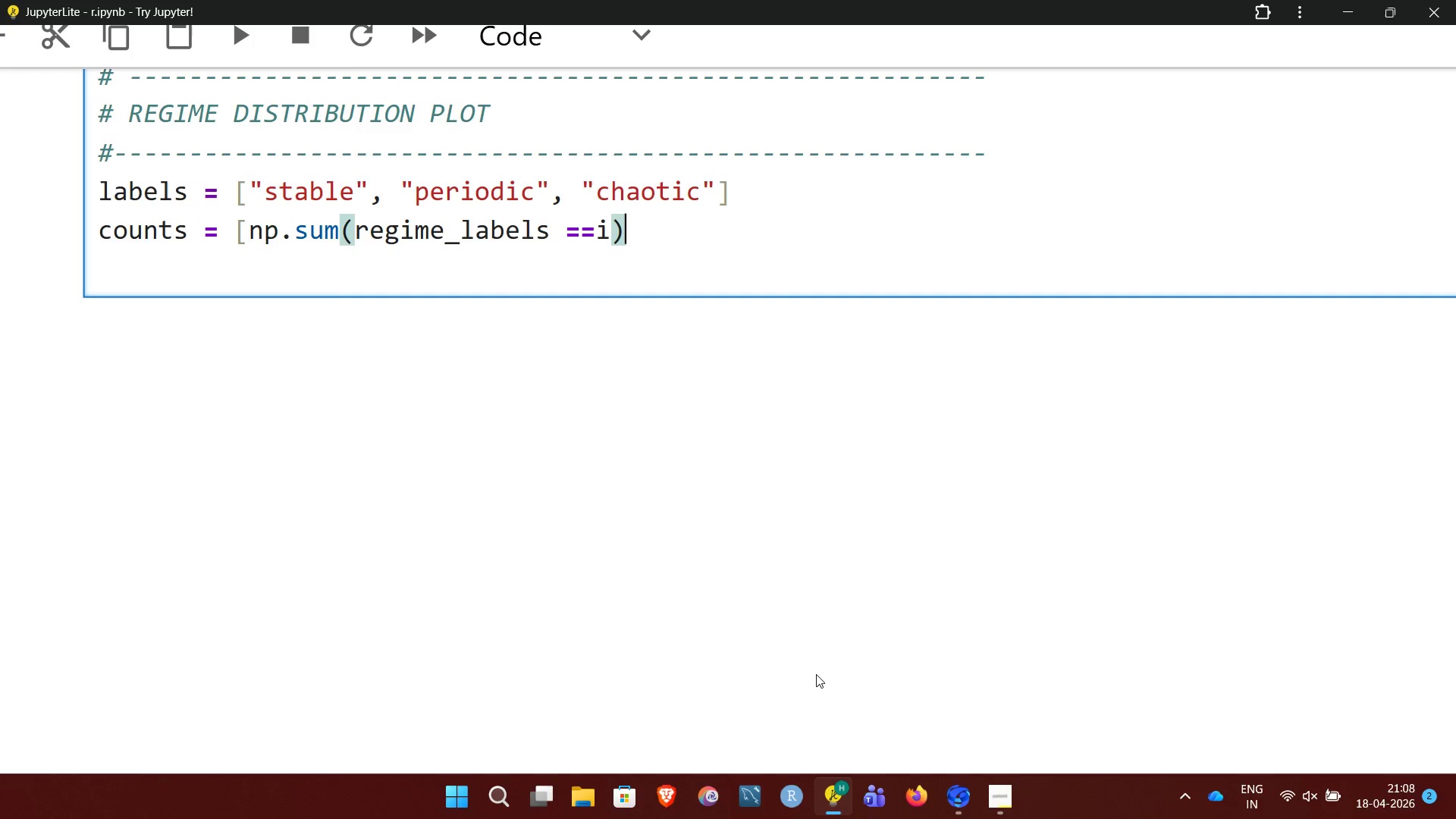 
wait(37.72)
 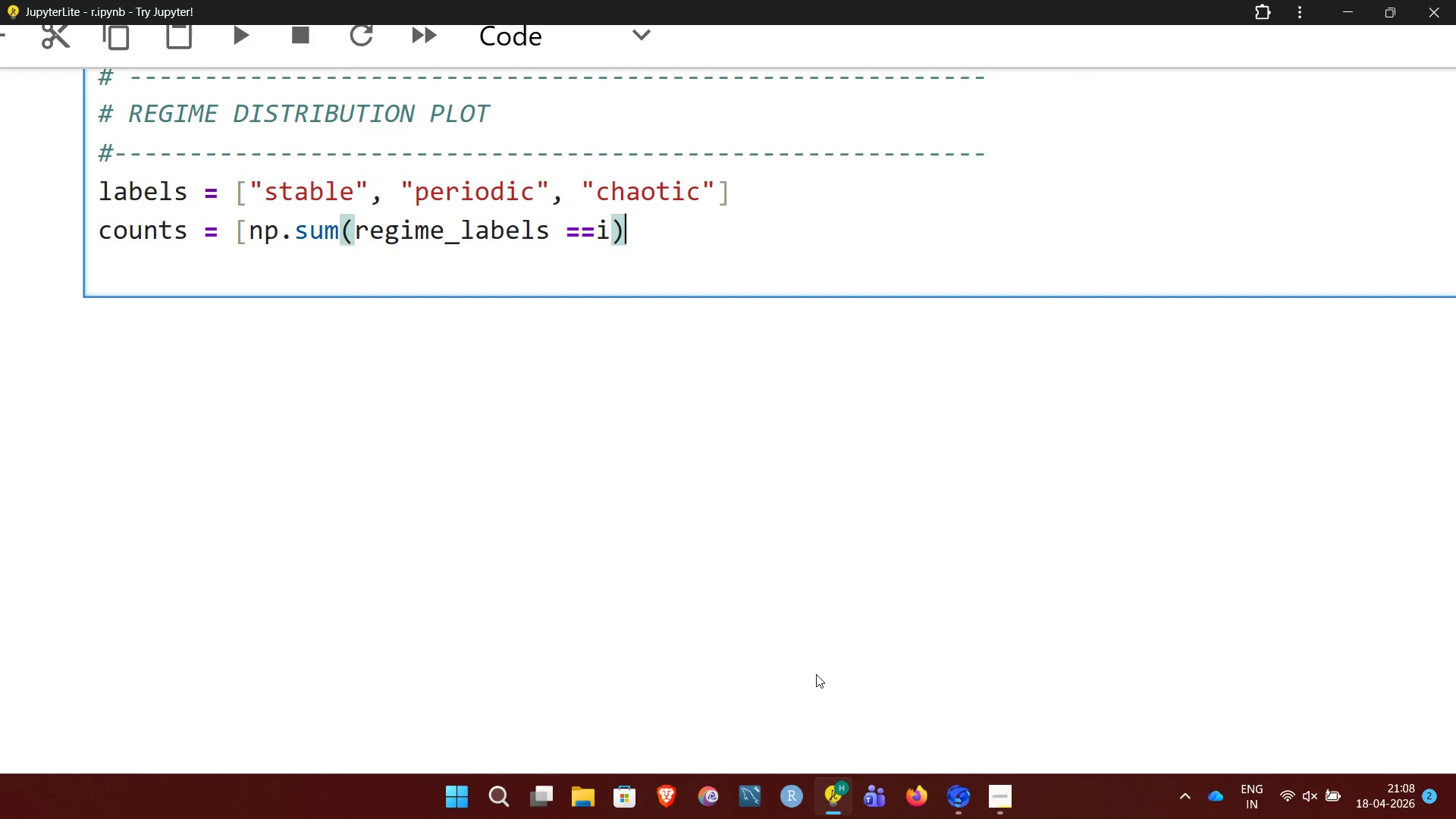 
type( for)
 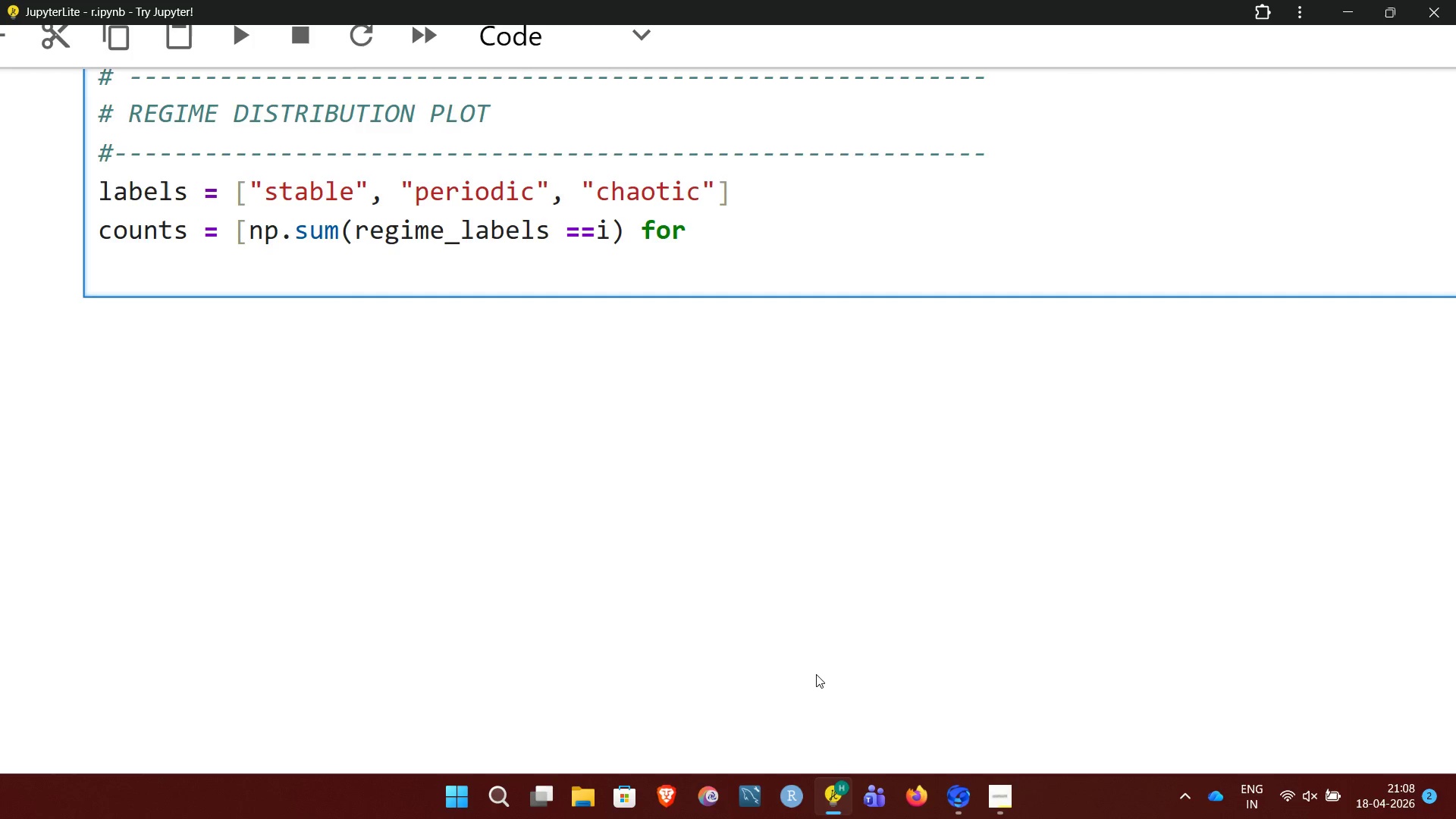 
wait(6.25)
 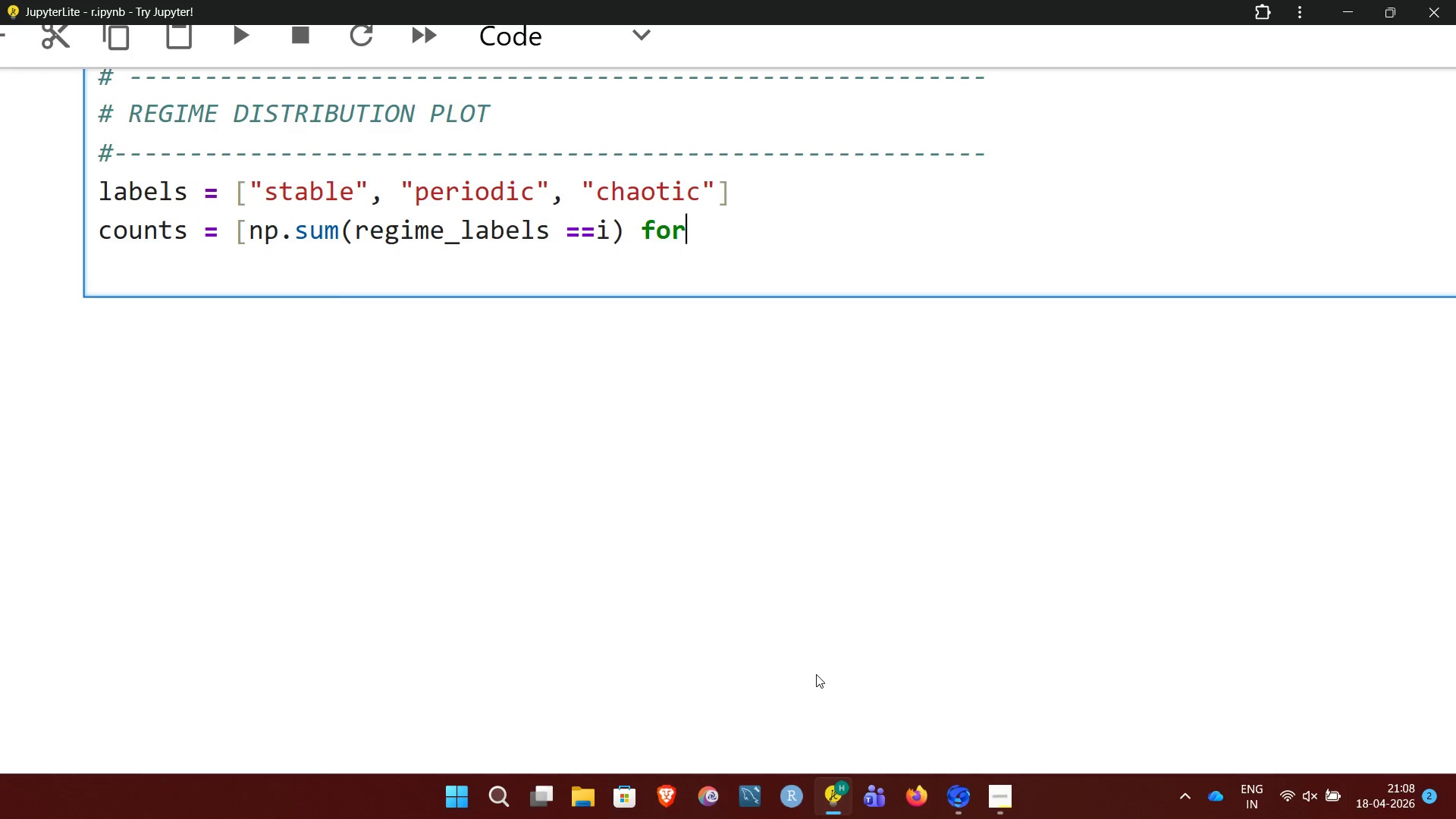 
type( i in range)
 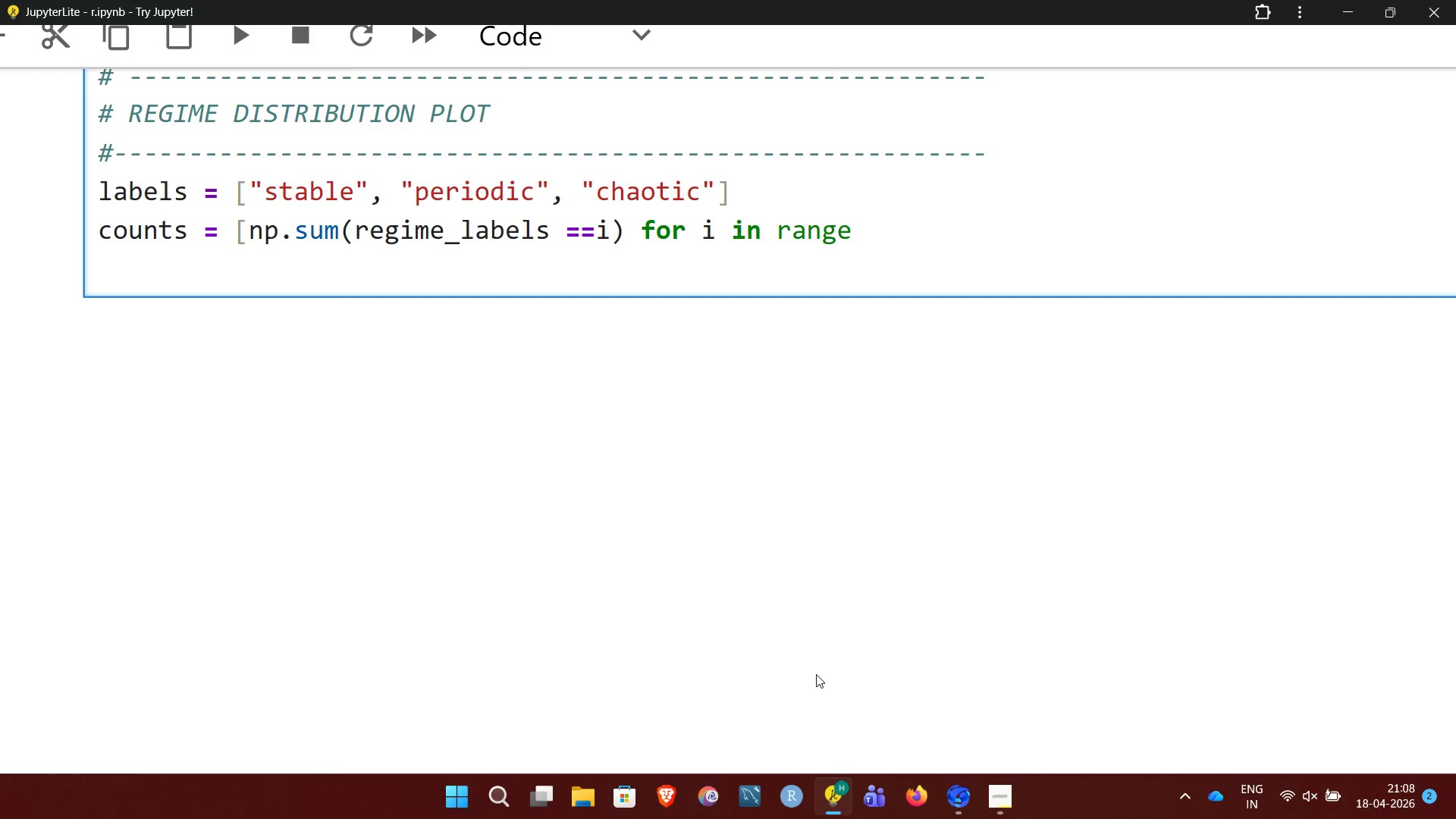 
type((3)])
 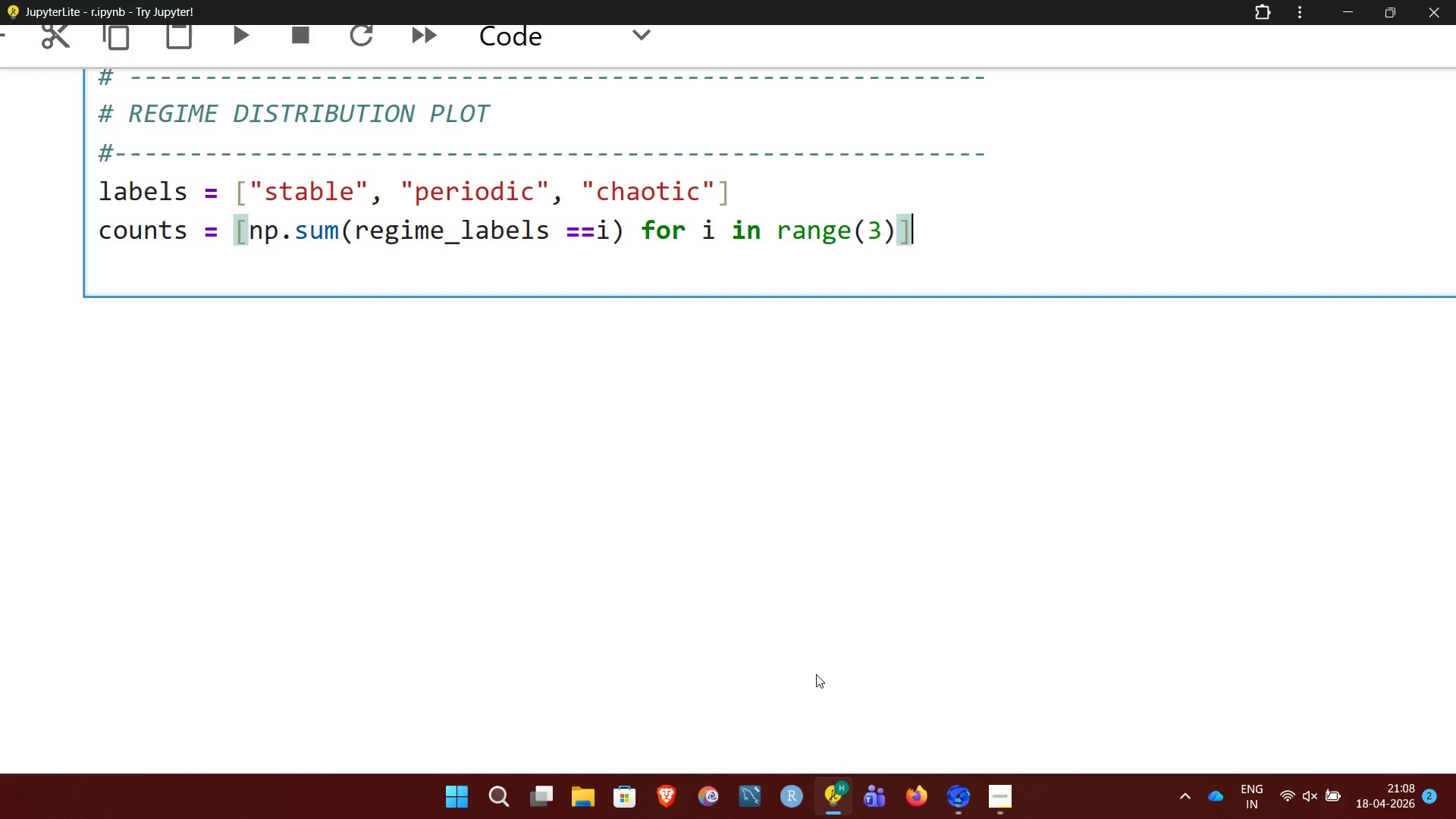 
key(Enter)
 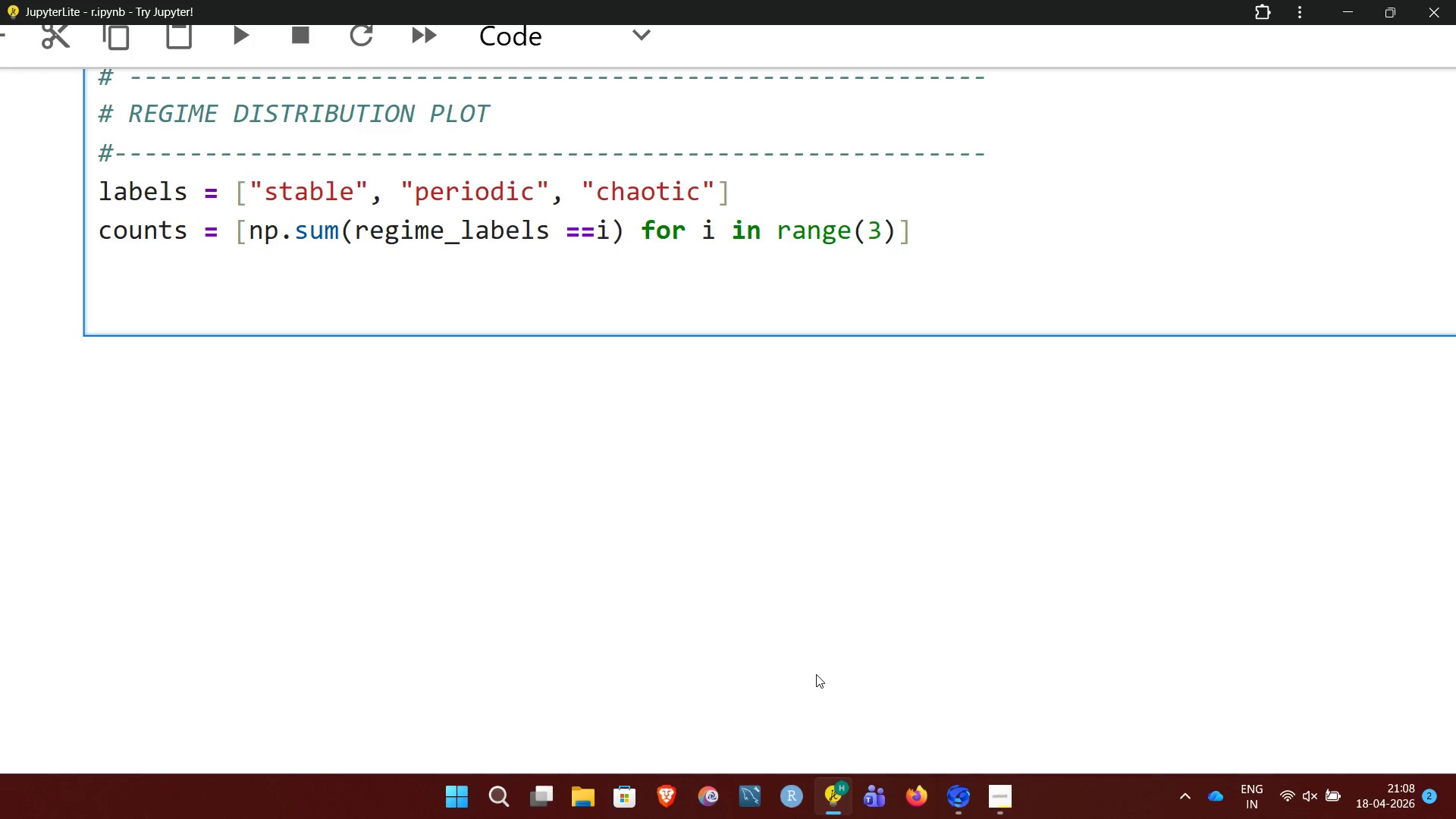 
key(Enter)
 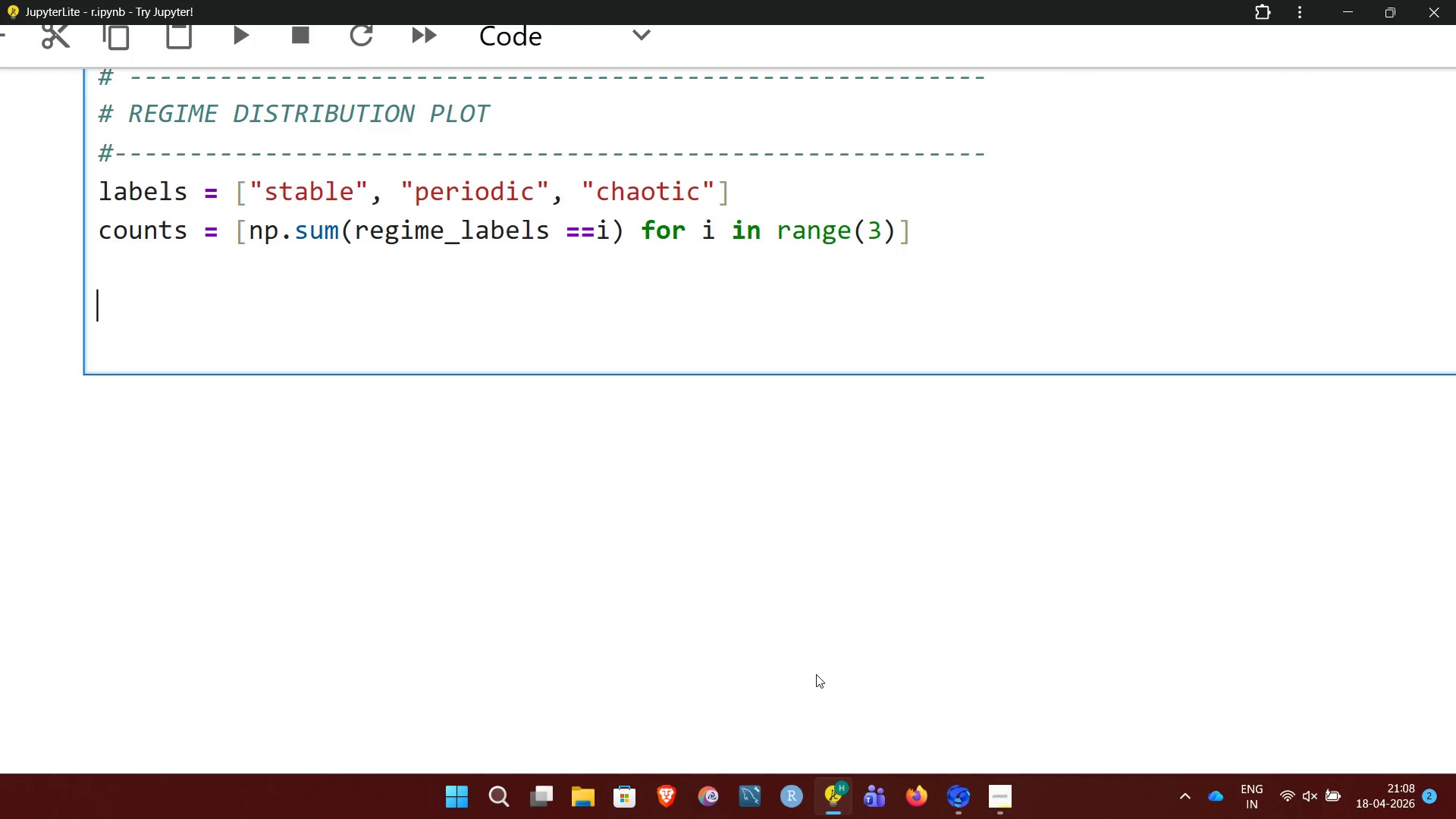 
wait(15.83)
 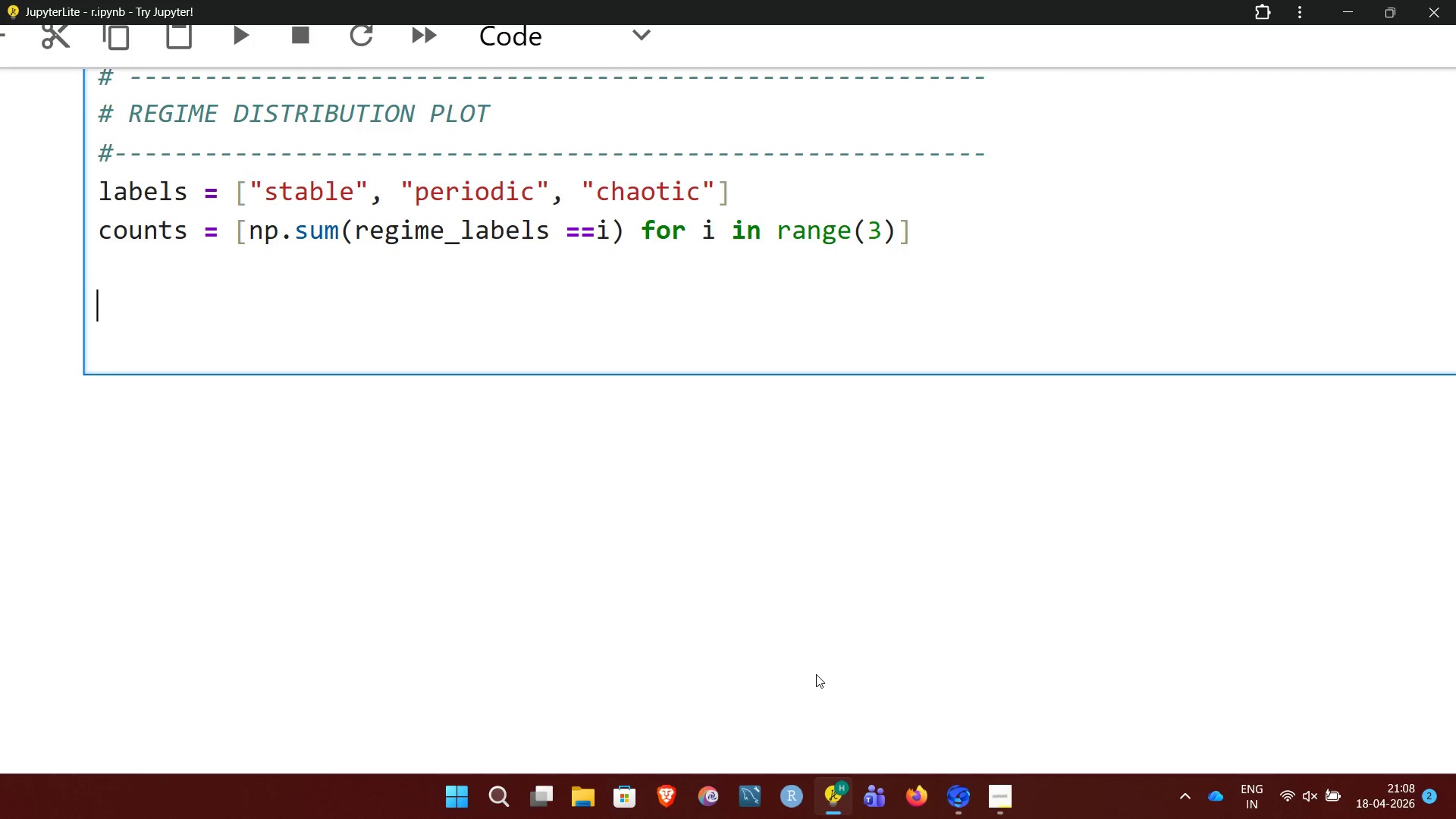 
type(plt.figure)
 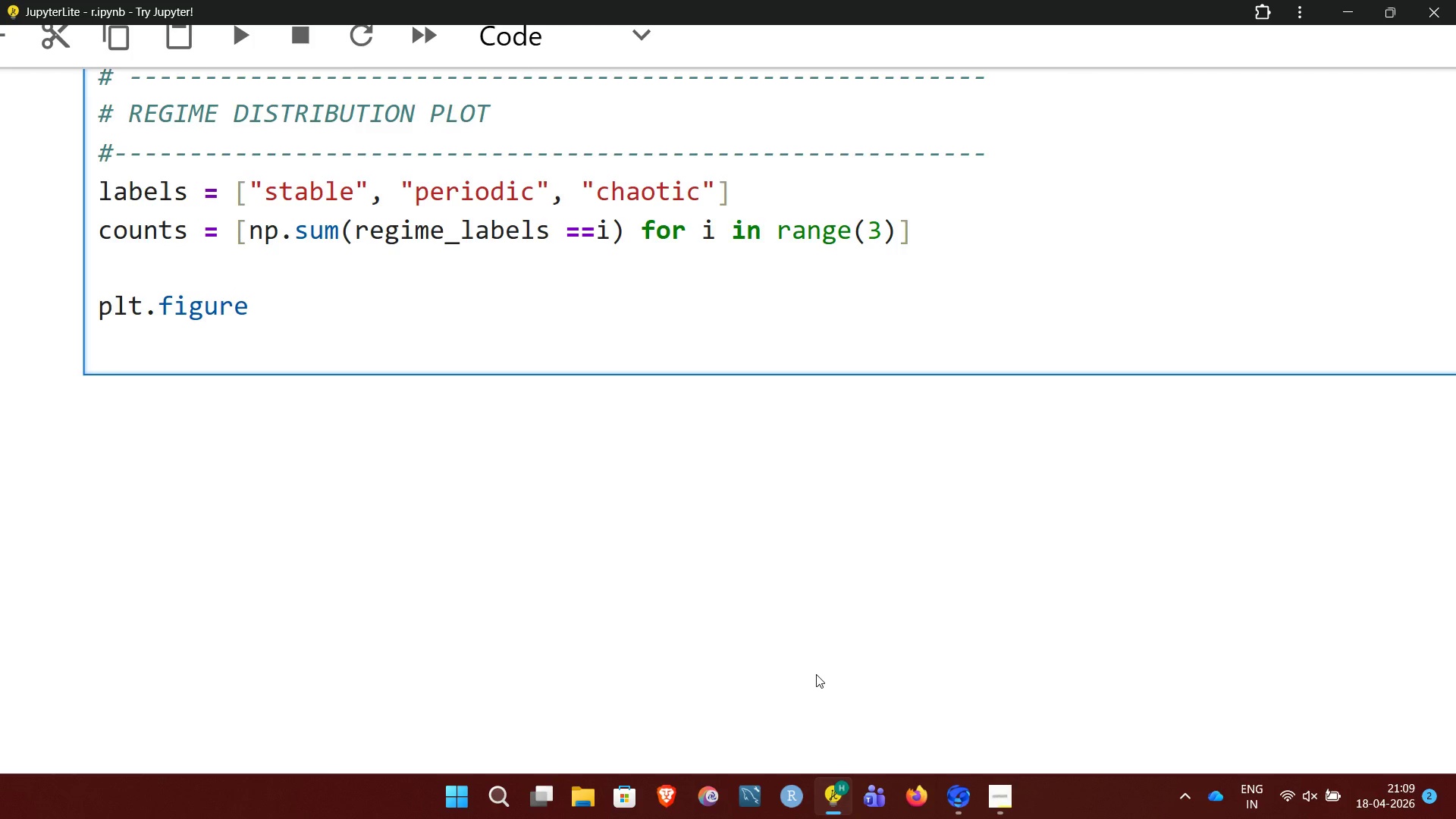 
wait(5.11)
 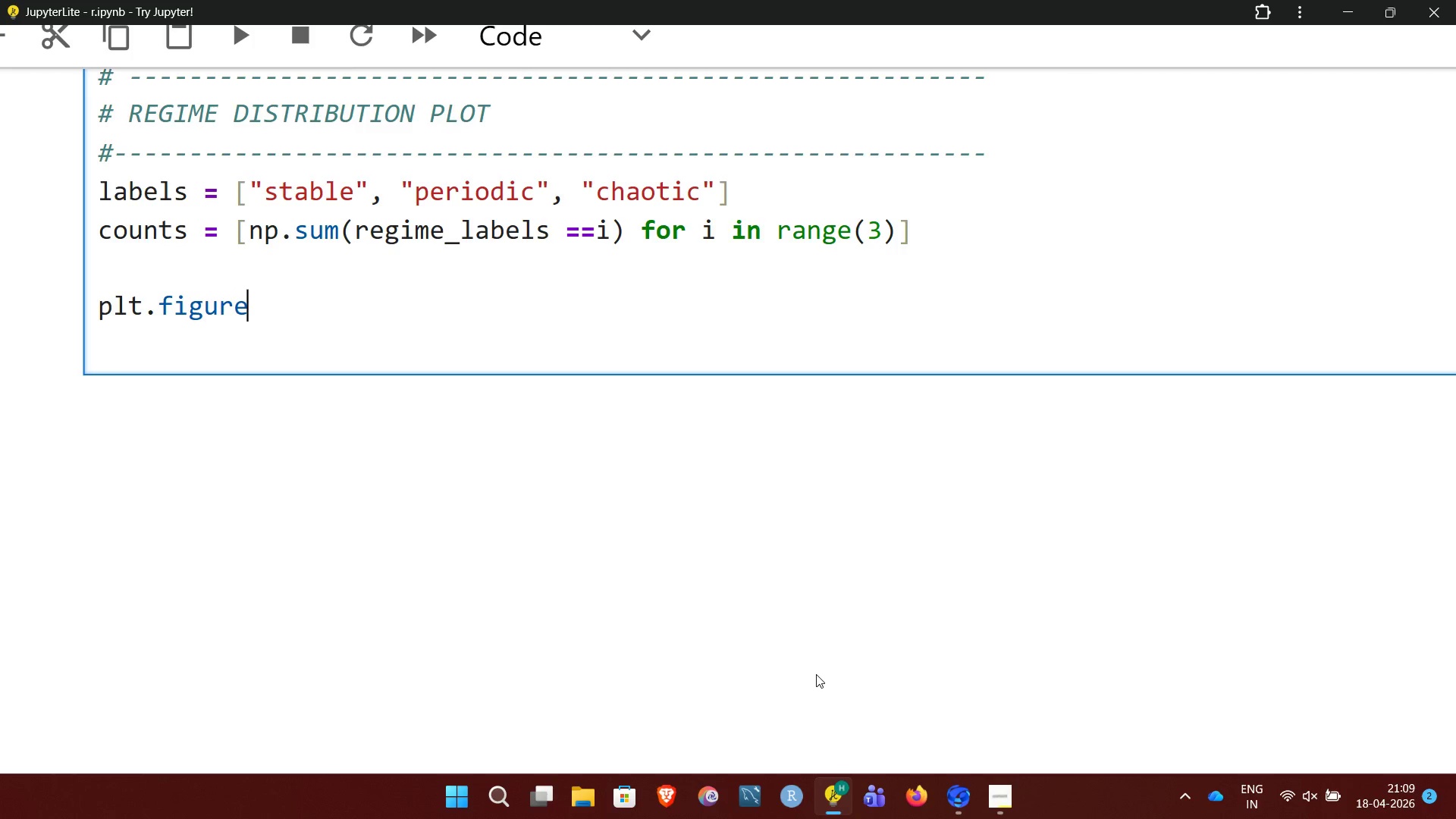 
type((figss)
key(Backspace)
key(Backspace)
type(size)
 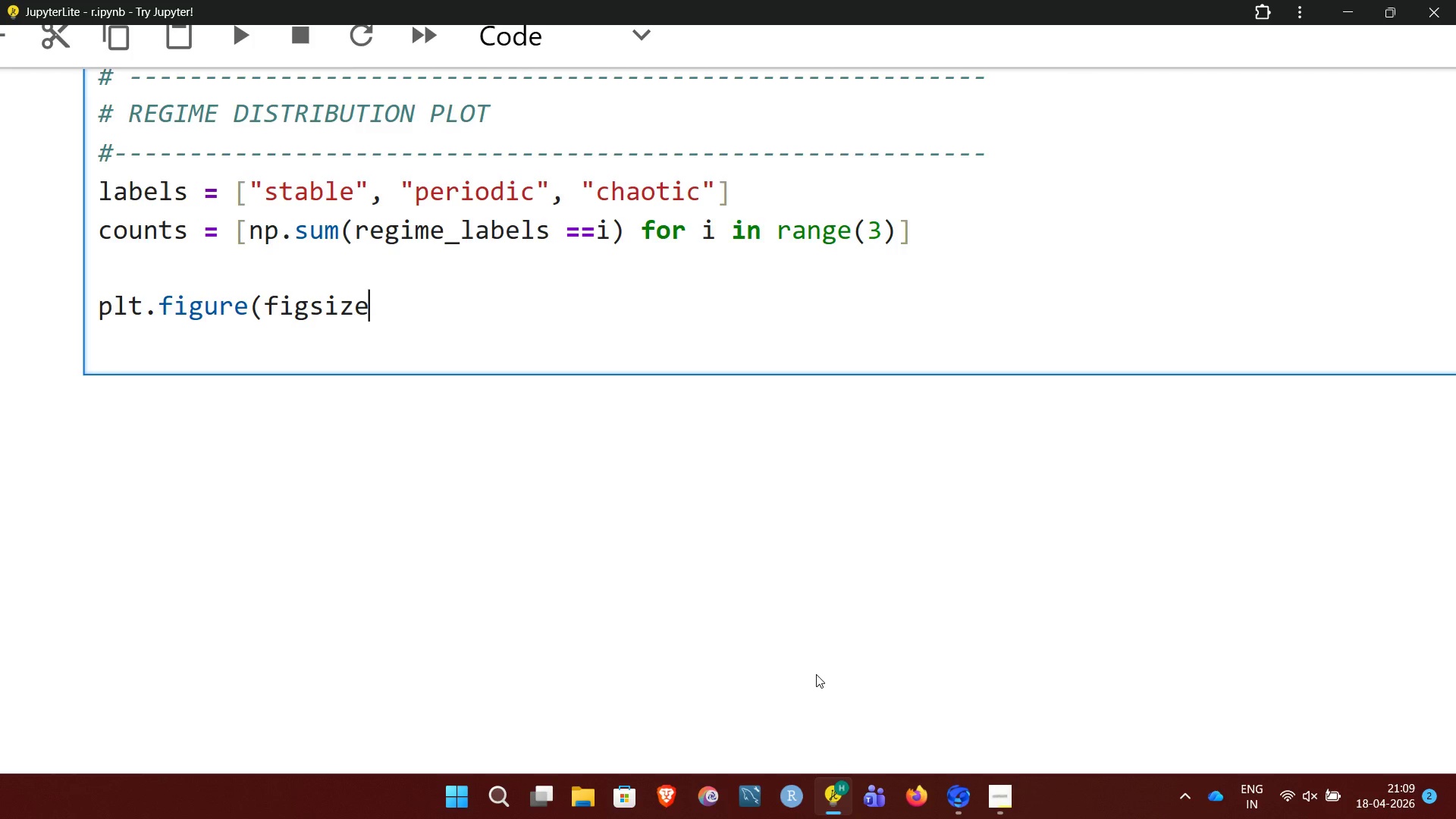 
wait(6.83)
 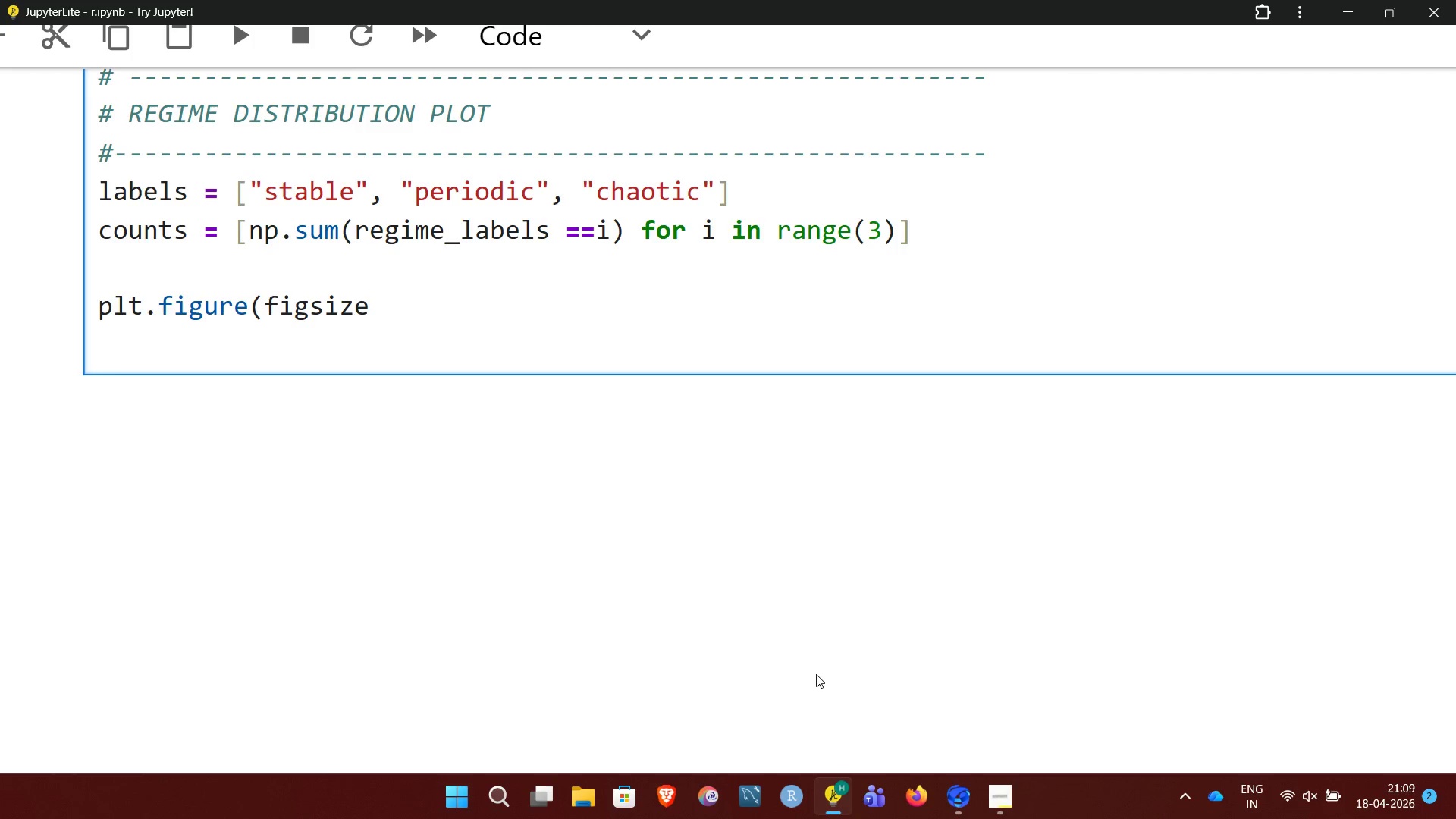 
type(=(9, 4)
 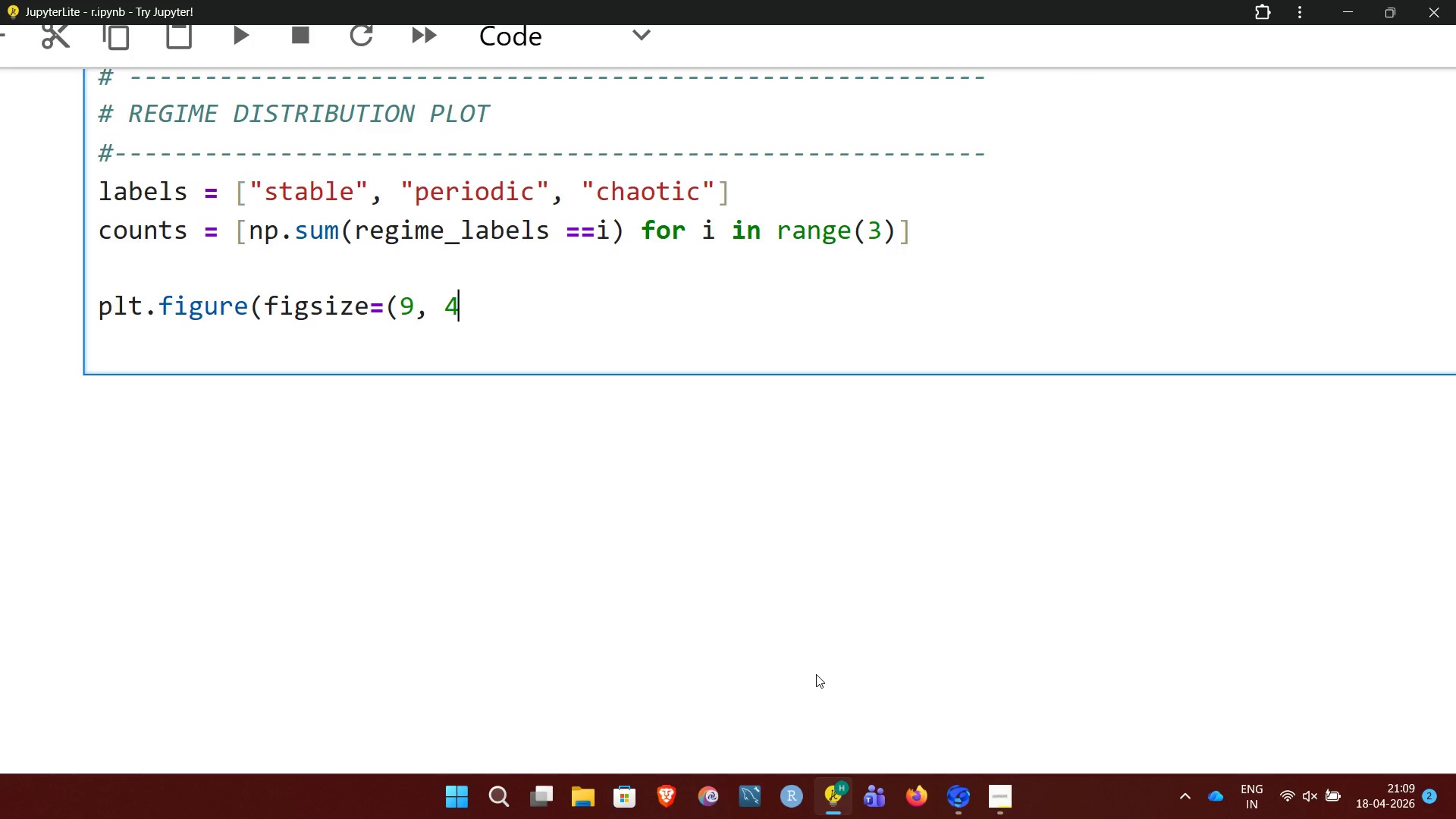 
type(), dpi)
 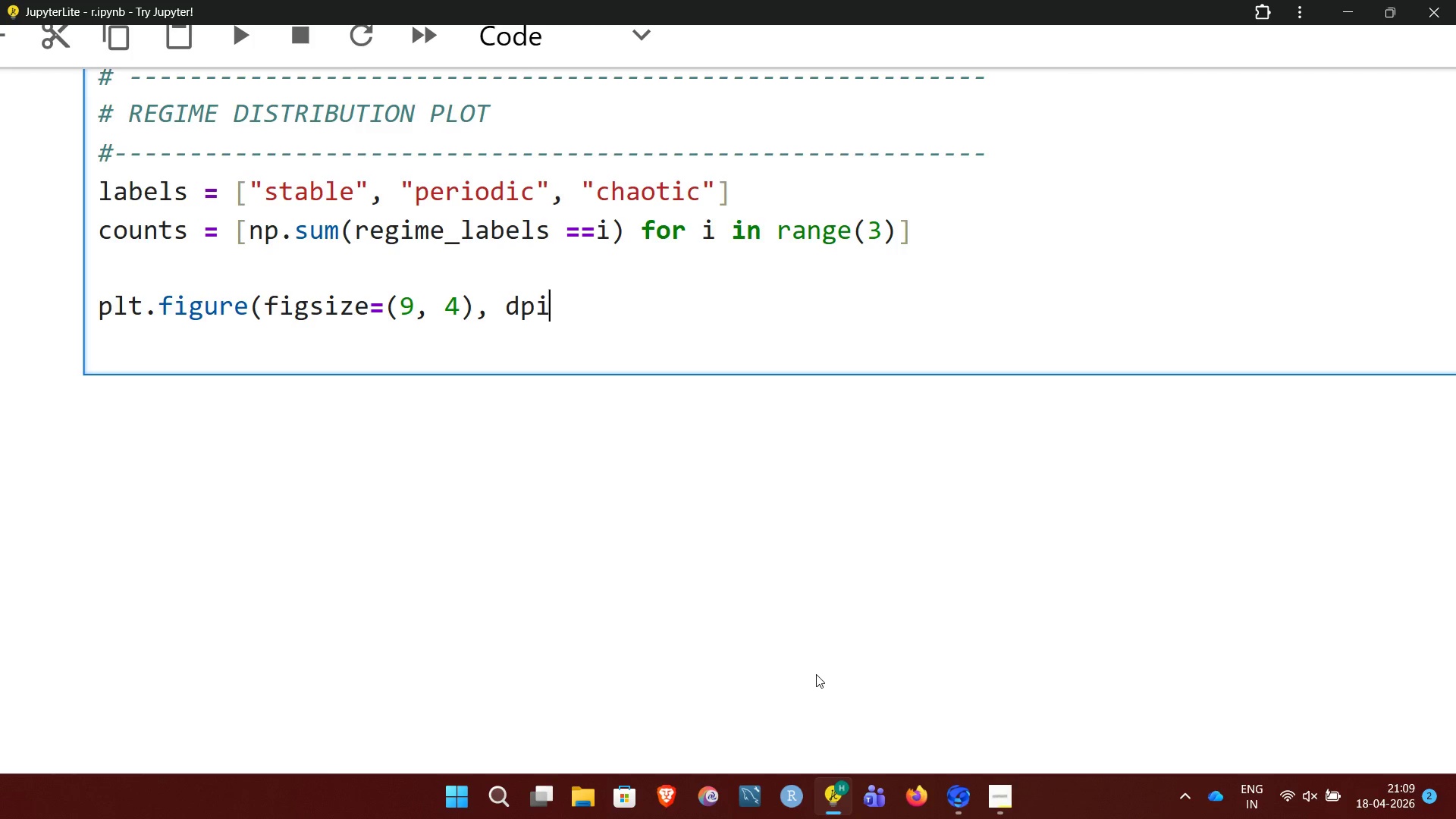 
type(=140))
 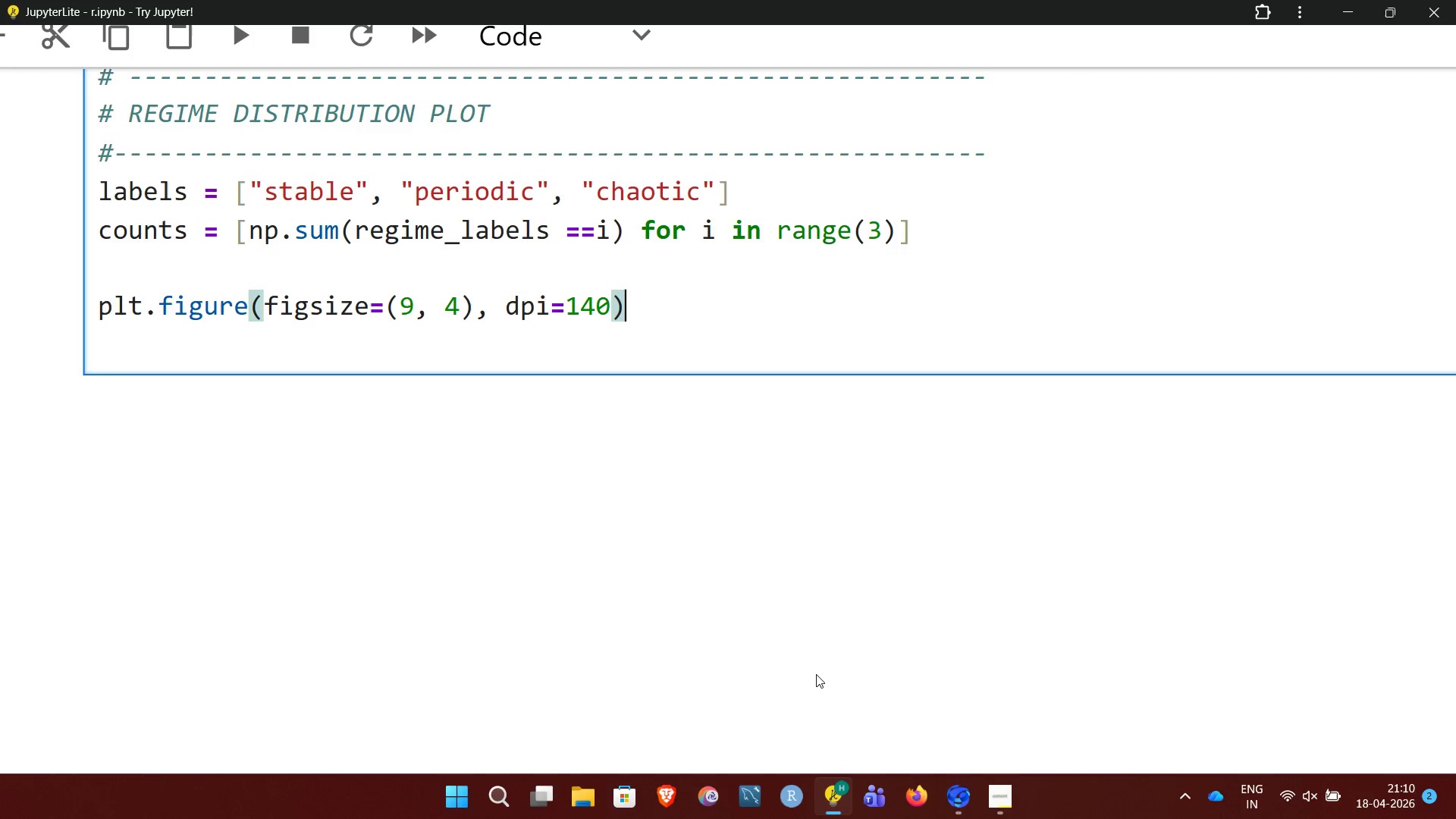 
key(Enter)
 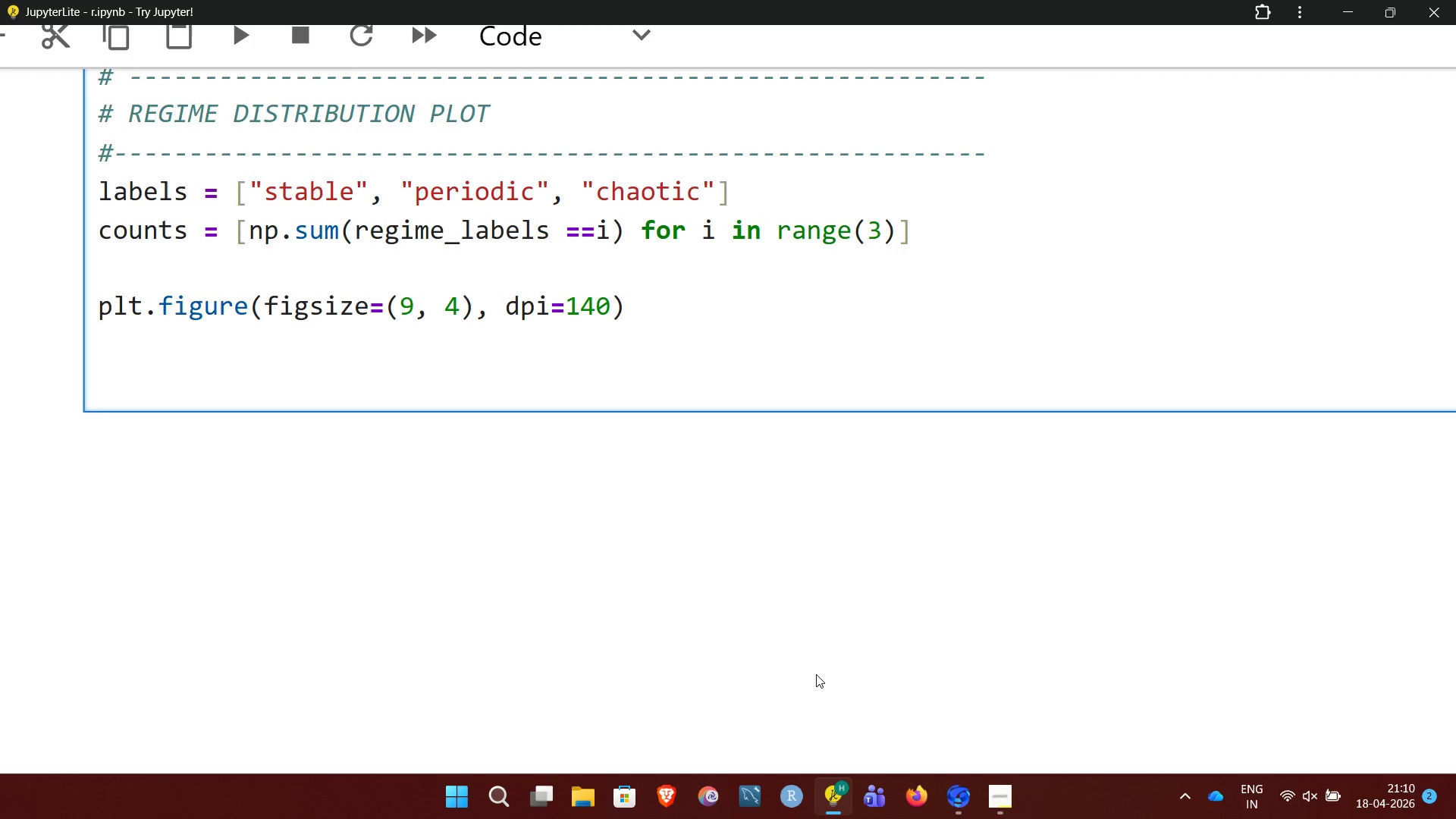 
wait(5.98)
 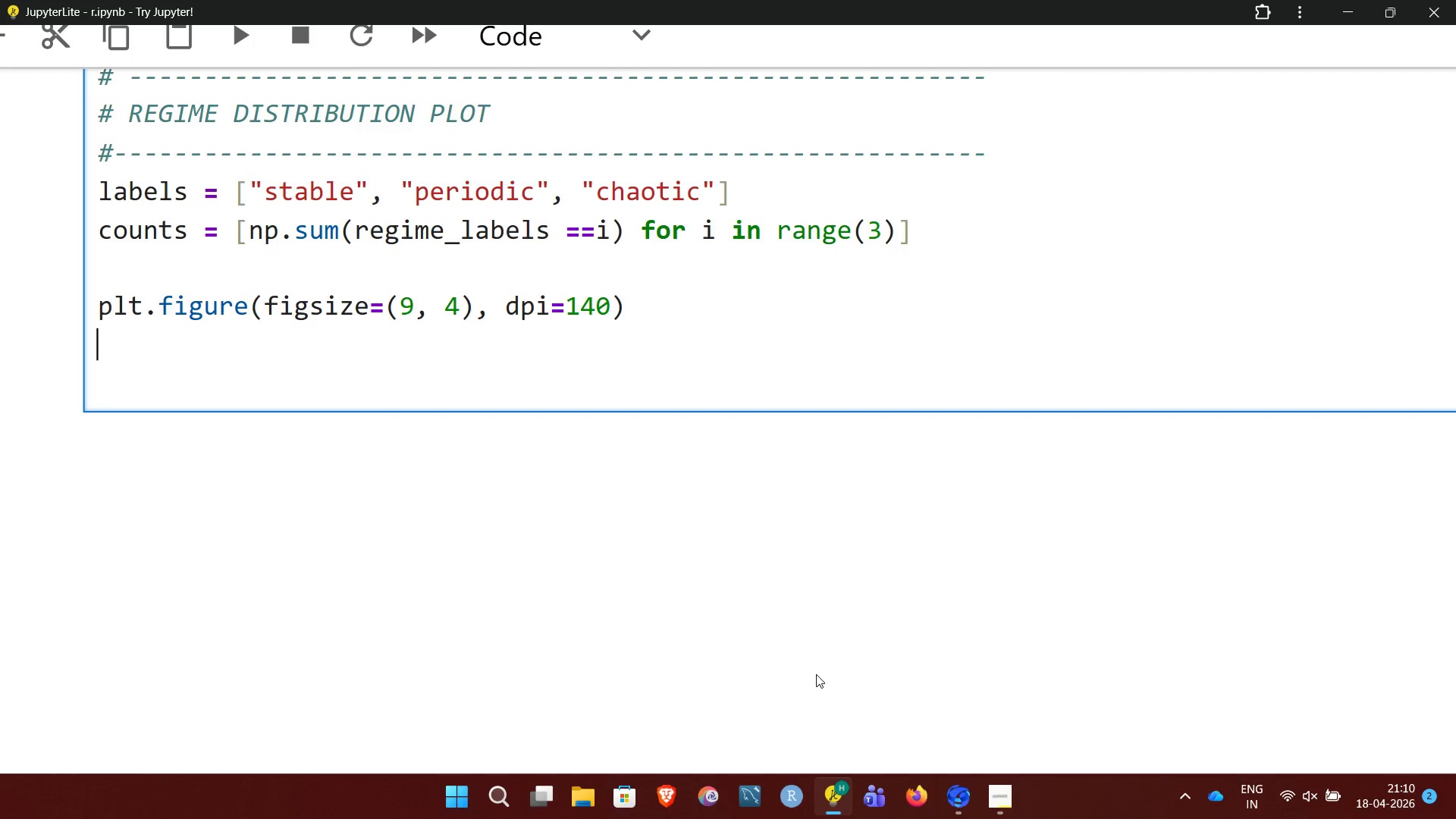 
key(Enter)
 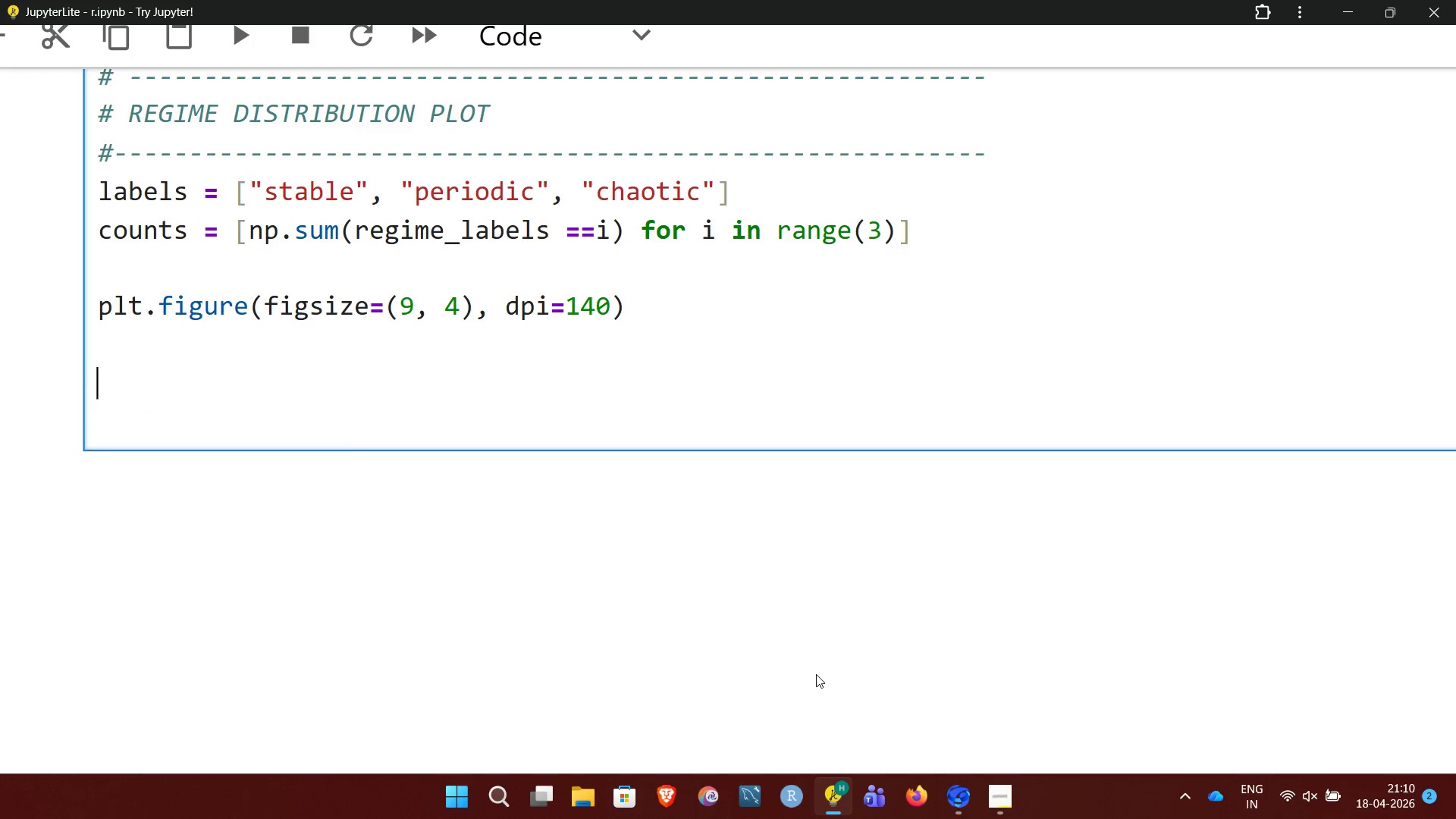 
type(plt.bar)
 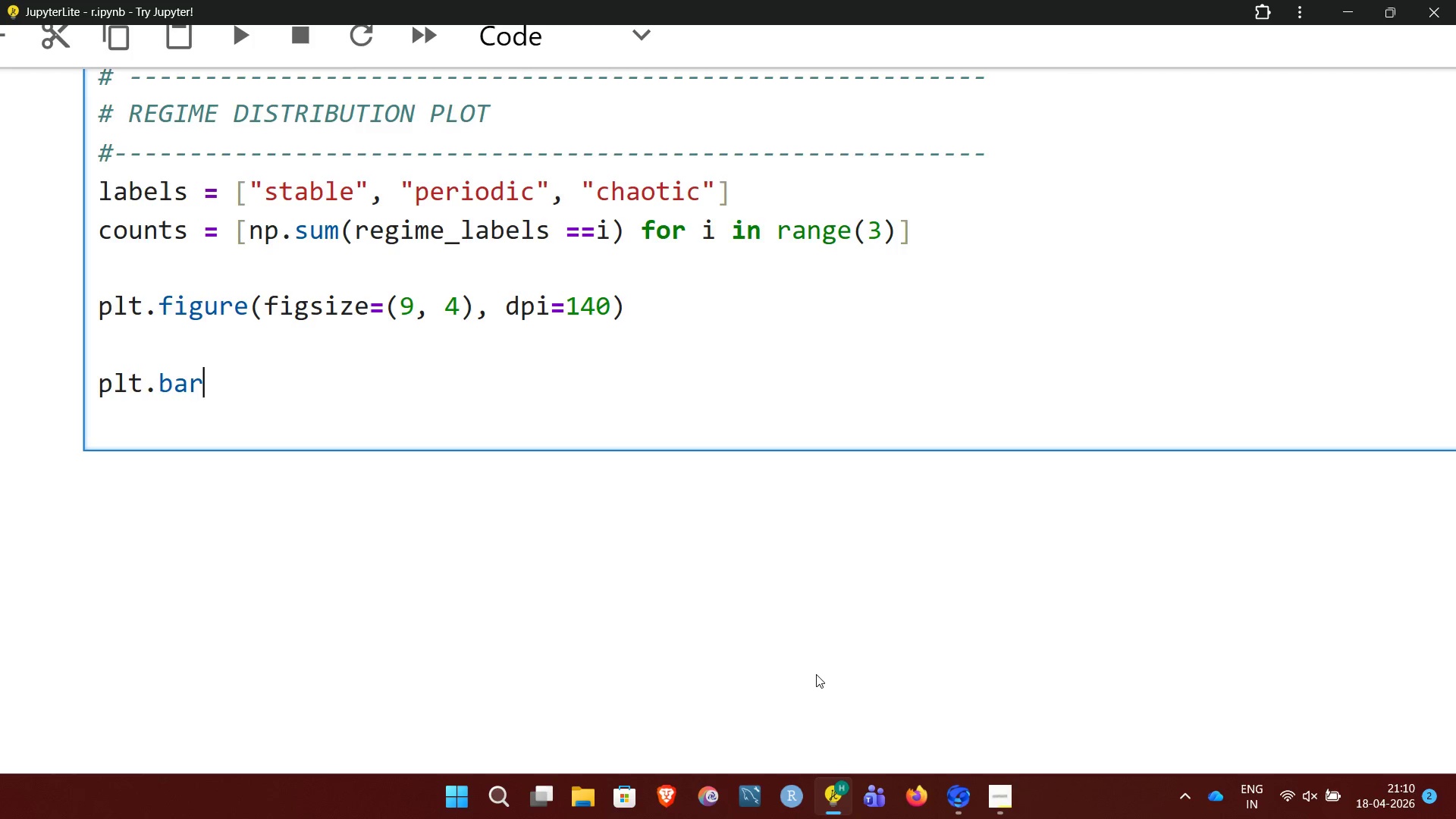 
type((labels, counts,)
 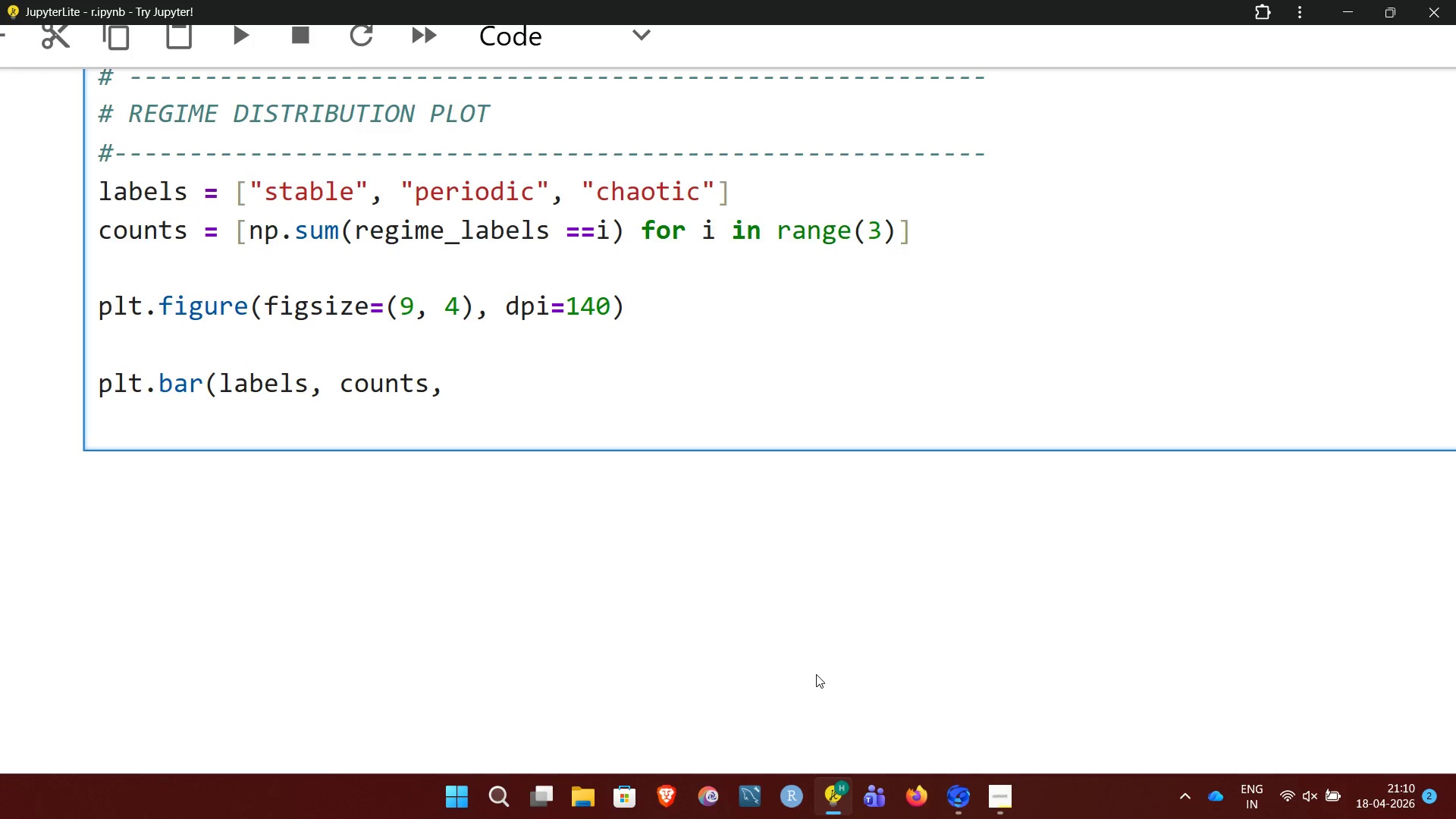 
key(Enter)
 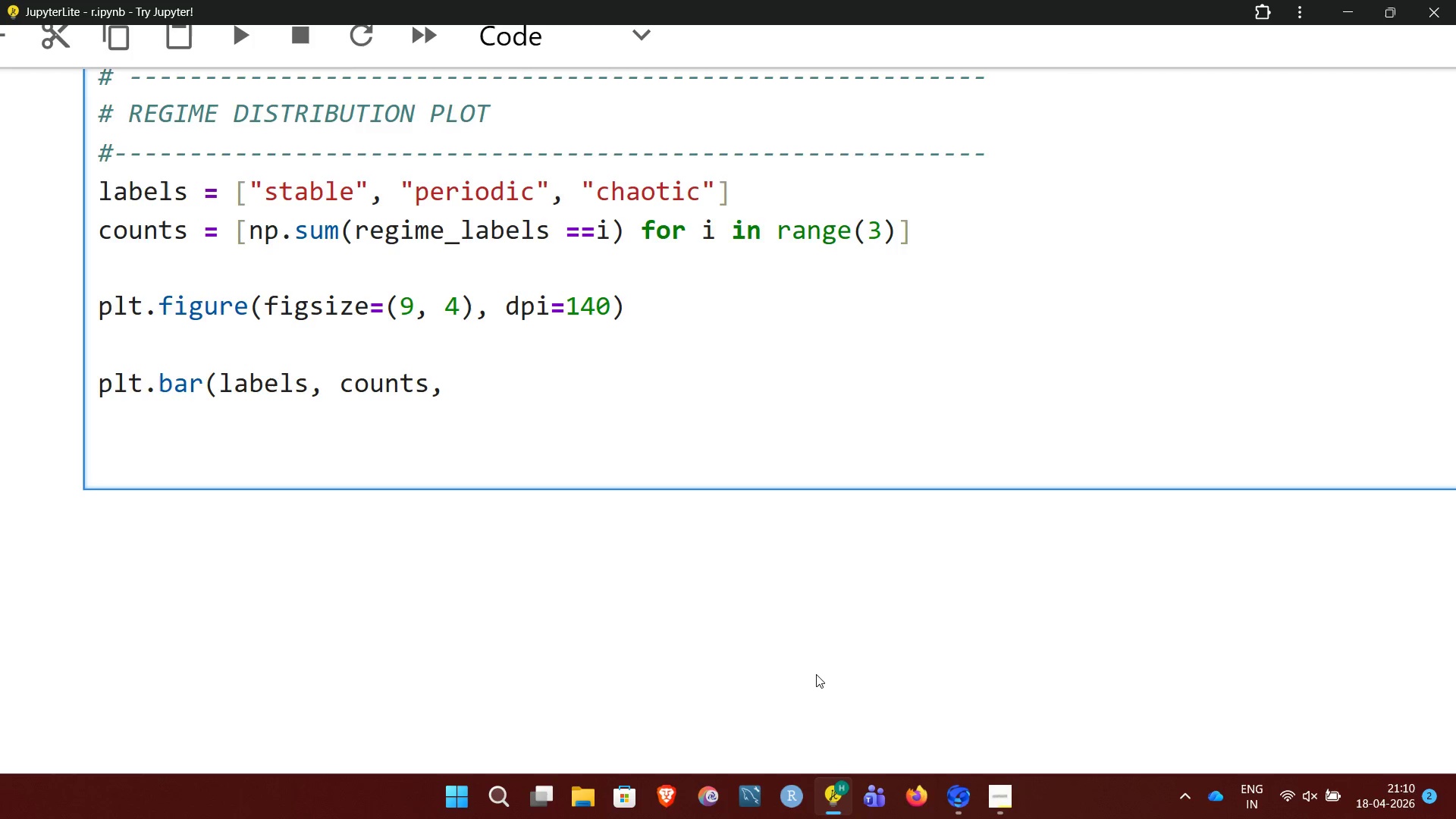 
type(color)
 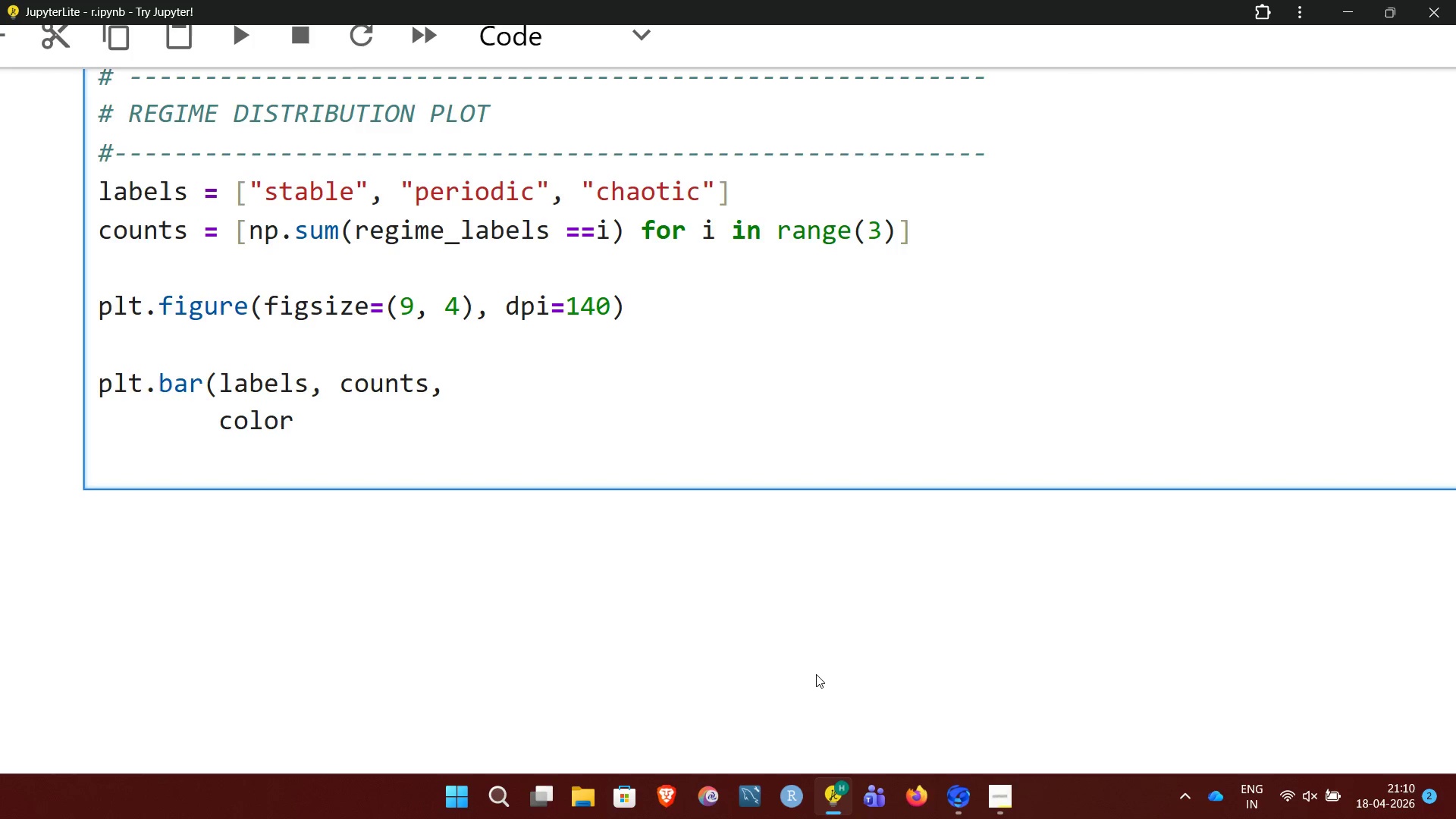 
type(=[colou)
key(Backspace)
type(rs_map[i])
 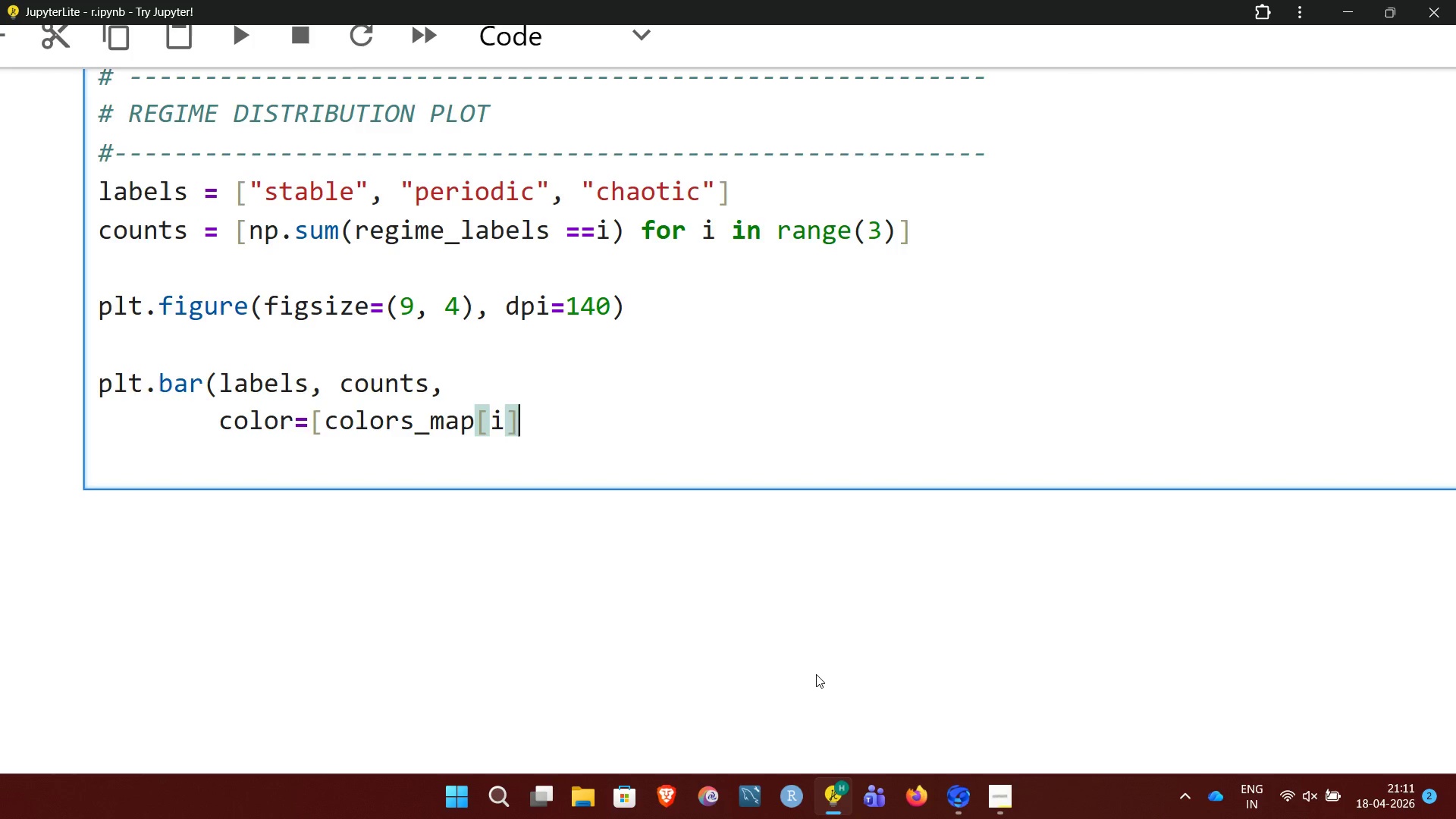 
type( for i in range)
 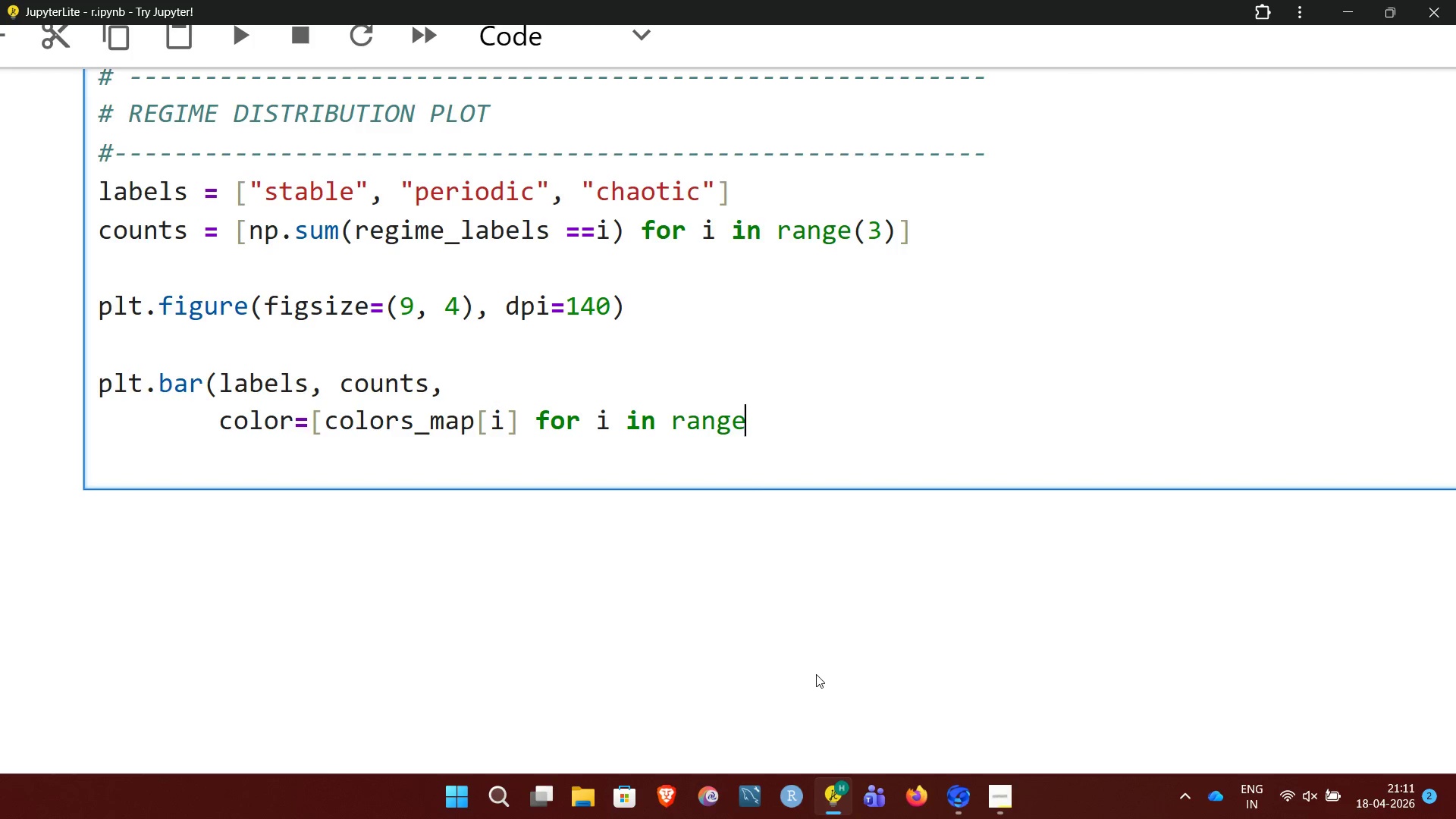 
wait(7.0)
 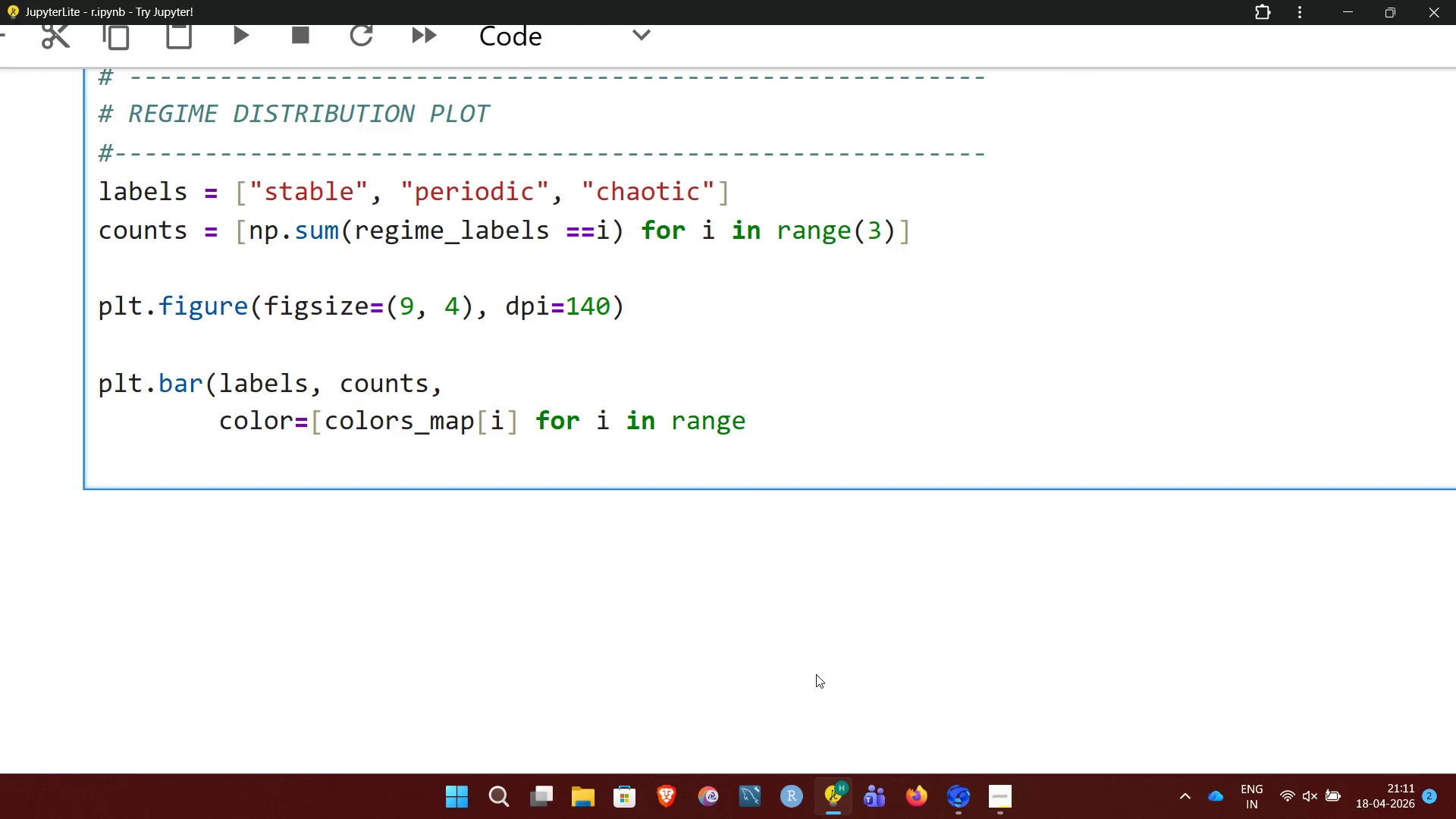 
type((3)))
key(Backspace)
type(])
 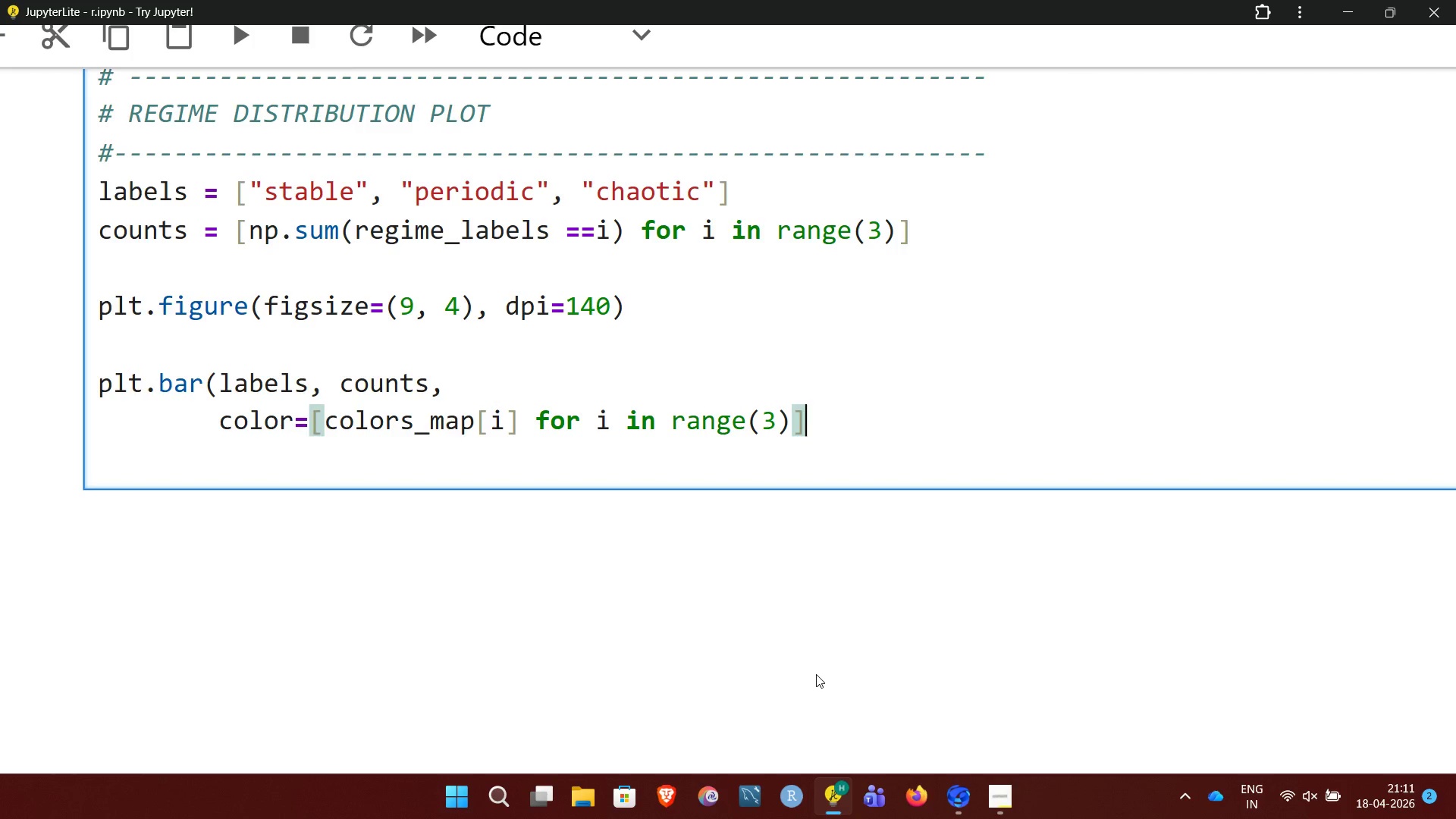 
wait(23.81)
 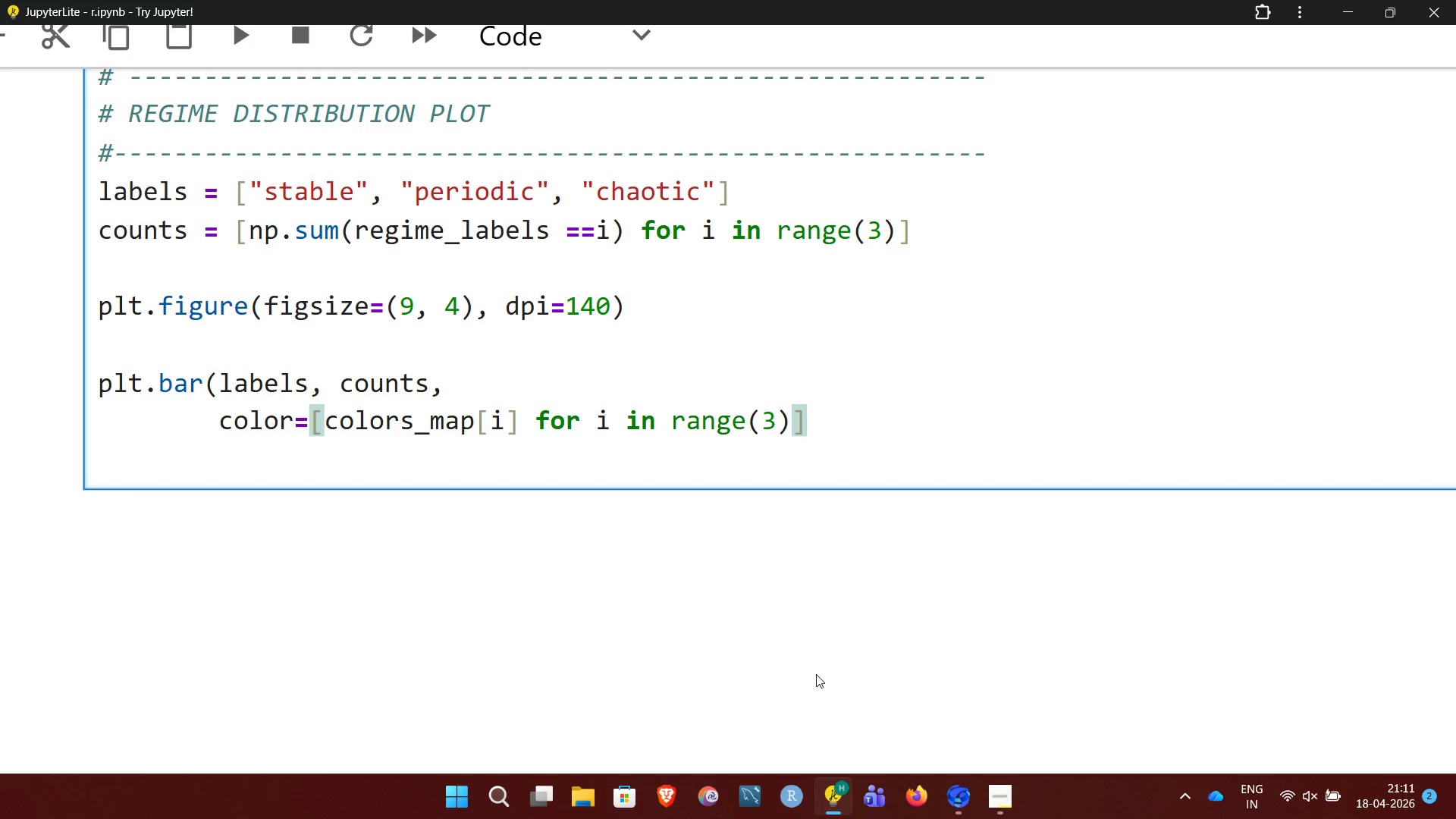 
key(Comma)
 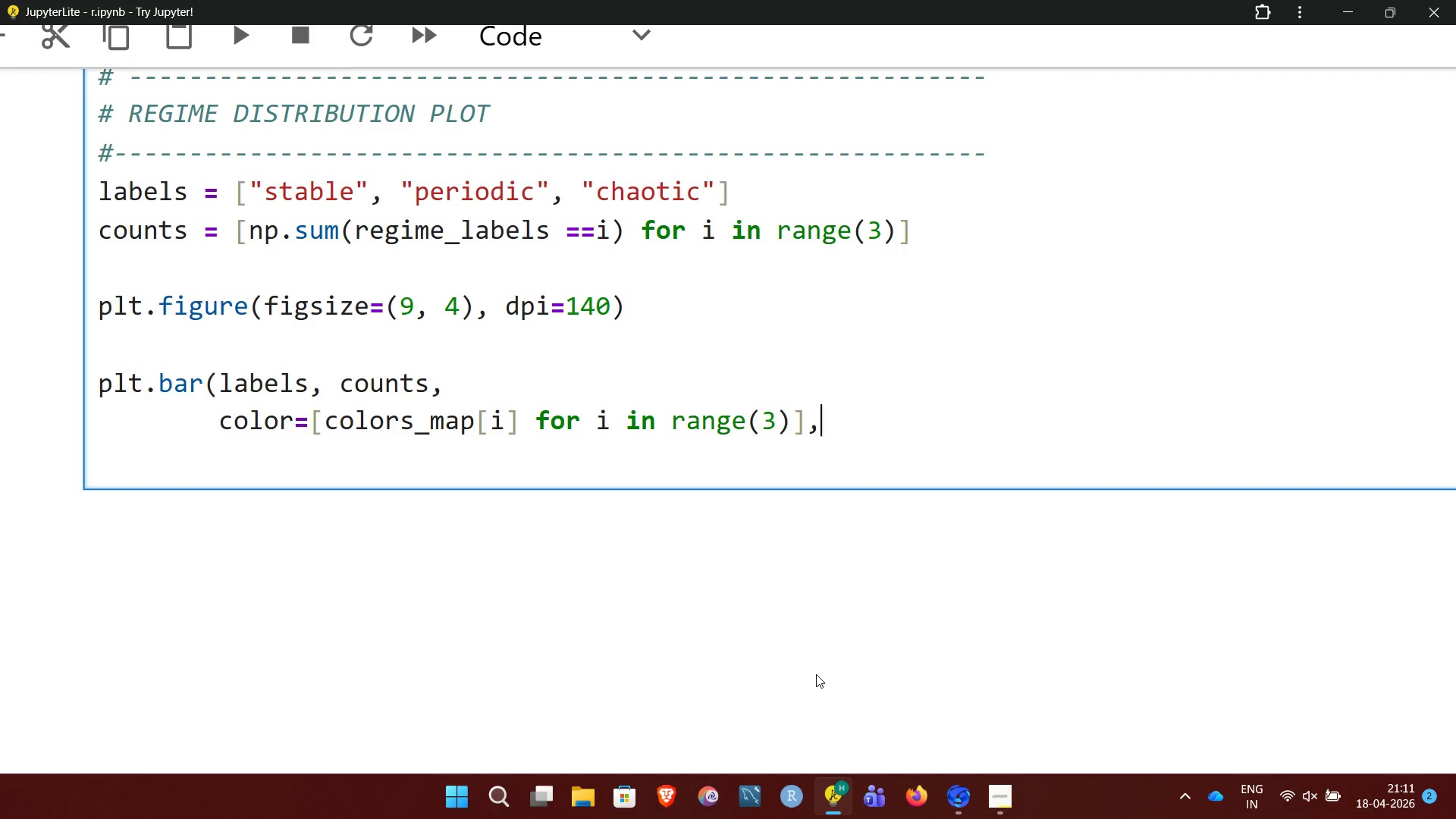 
key(Enter)
 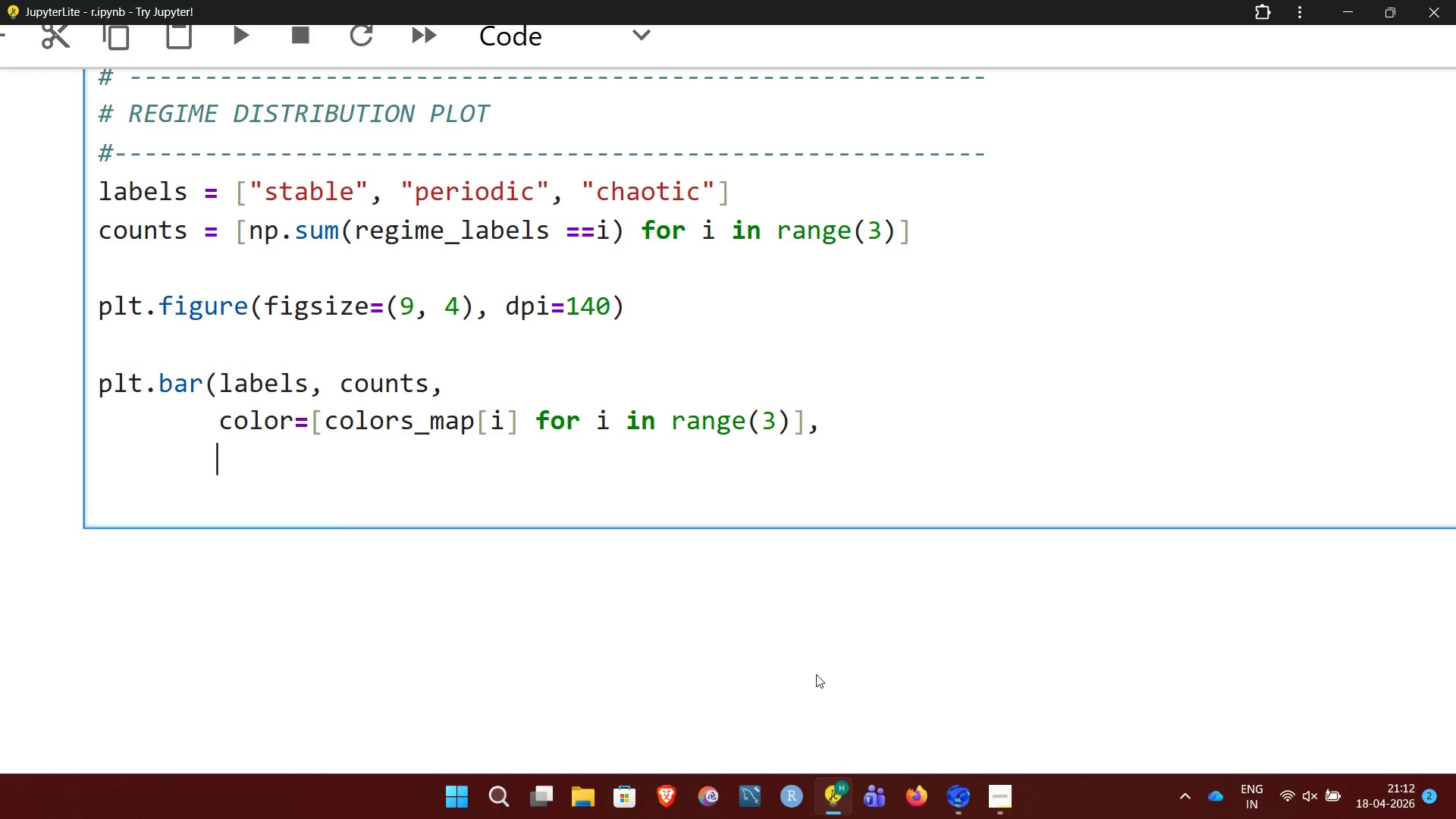 
wait(11.42)
 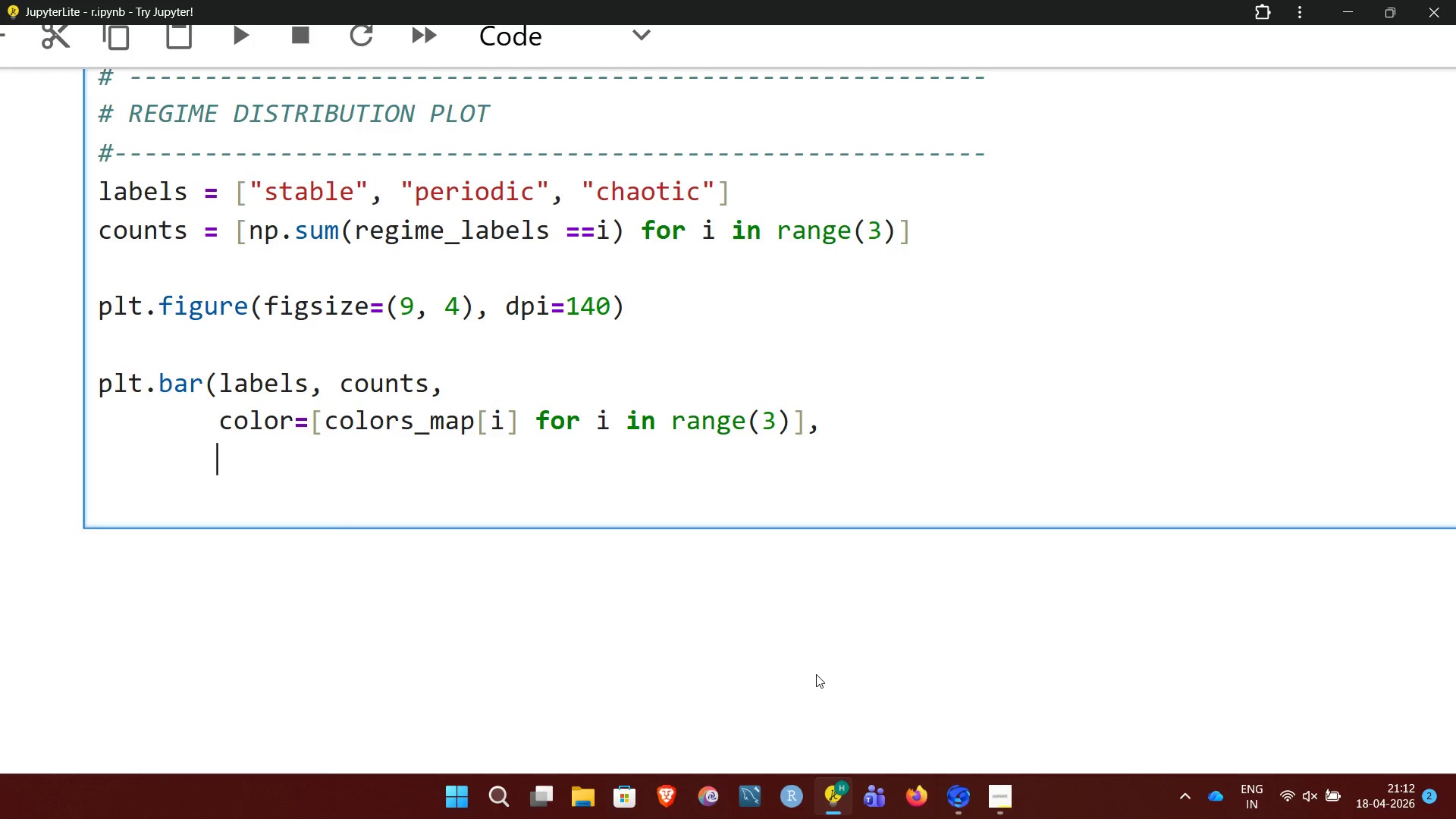 
type(edge)
 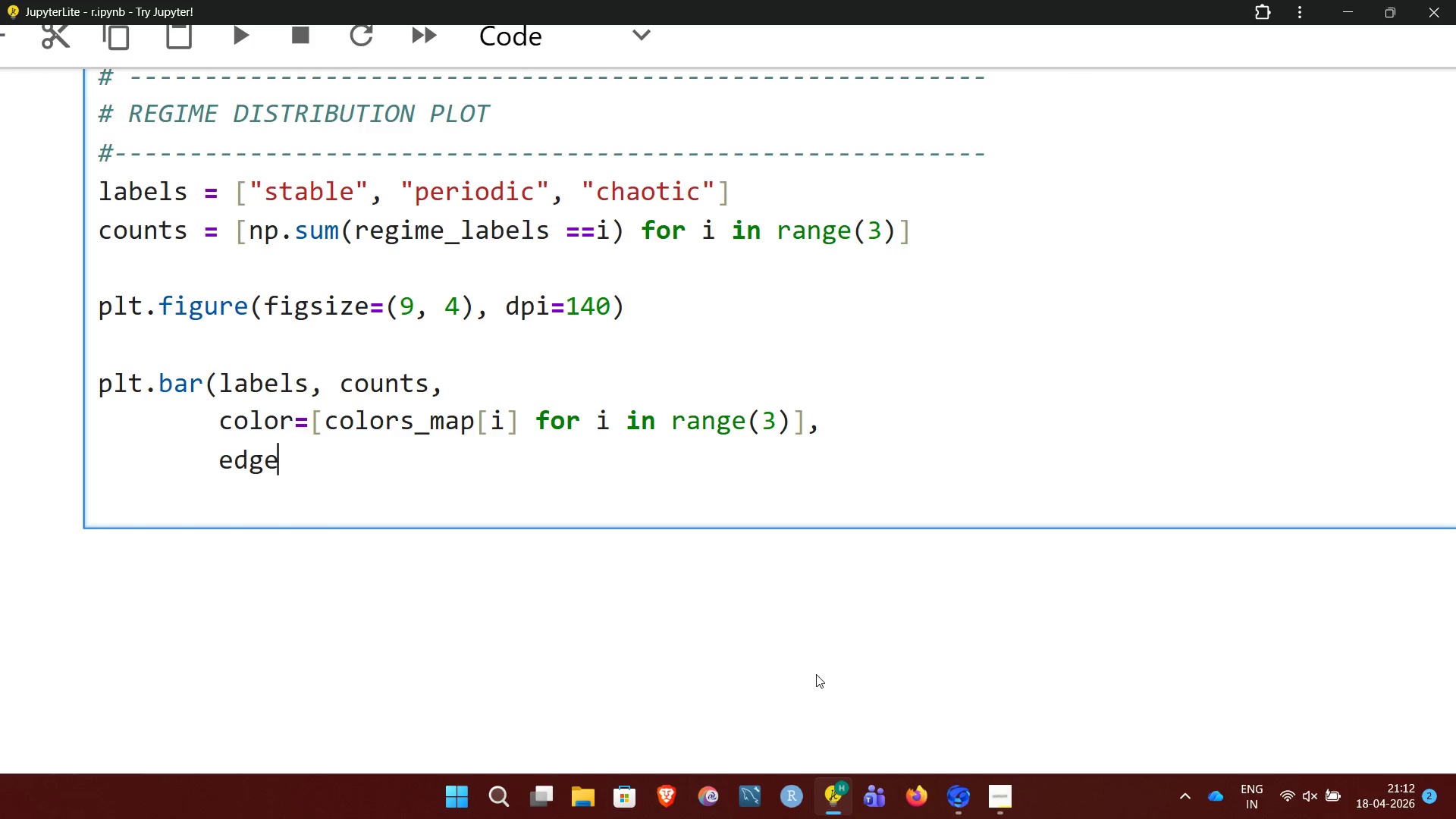 
type(color='black.))
key(Backspace)
key(Backspace)
 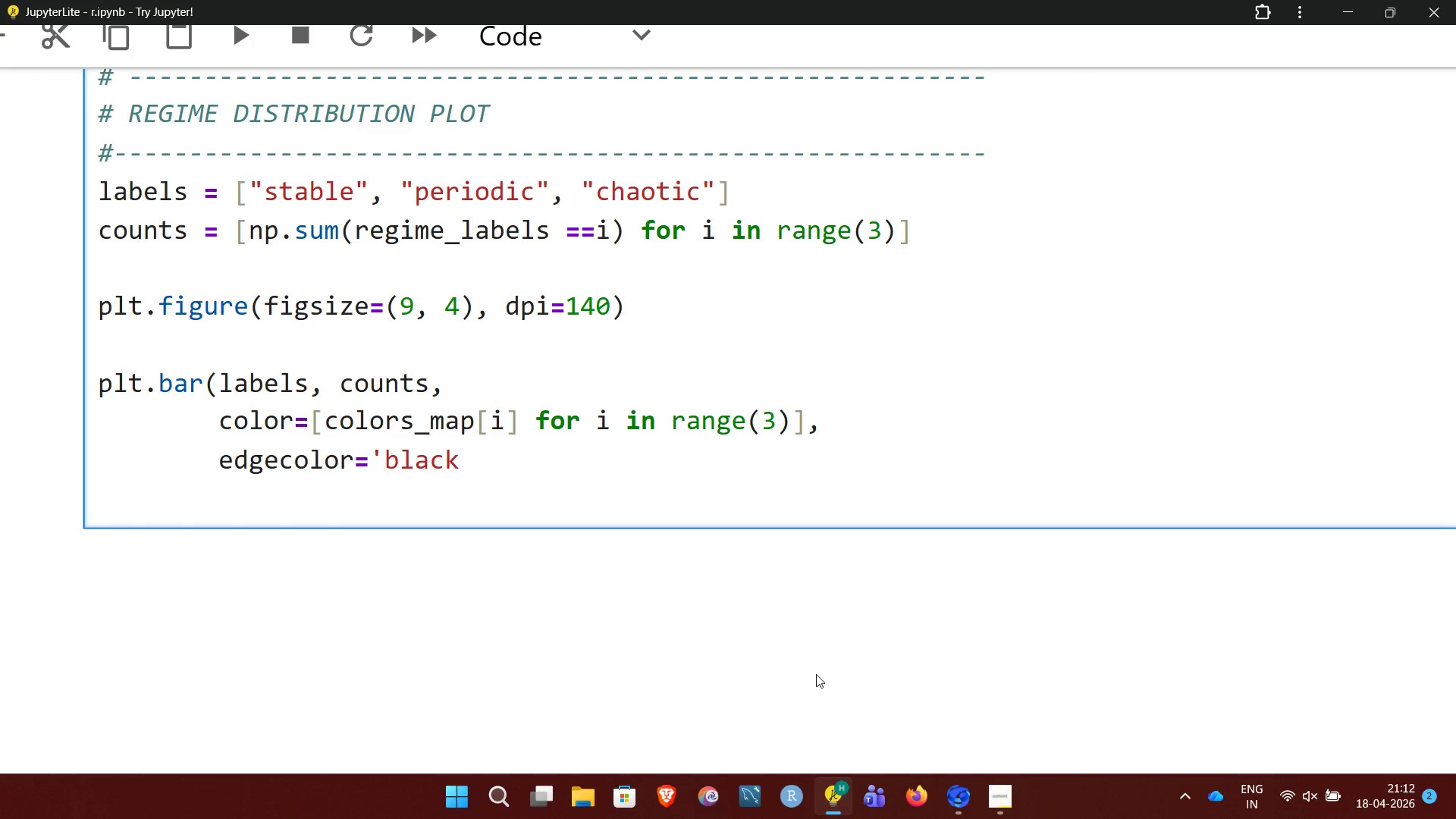 
key(Quote)
 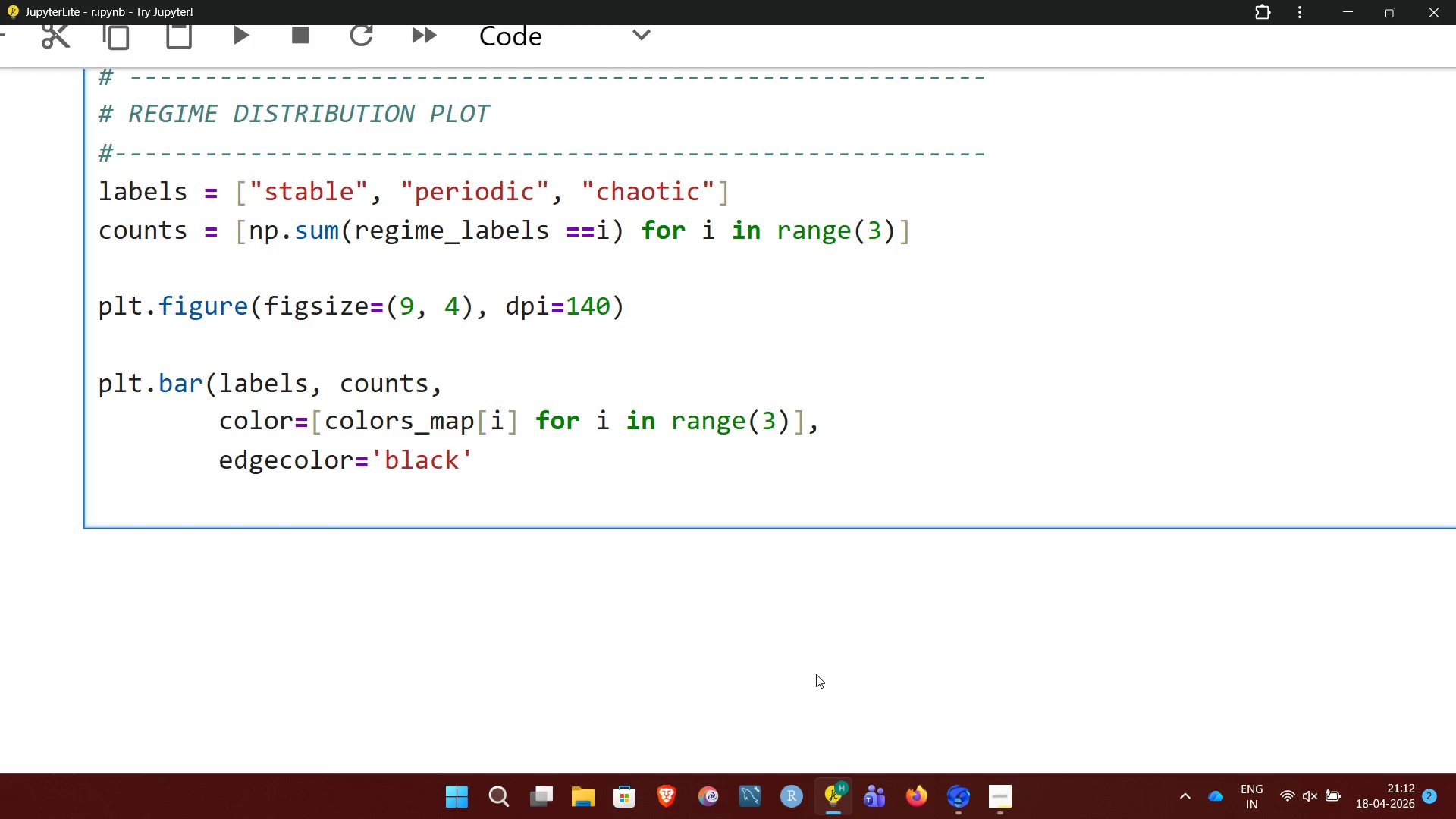 
key(Shift+0)
 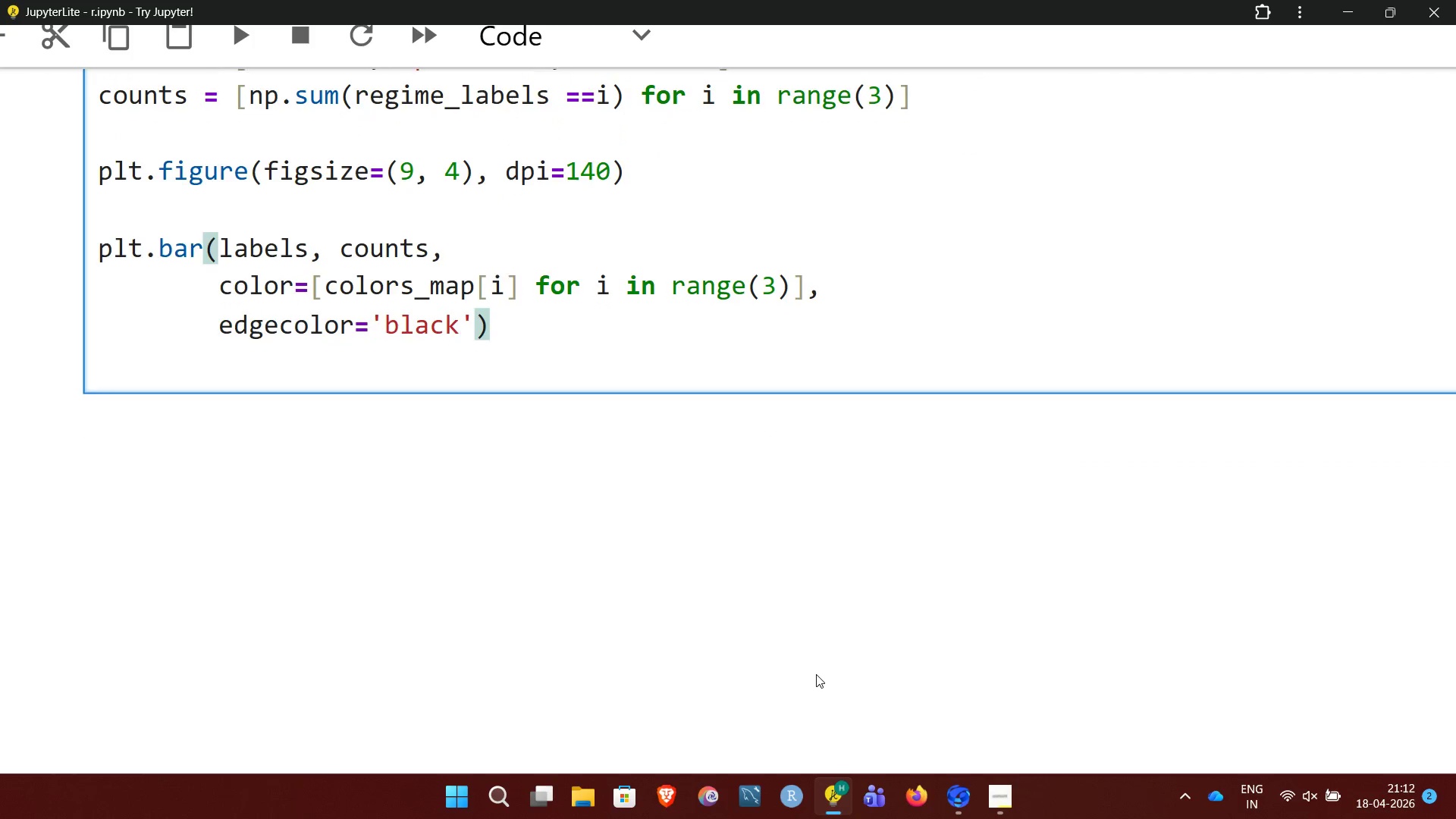 
wait(7.91)
 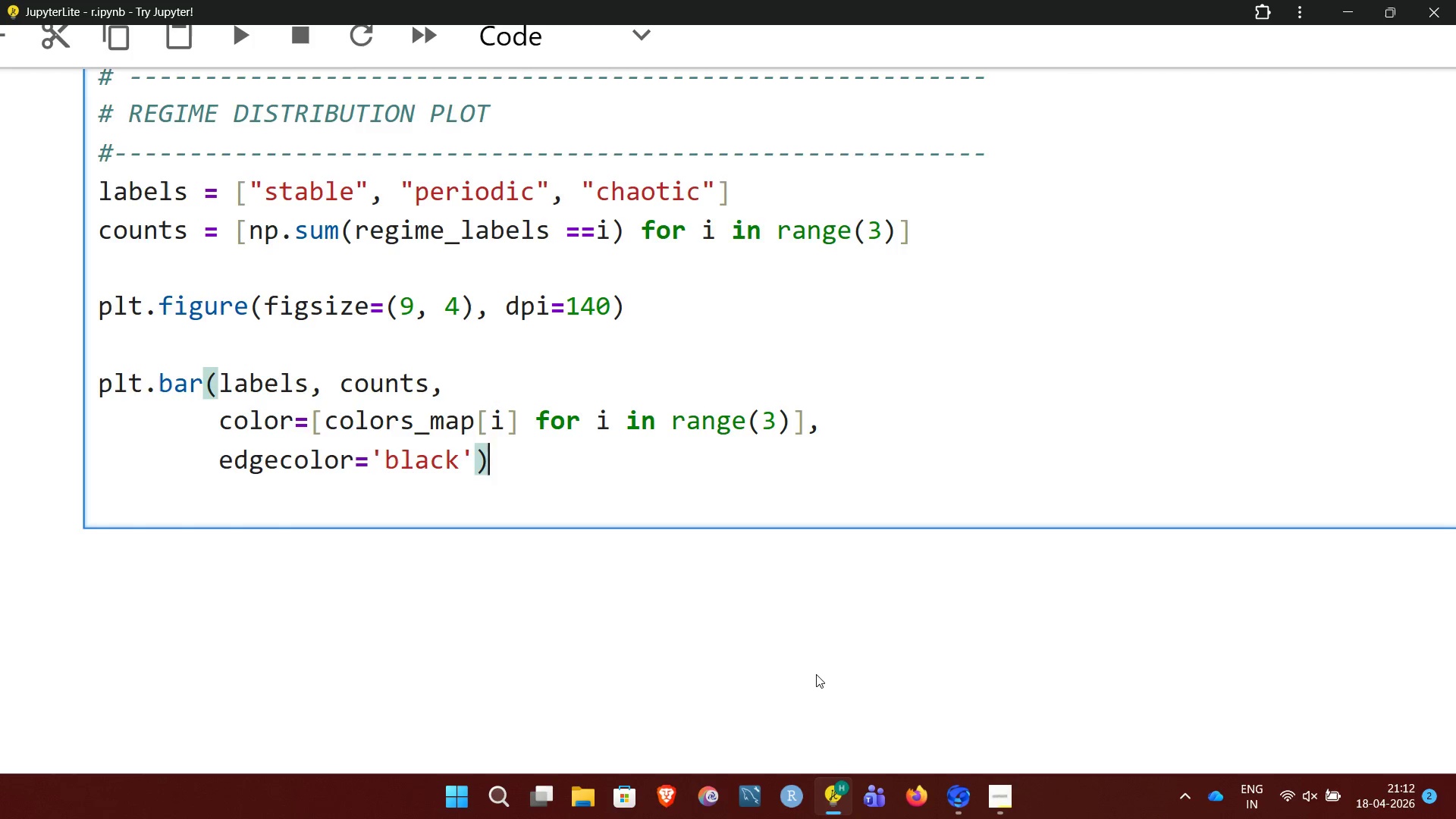 
key(Enter)
 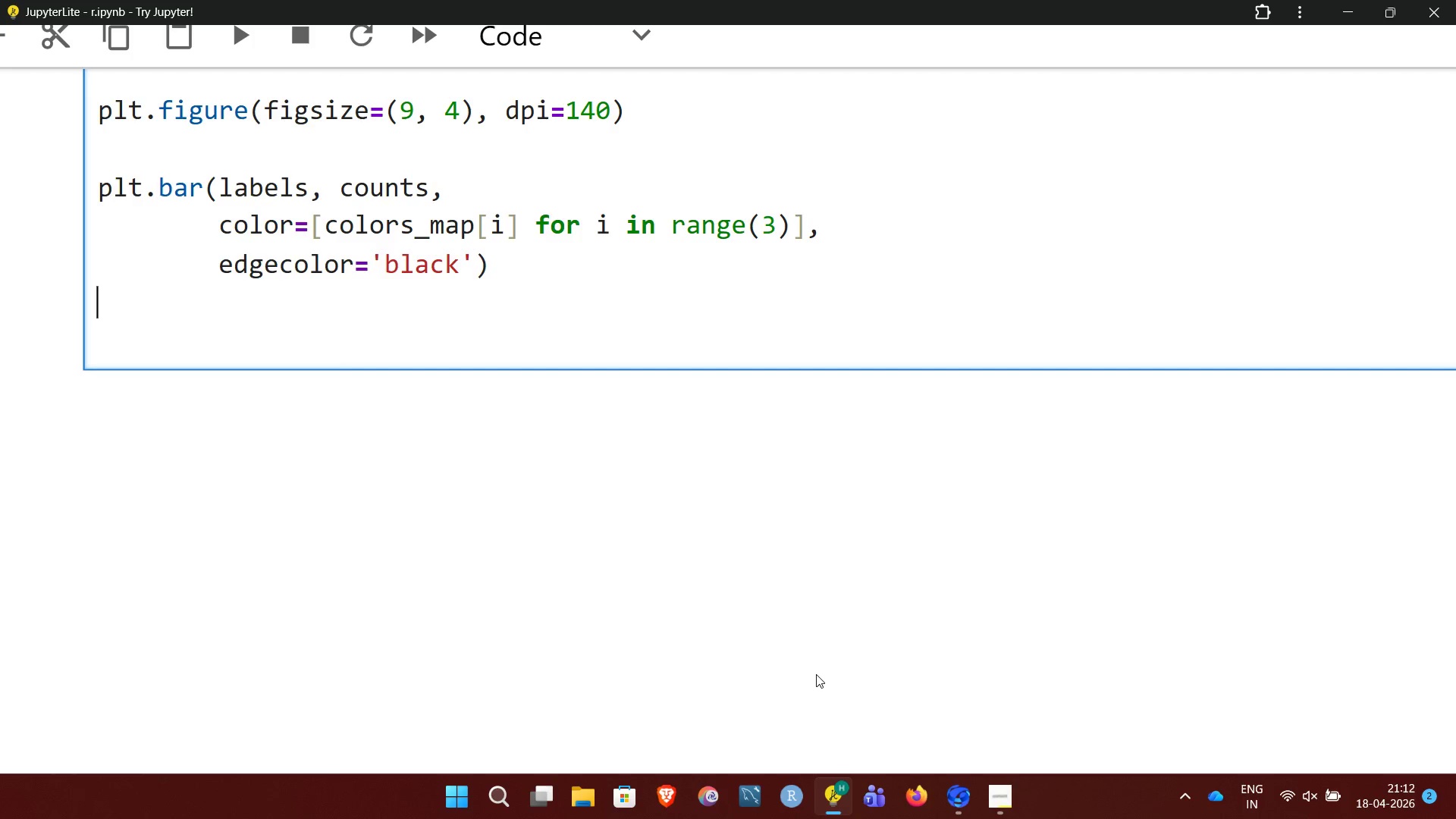 
type(plt)
 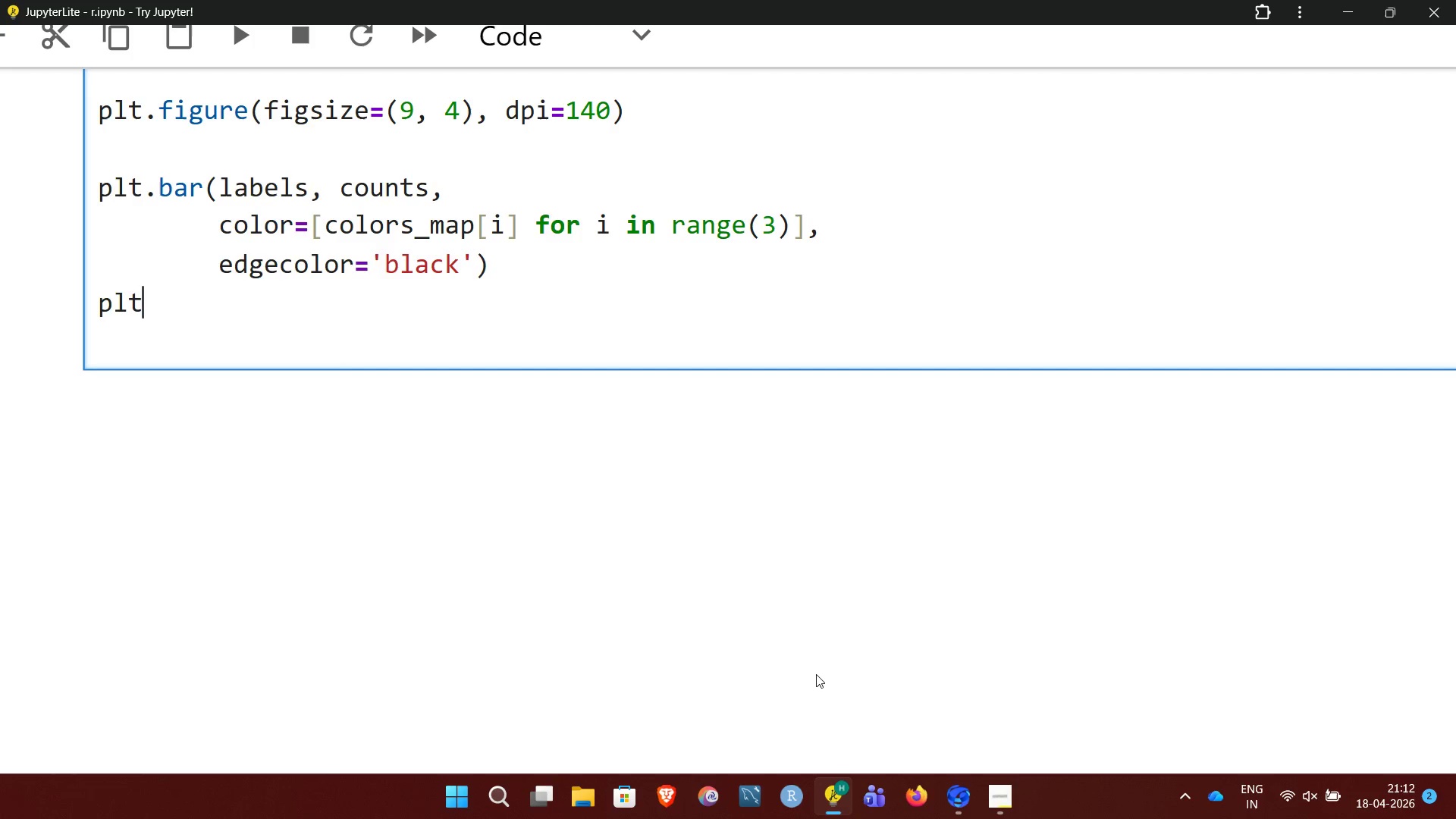 
type(.title)
 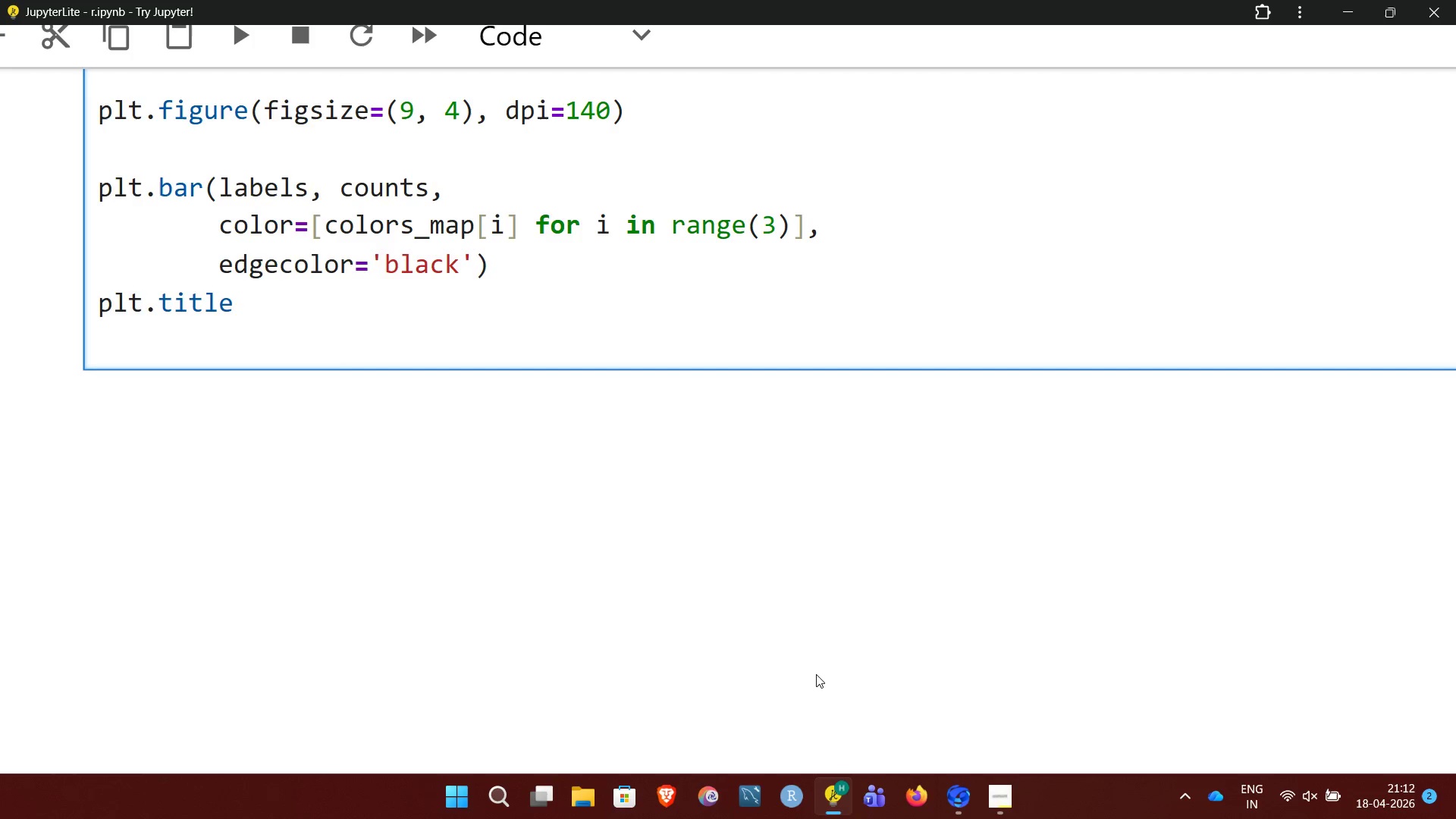 
key(Backspace)
 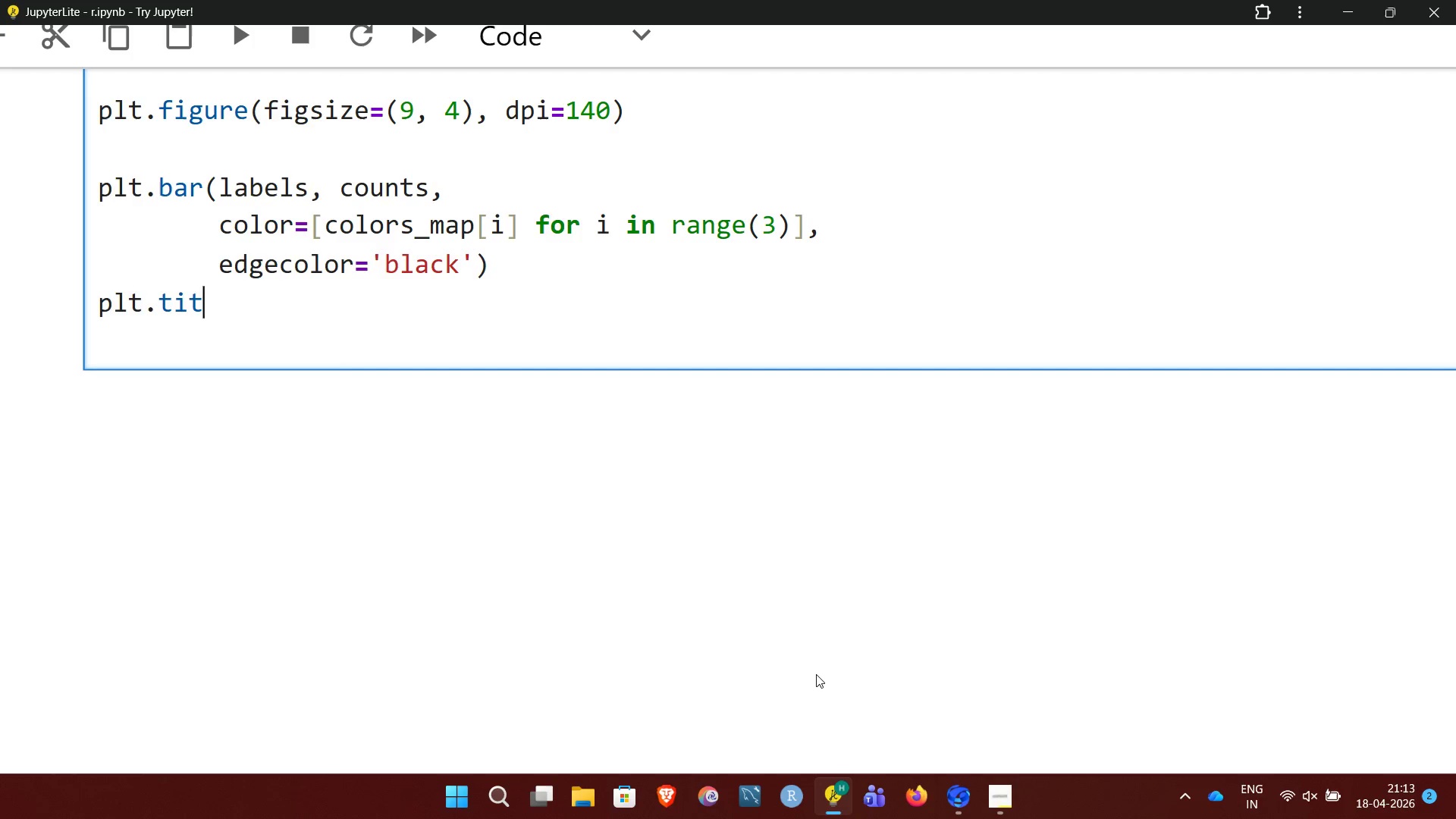 
key(Backspace)
 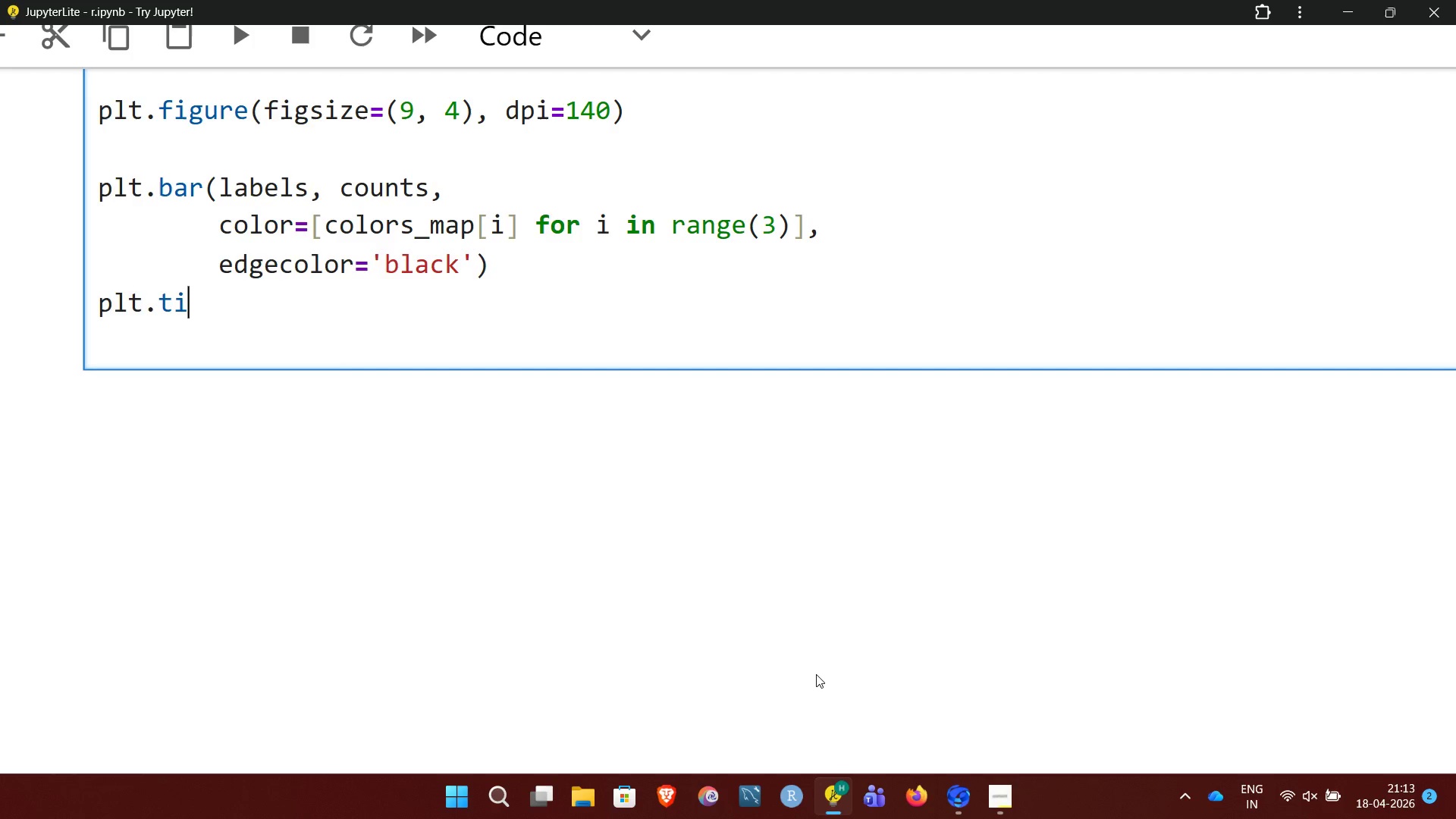 
key(Backspace)
 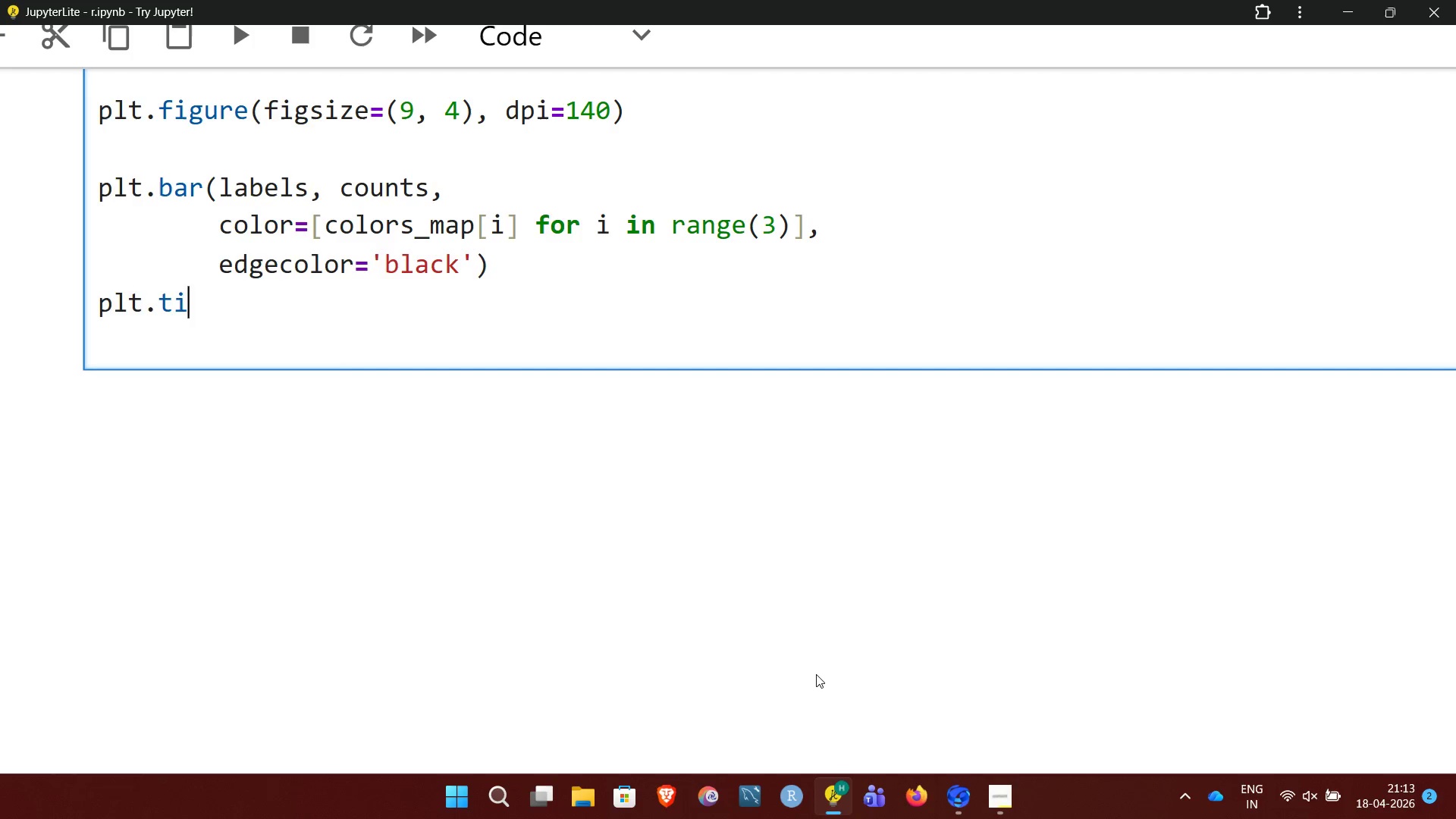 
key(Backspace)
 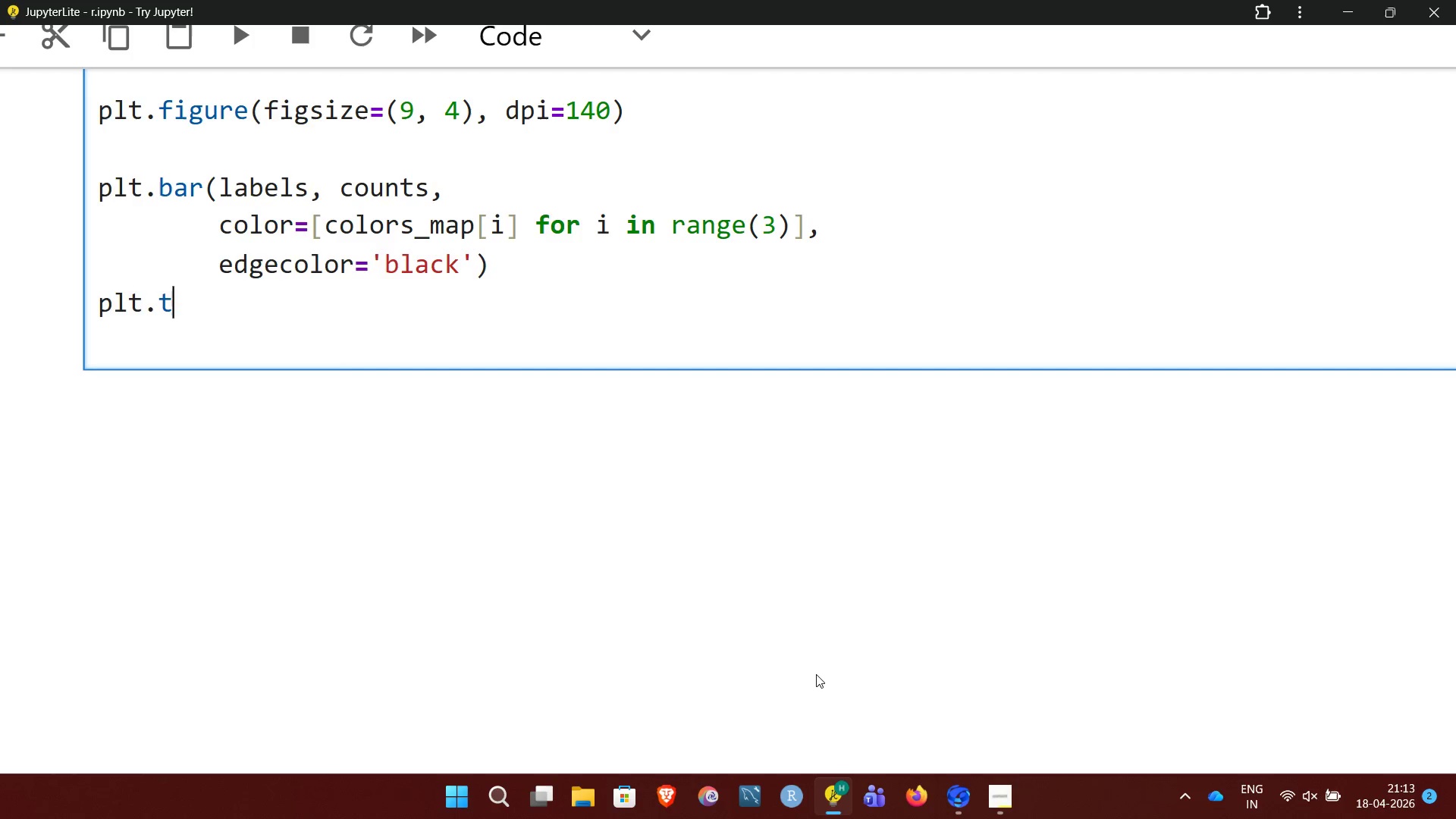 
key(Backspace)
 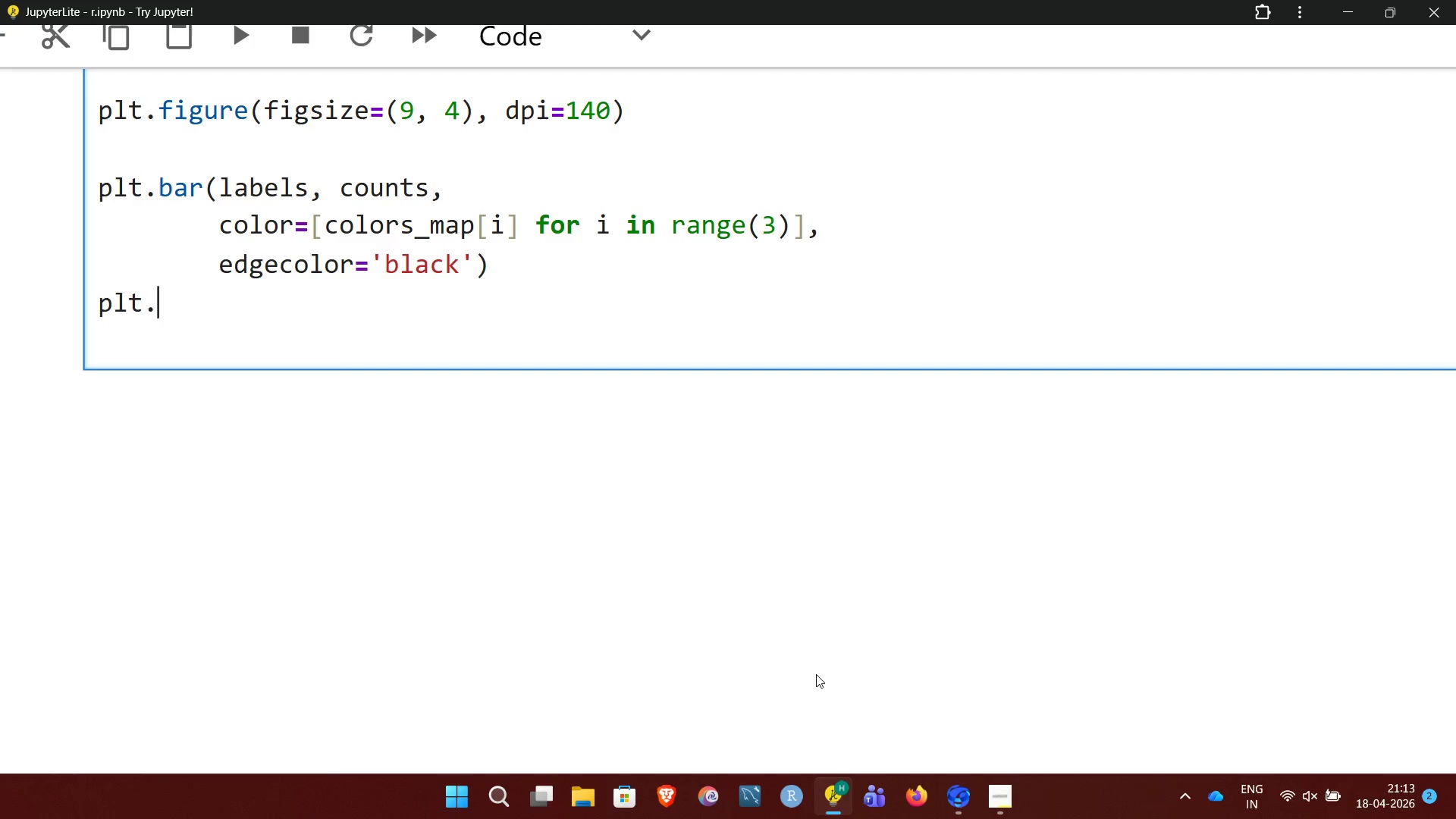 
key(Backspace)
 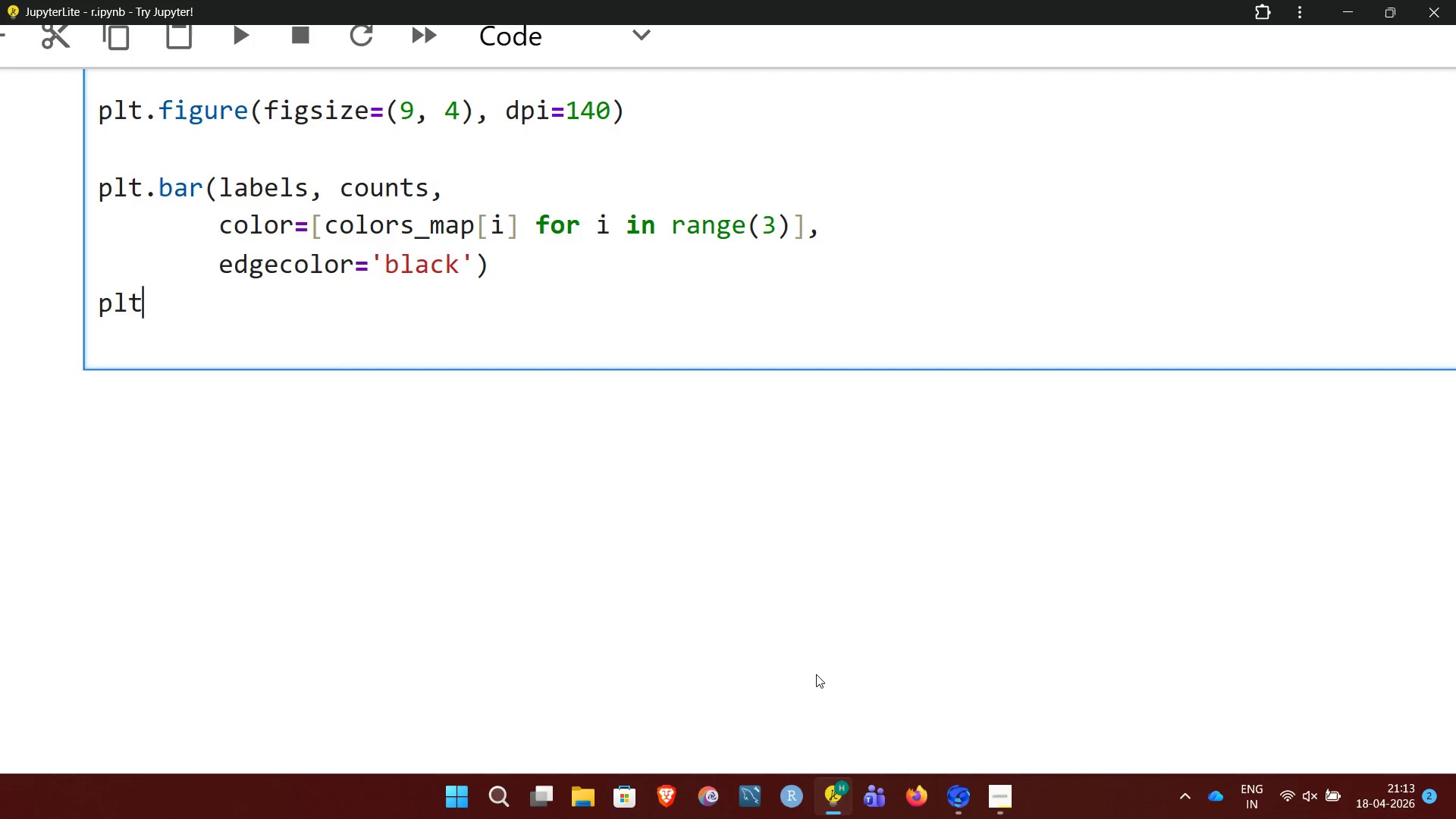 
key(Backspace)
 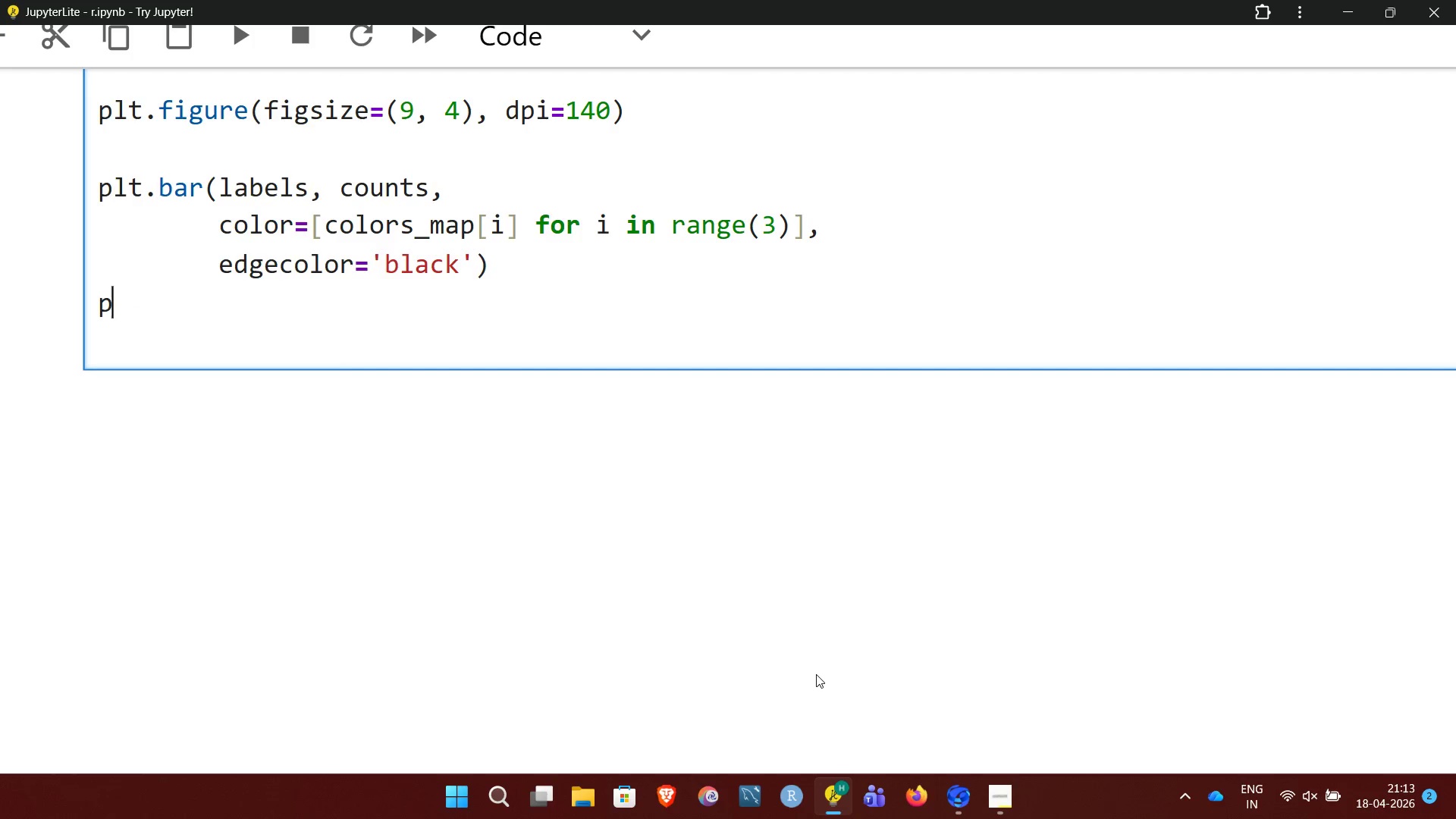 
key(Backspace)
 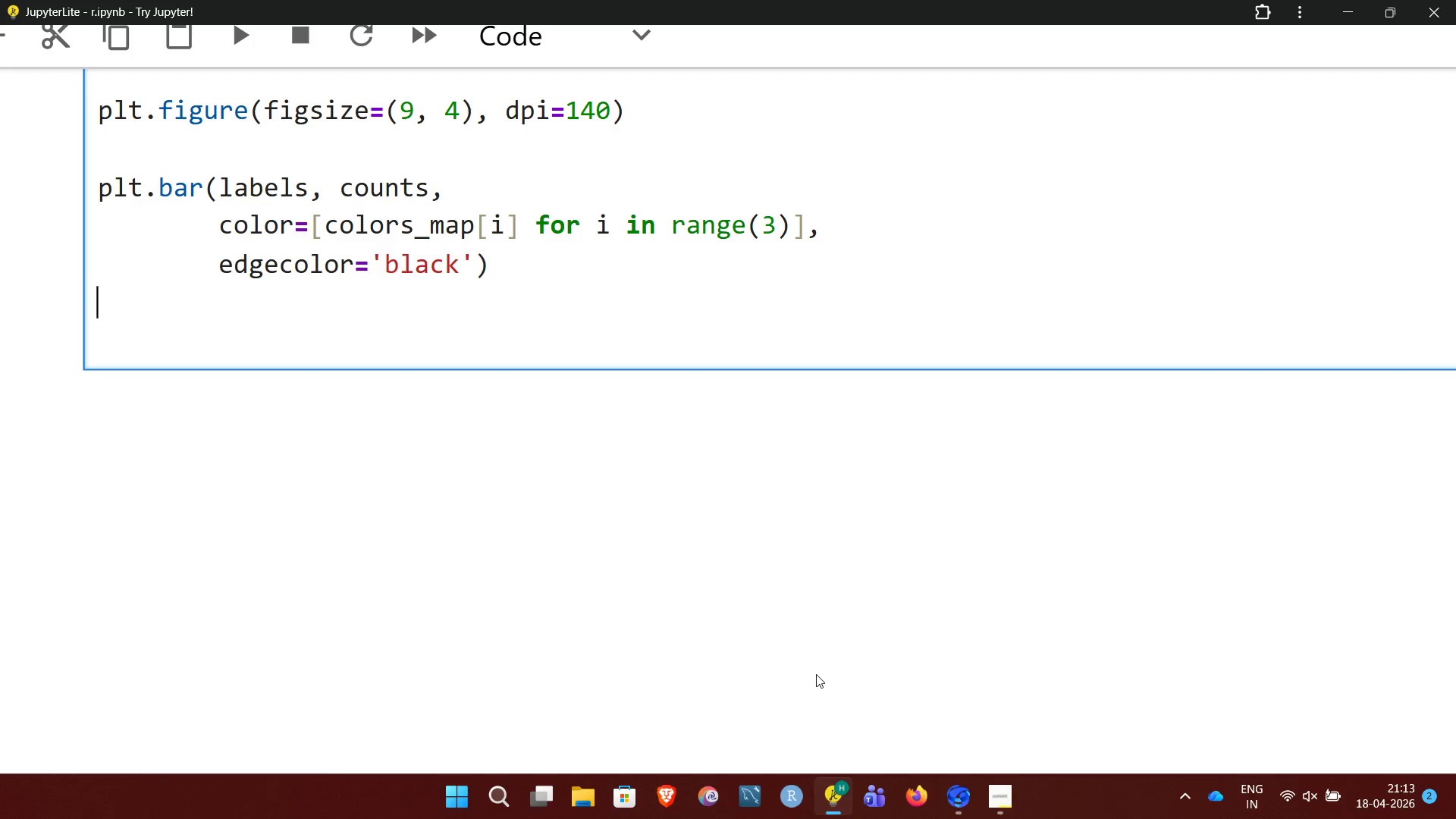 
key(Backspace)
 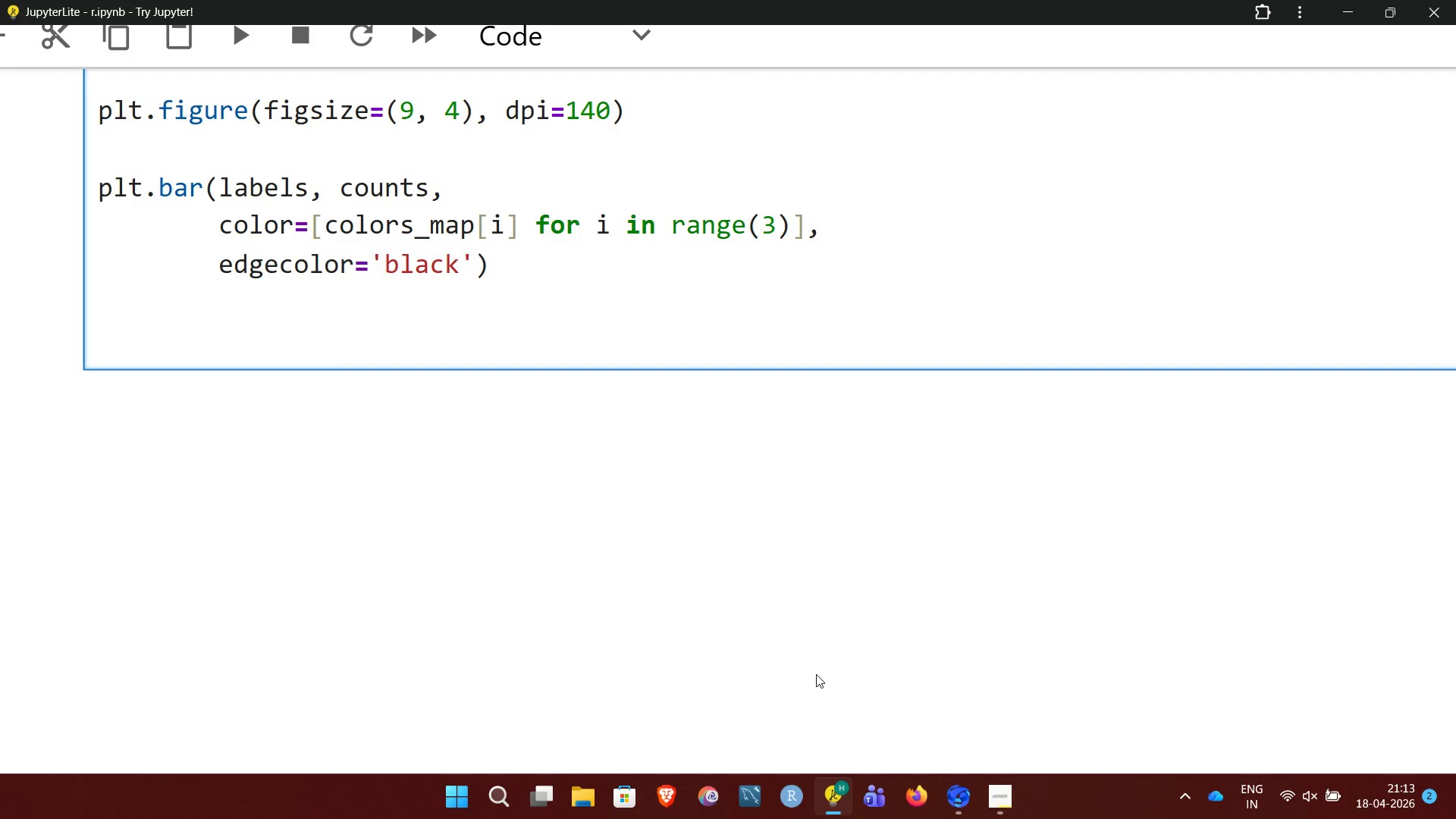 
key(Enter)
 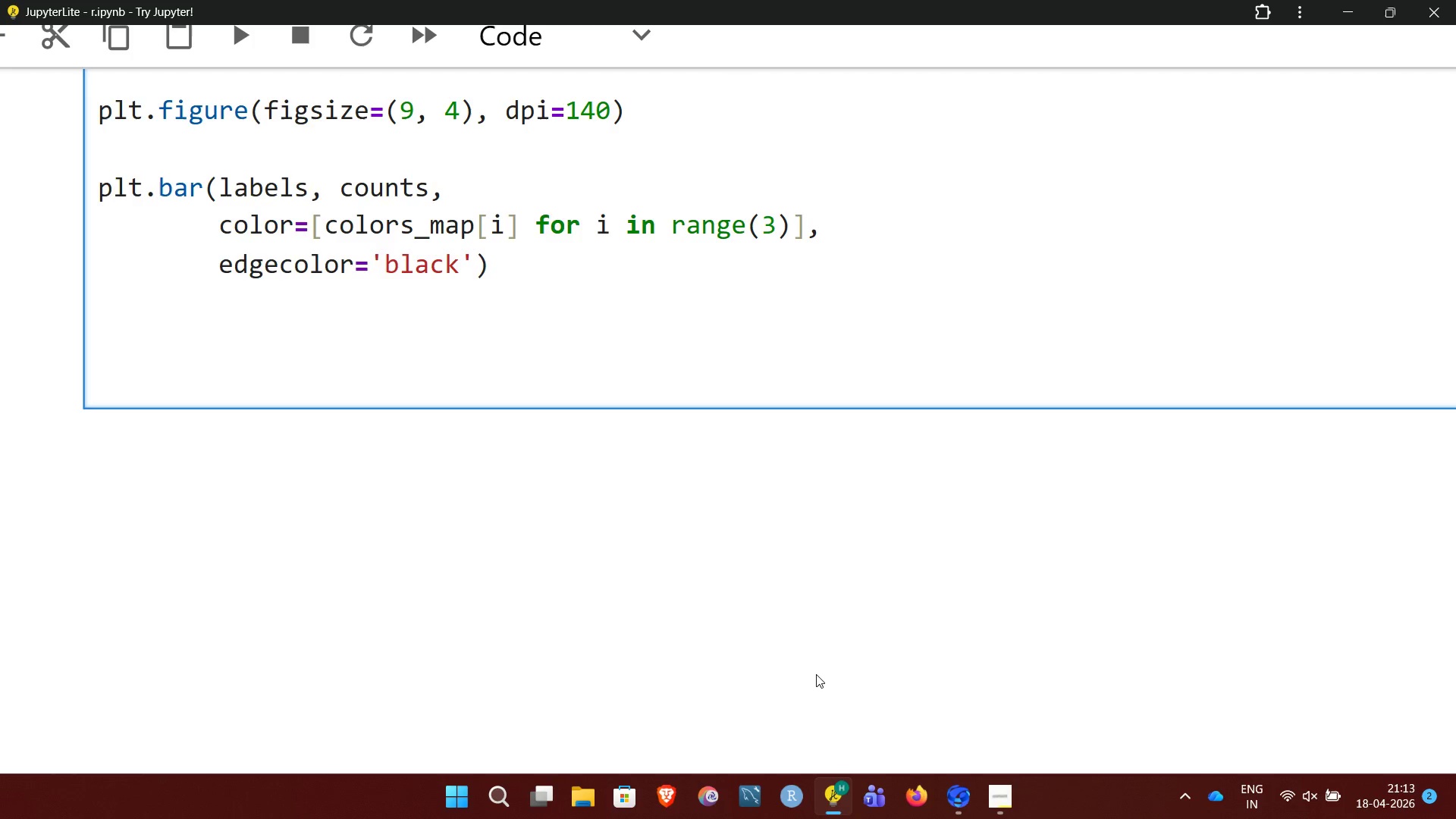 
wait(7.12)
 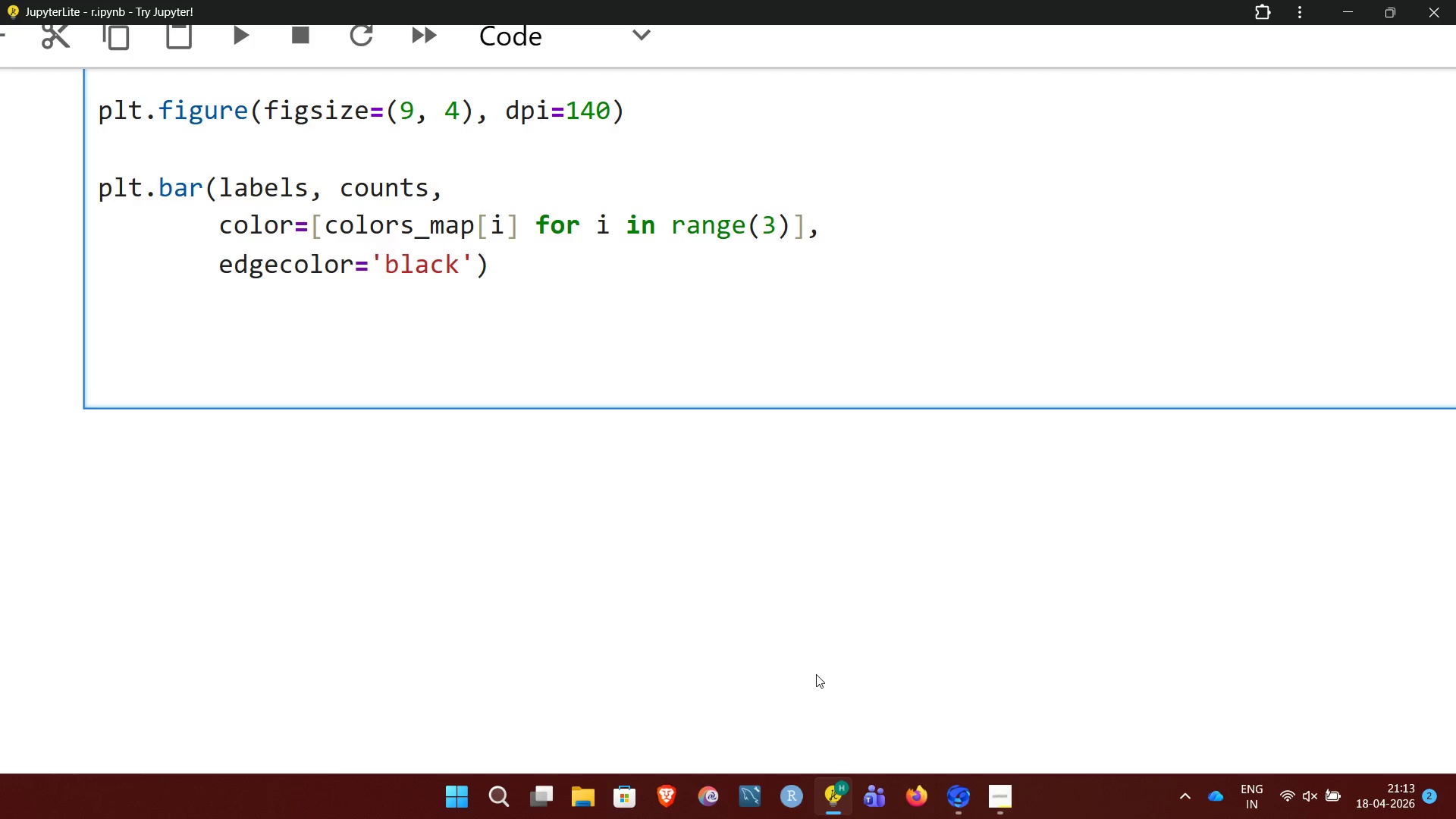 
type(plt.title)
 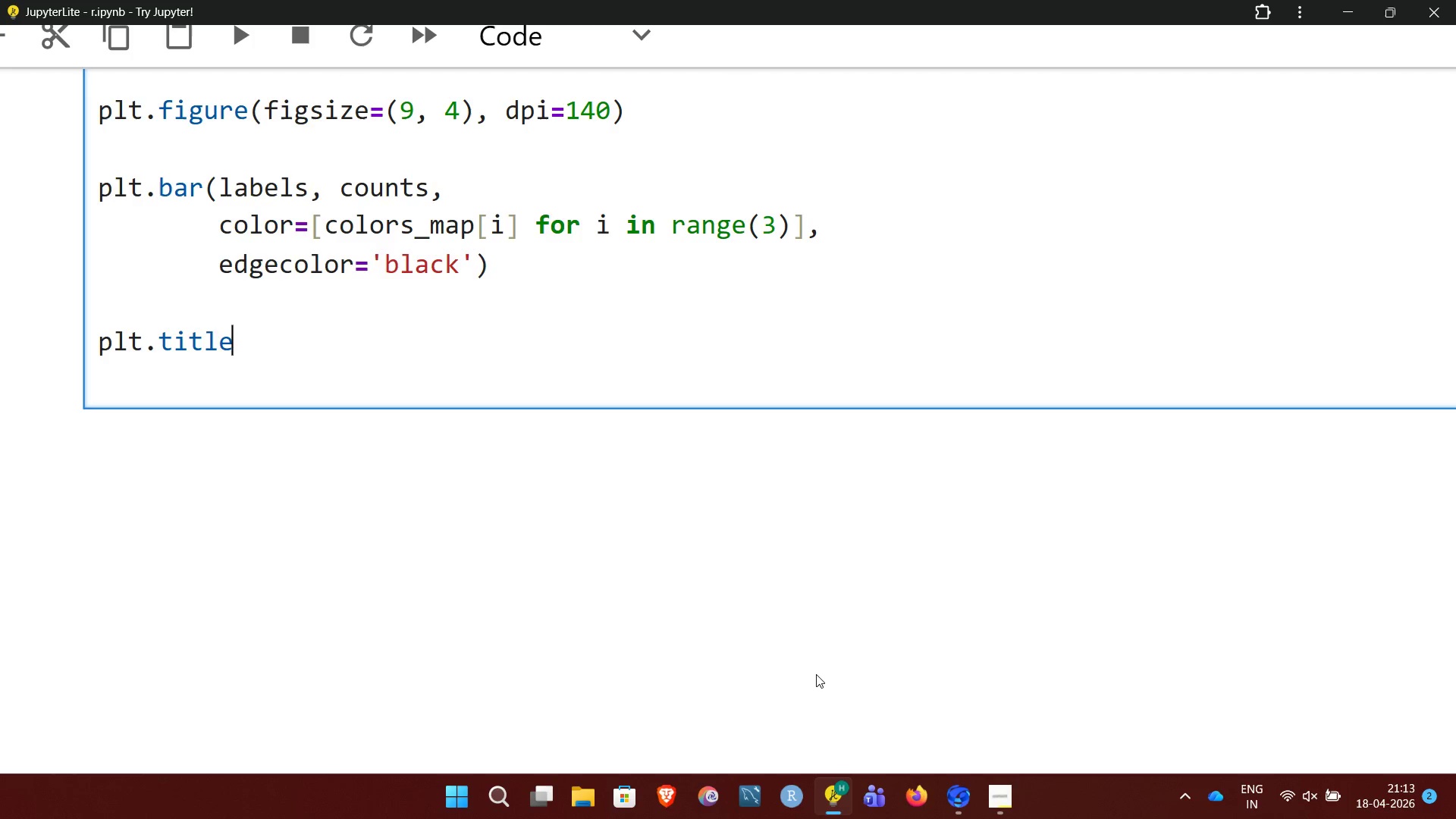 
wait(7.27)
 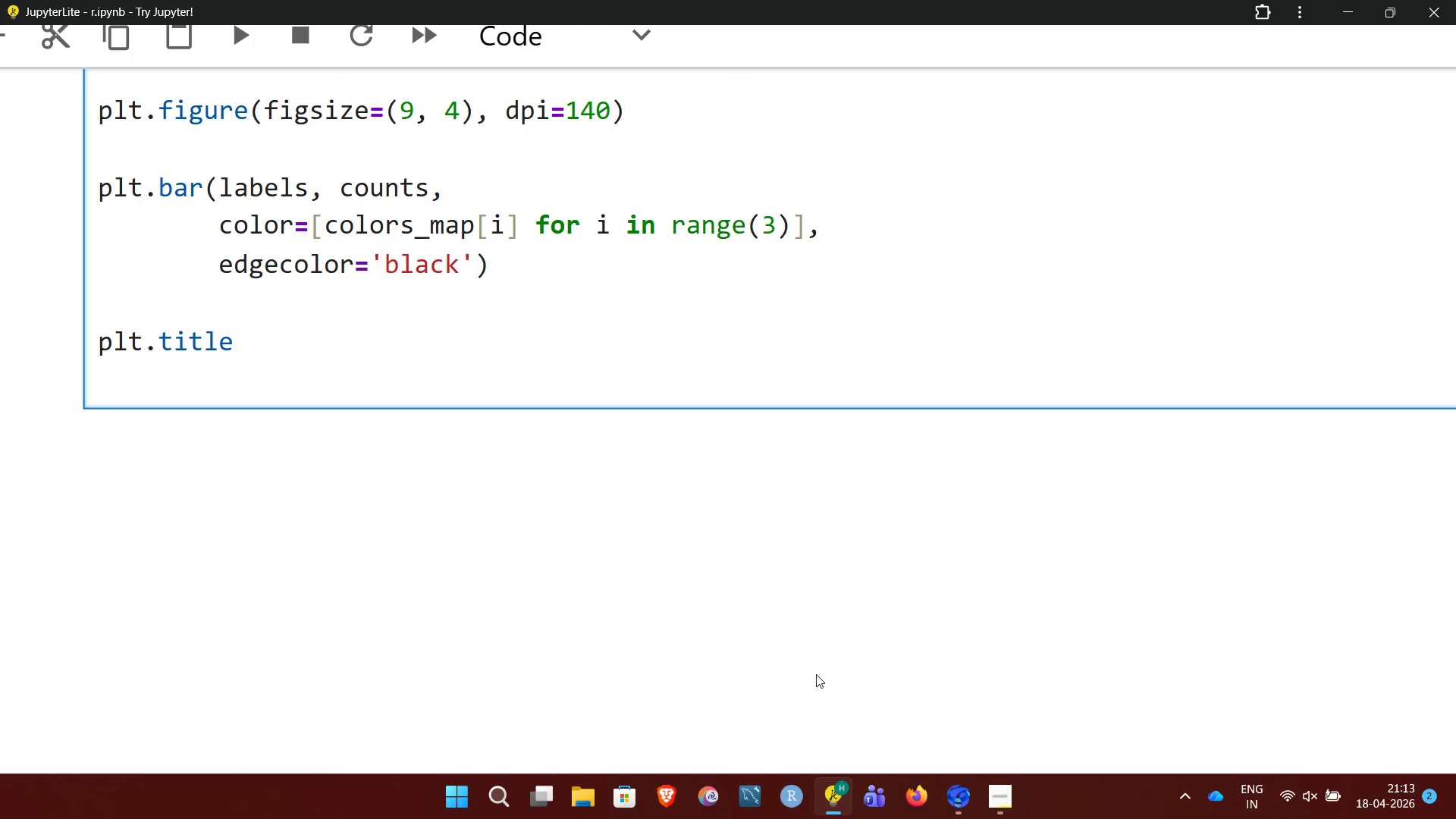 
key(Shift+9)
 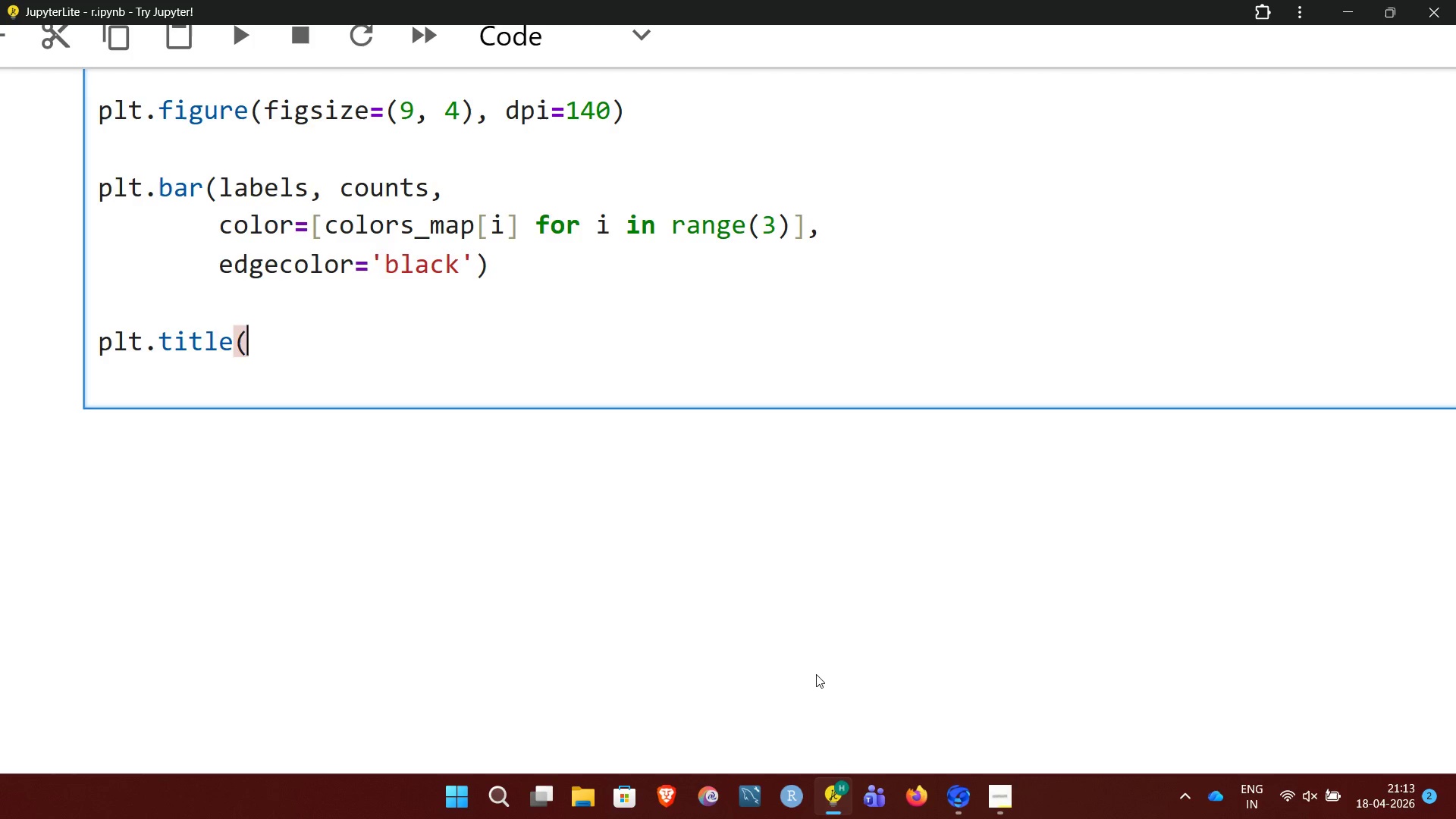 
key(Shift+Quote)
 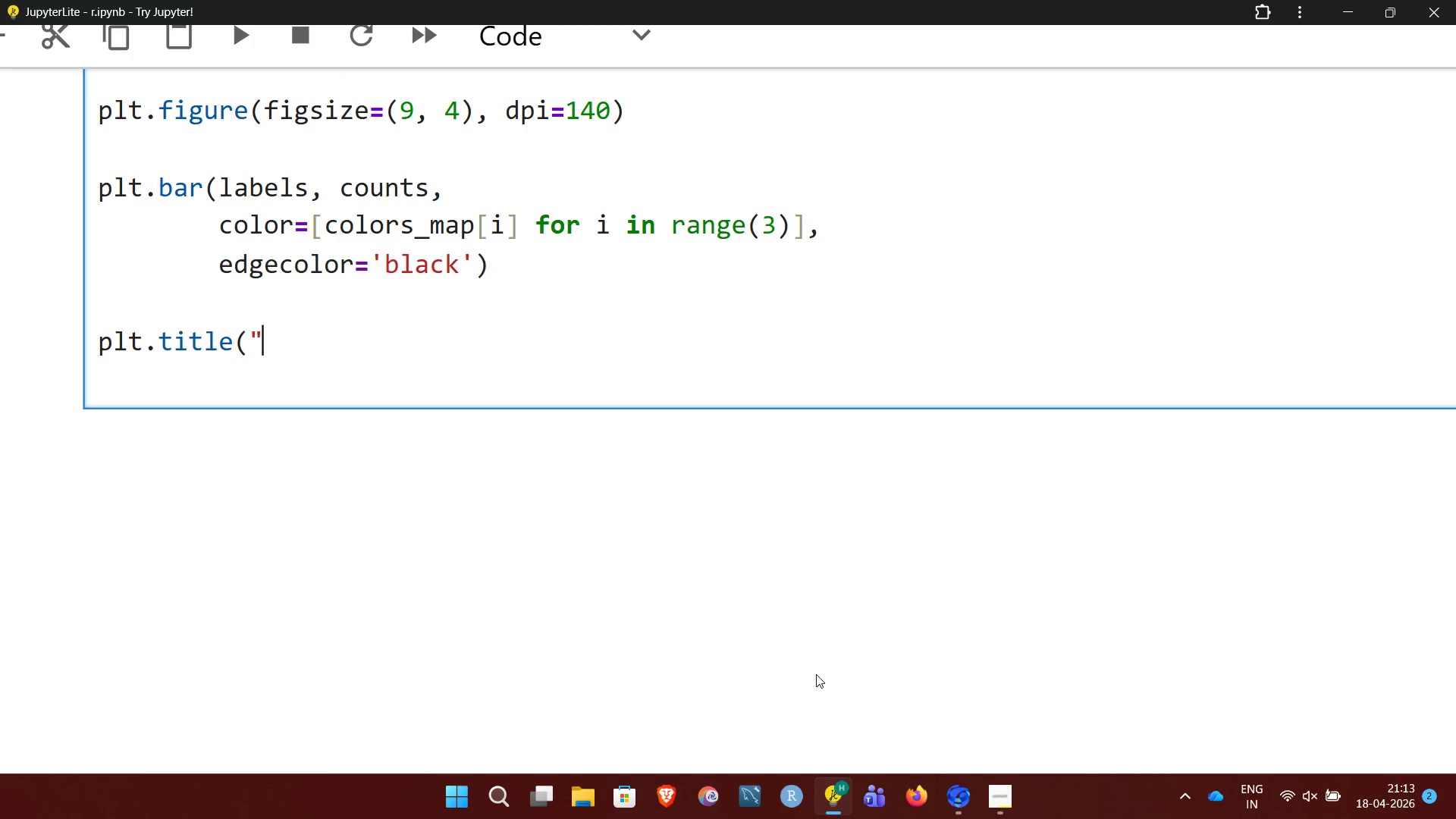 
type(distribution)
 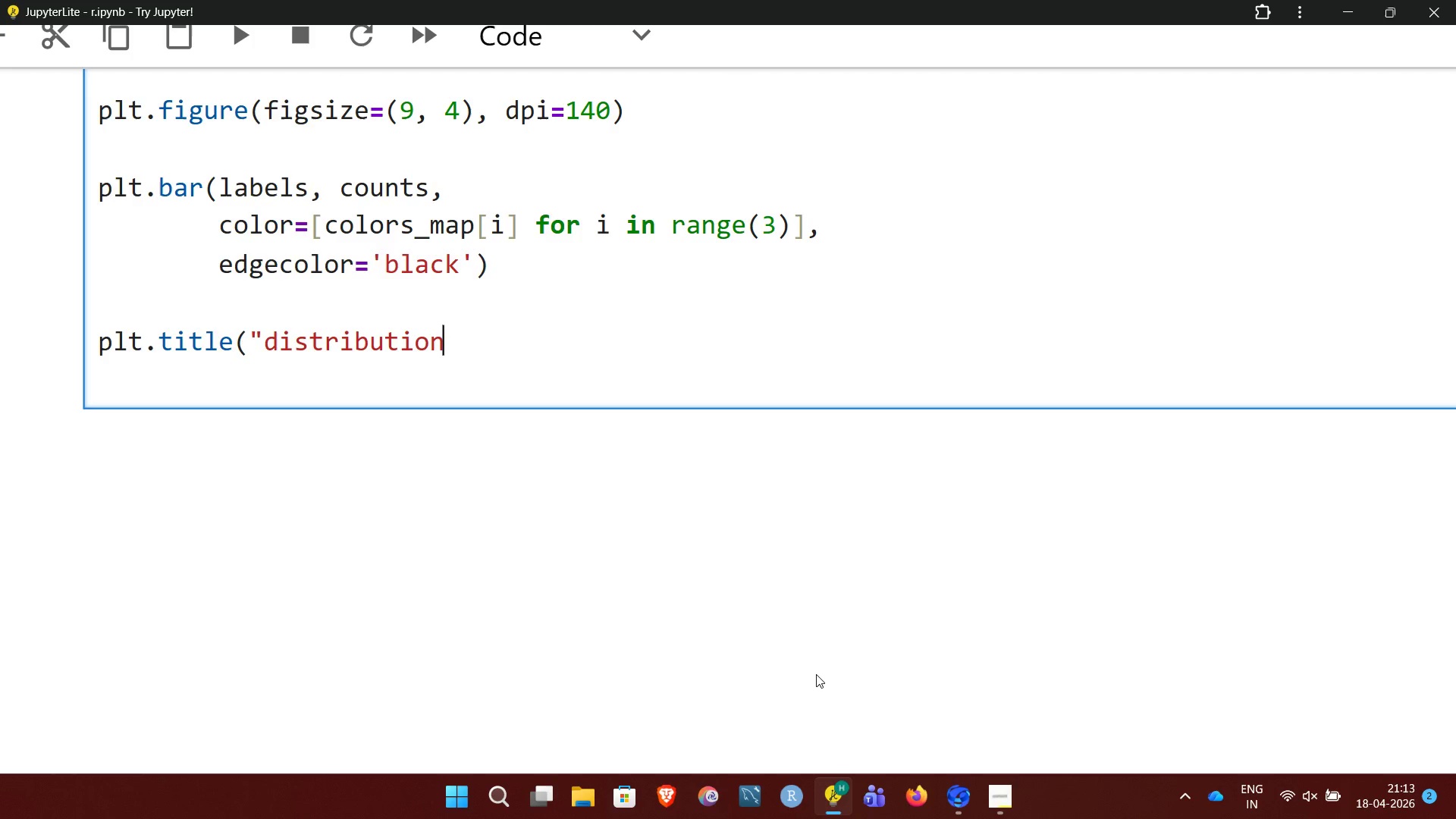 
type( of cardiac dynamic)
 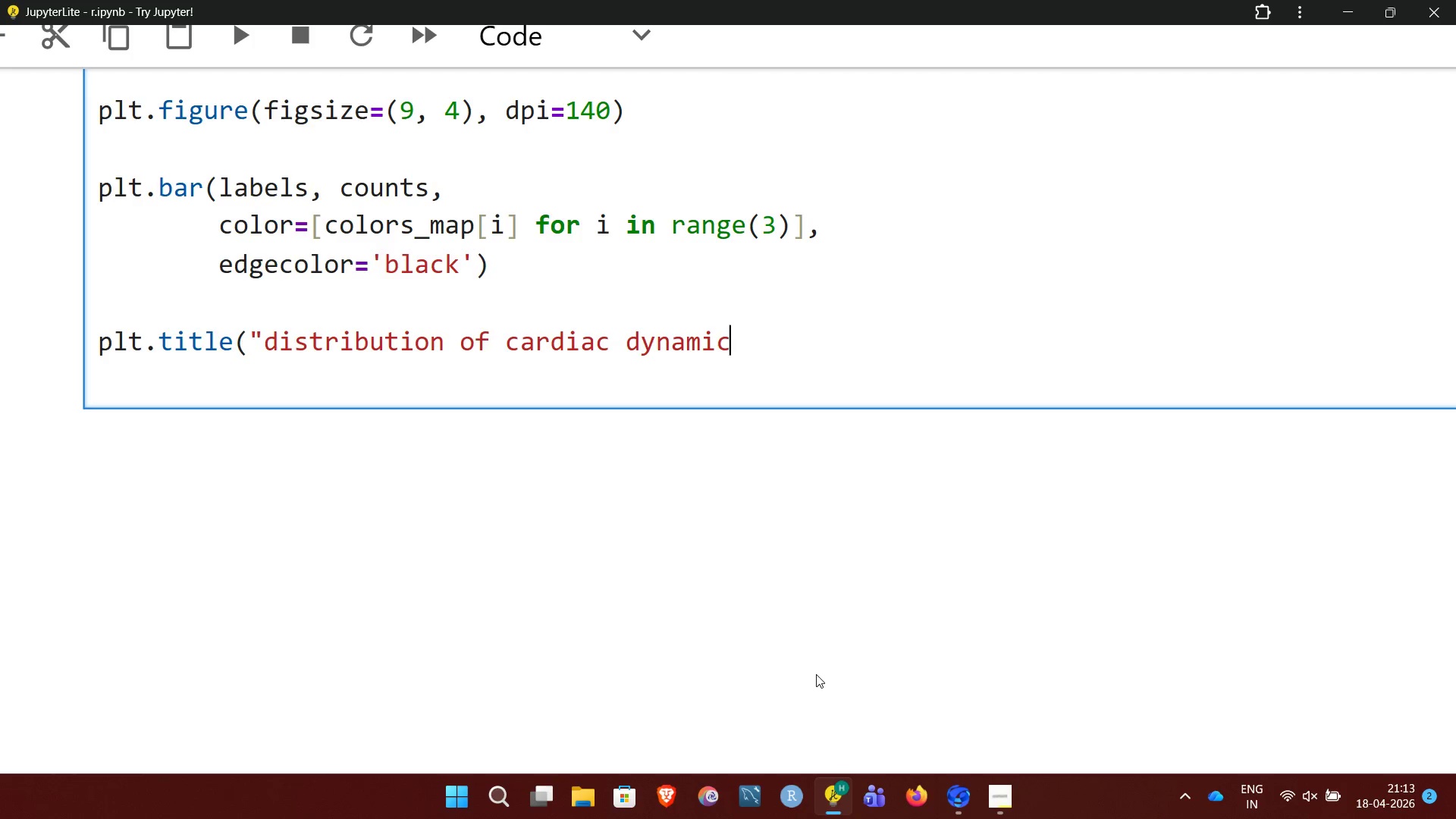 
wait(8.0)
 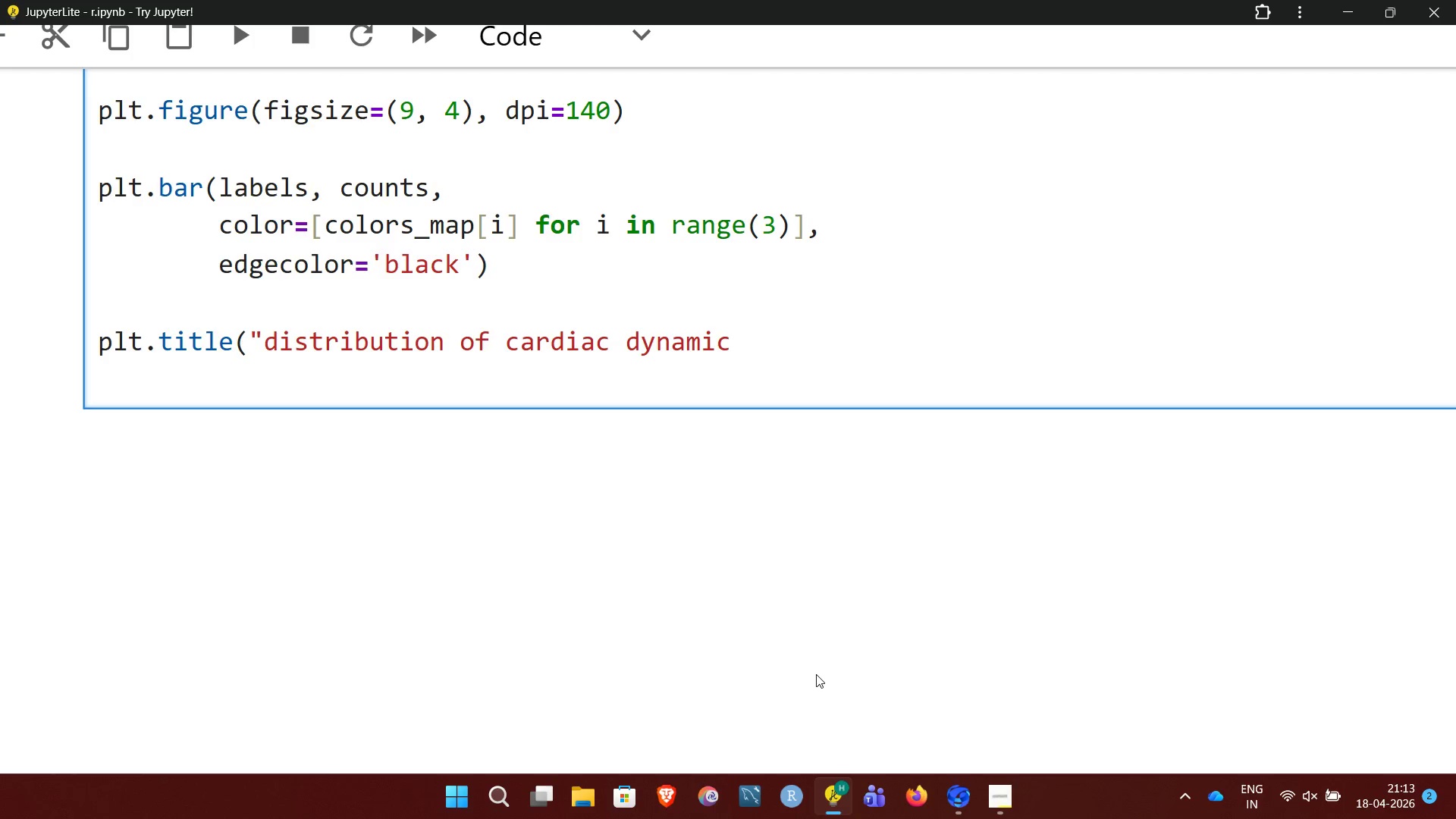 
type( regimes",)
 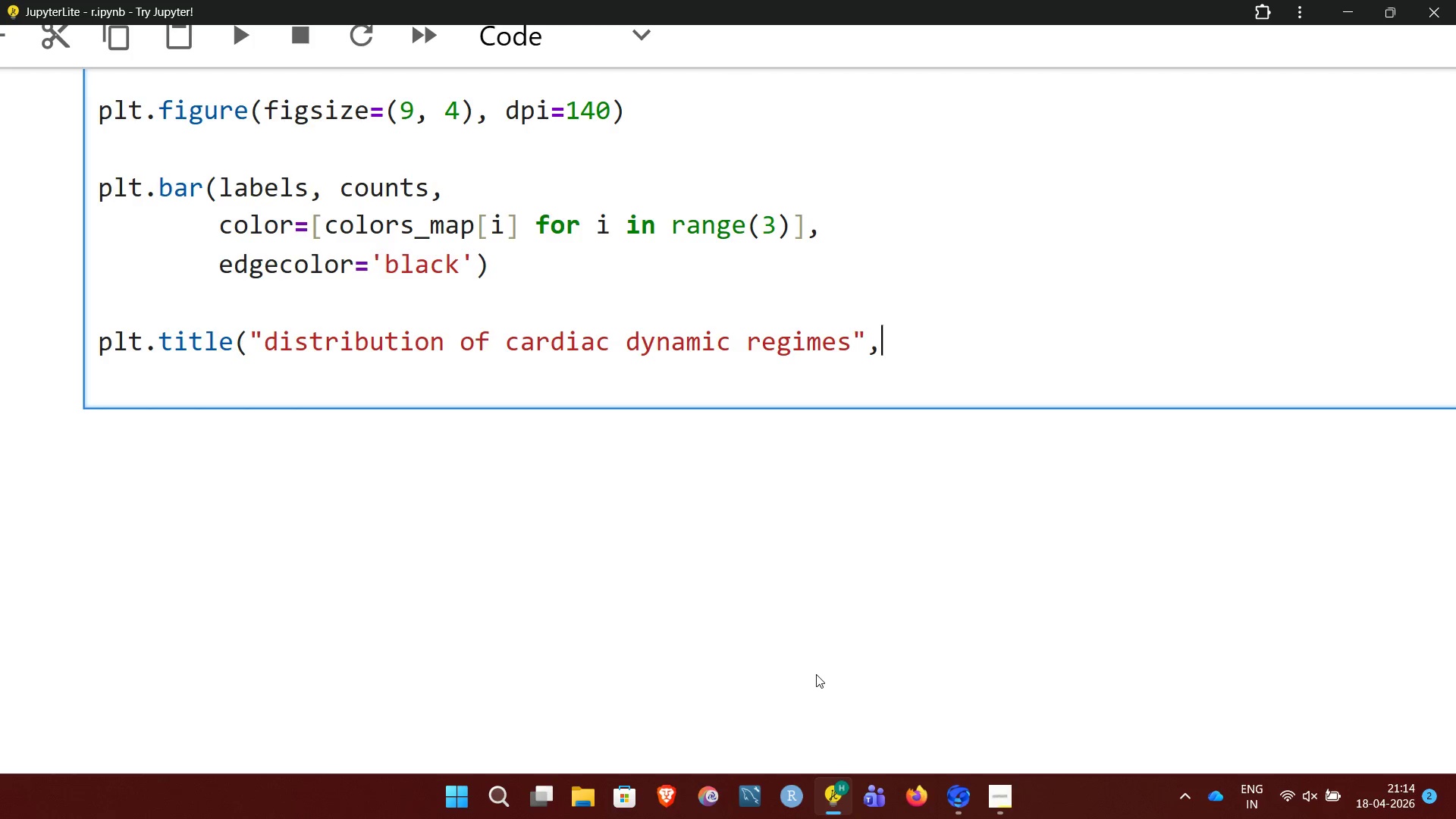 
key(Enter)
 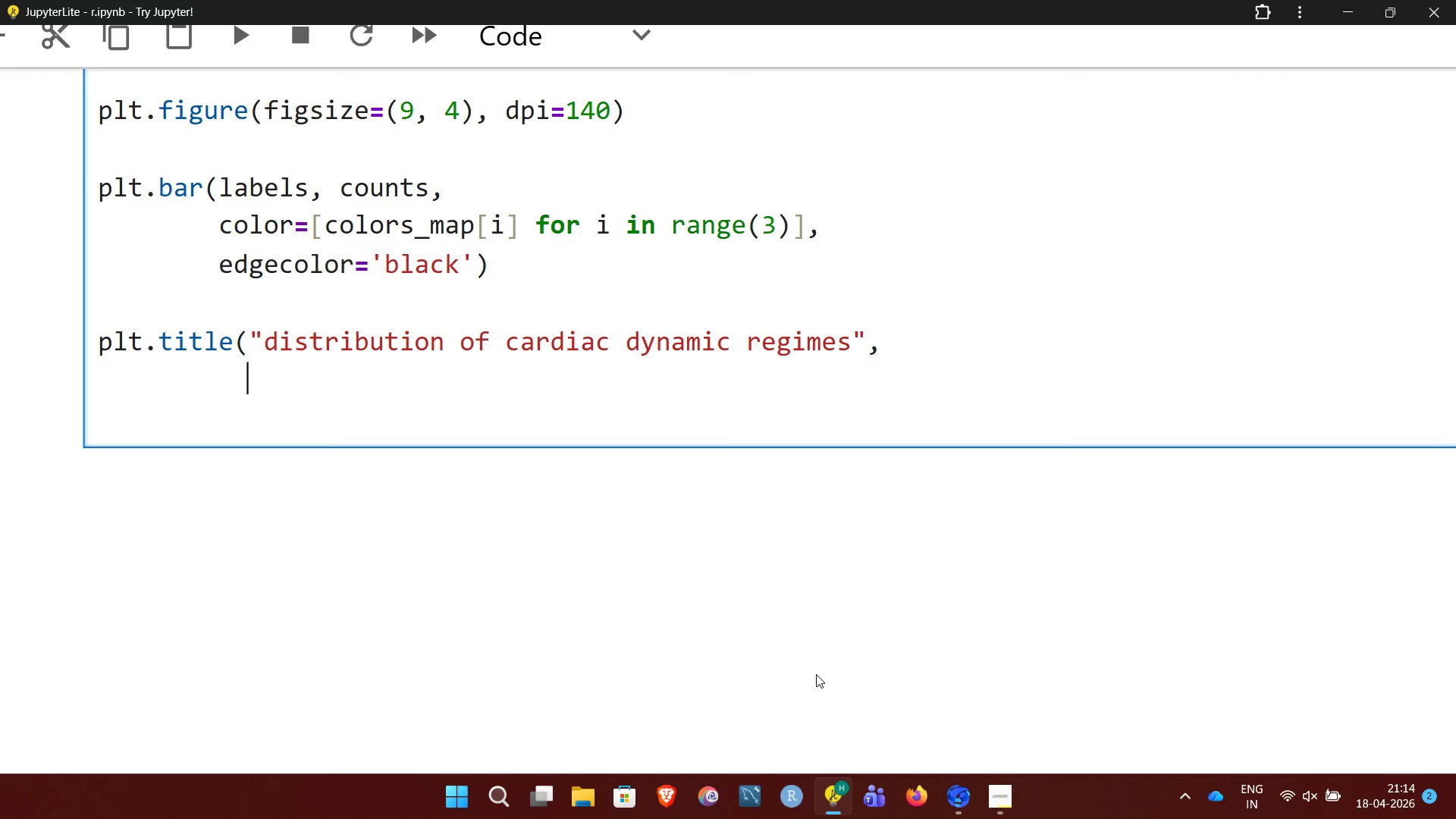 
wait(19.36)
 